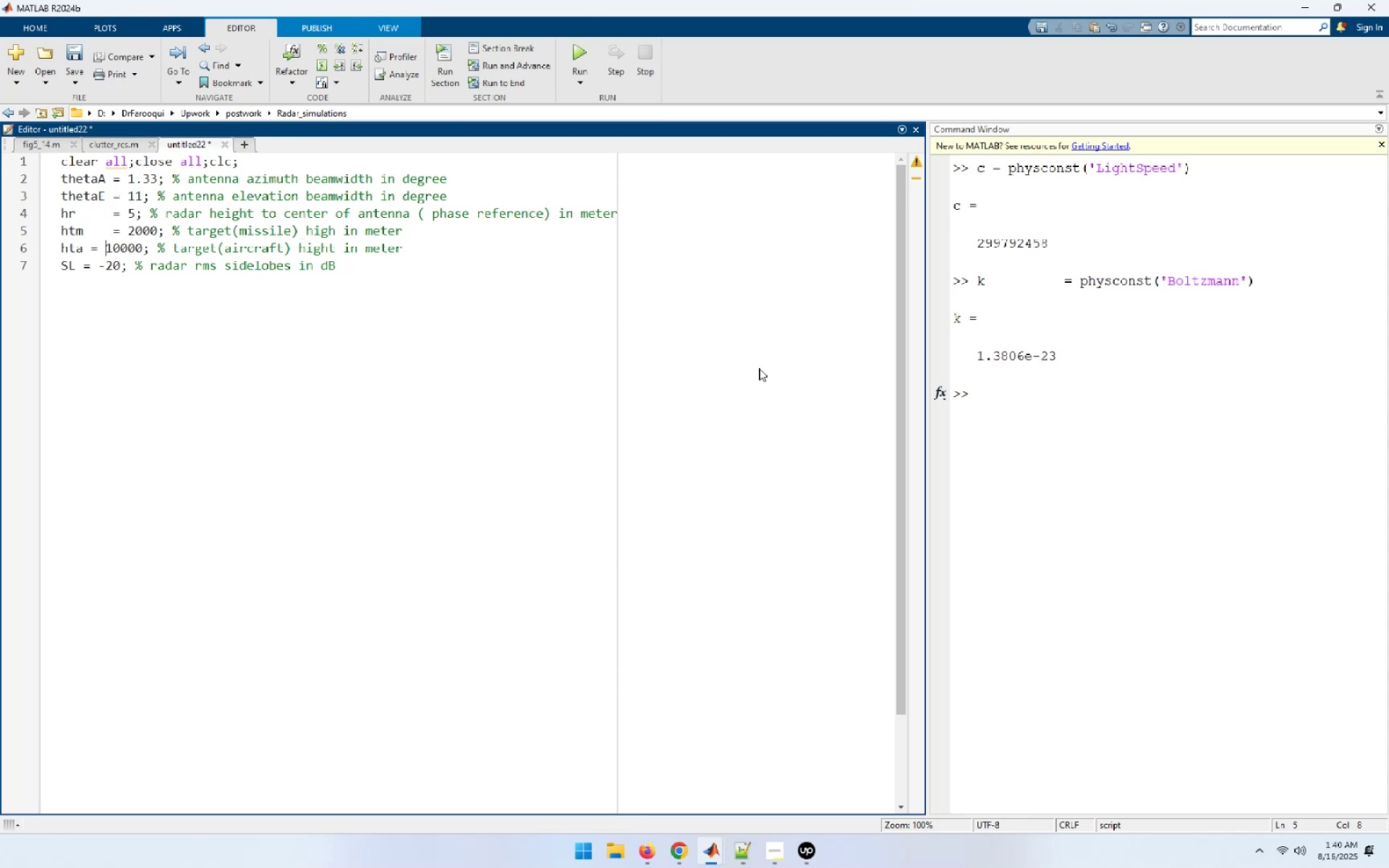 
key(ArrowLeft)
 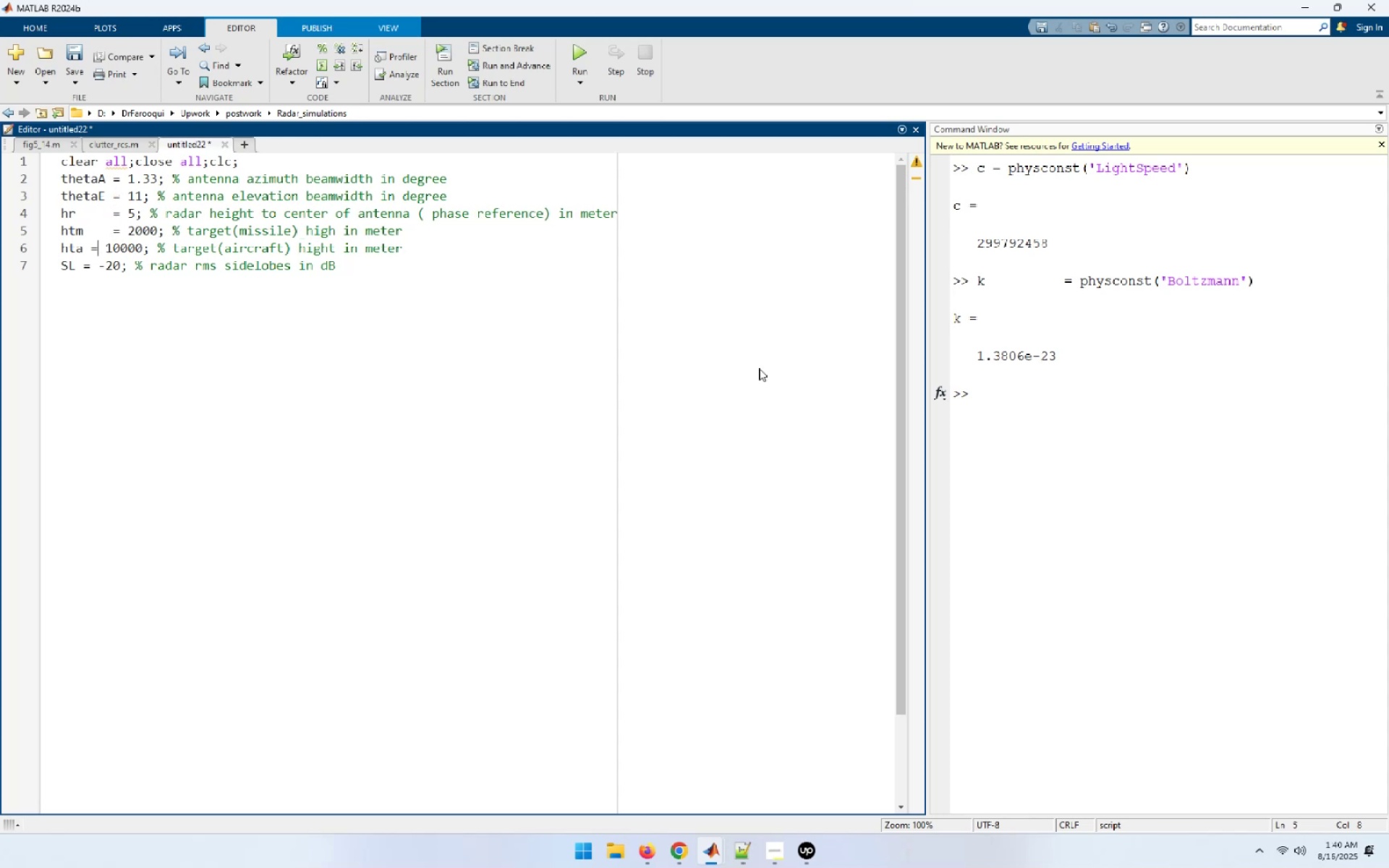 
key(ArrowLeft)
 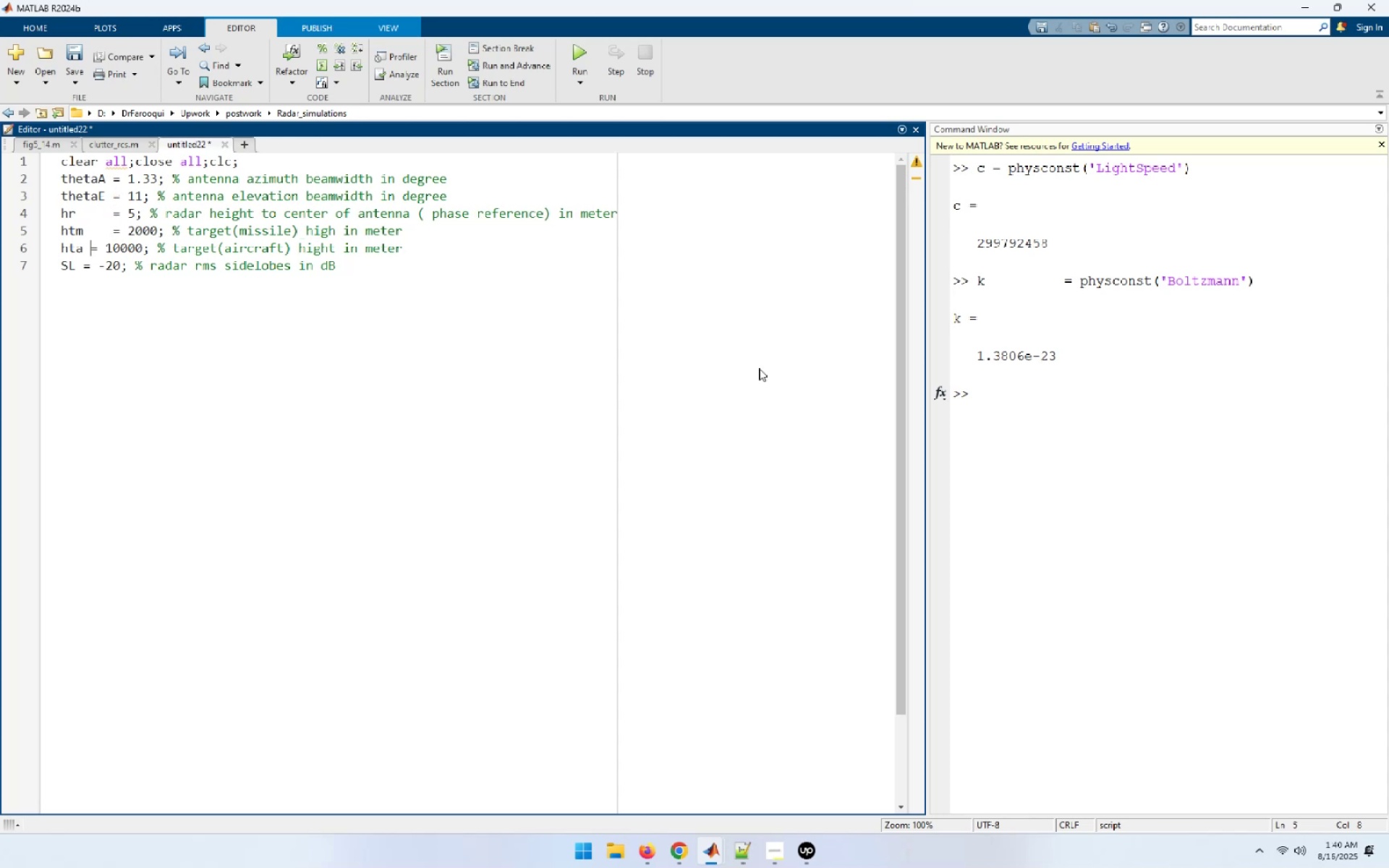 
key(Space)
 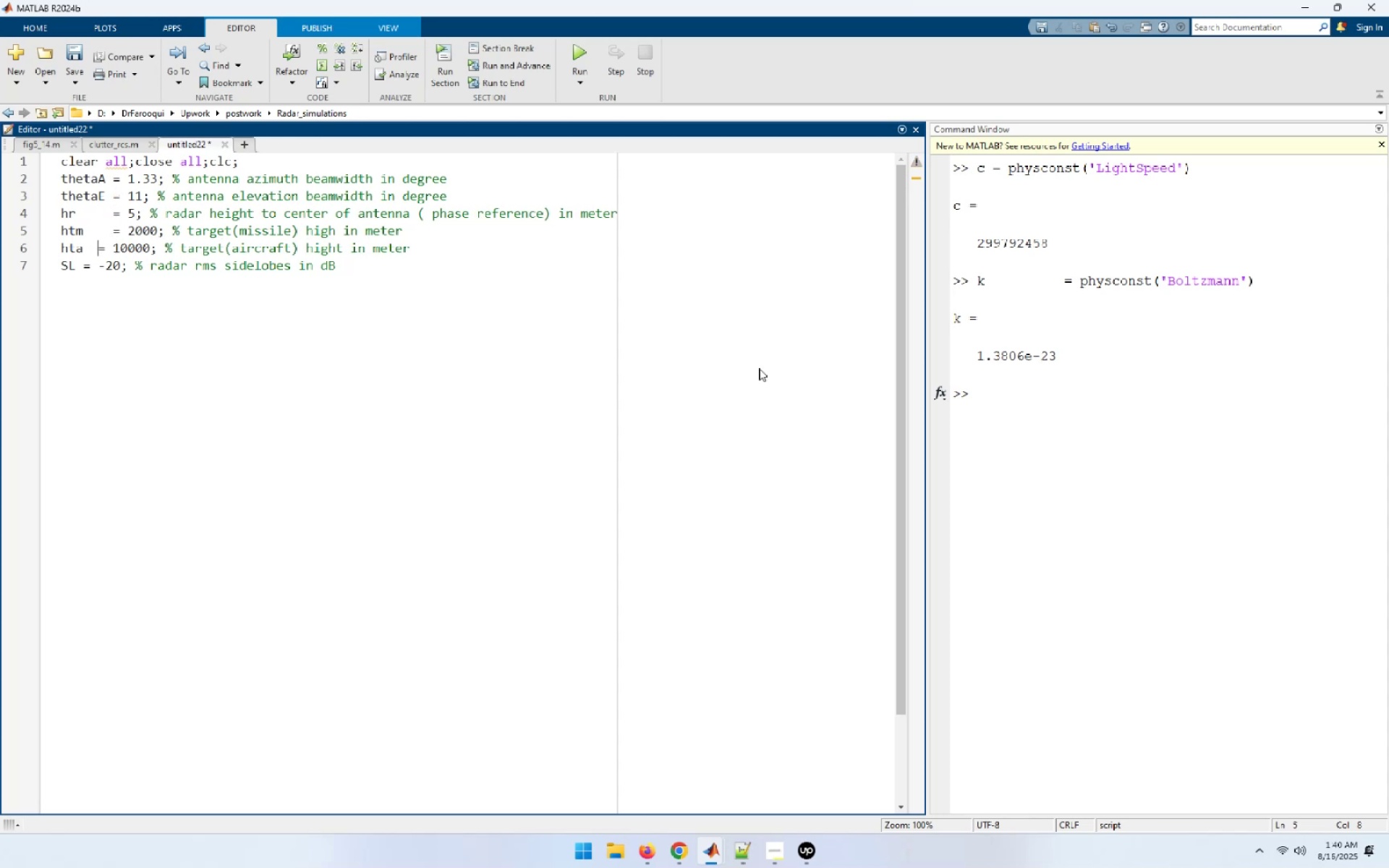 
key(Space)
 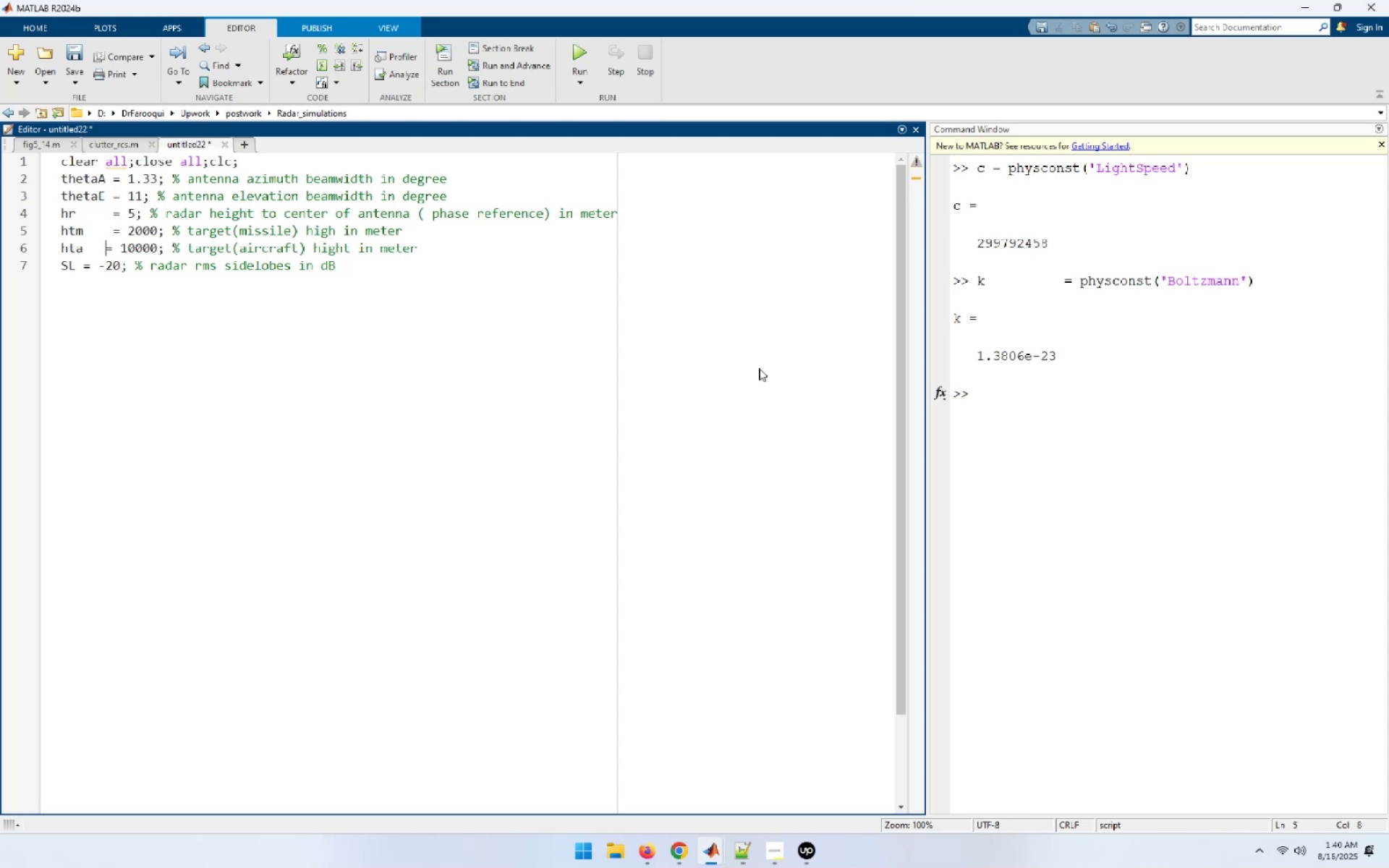 
key(Space)
 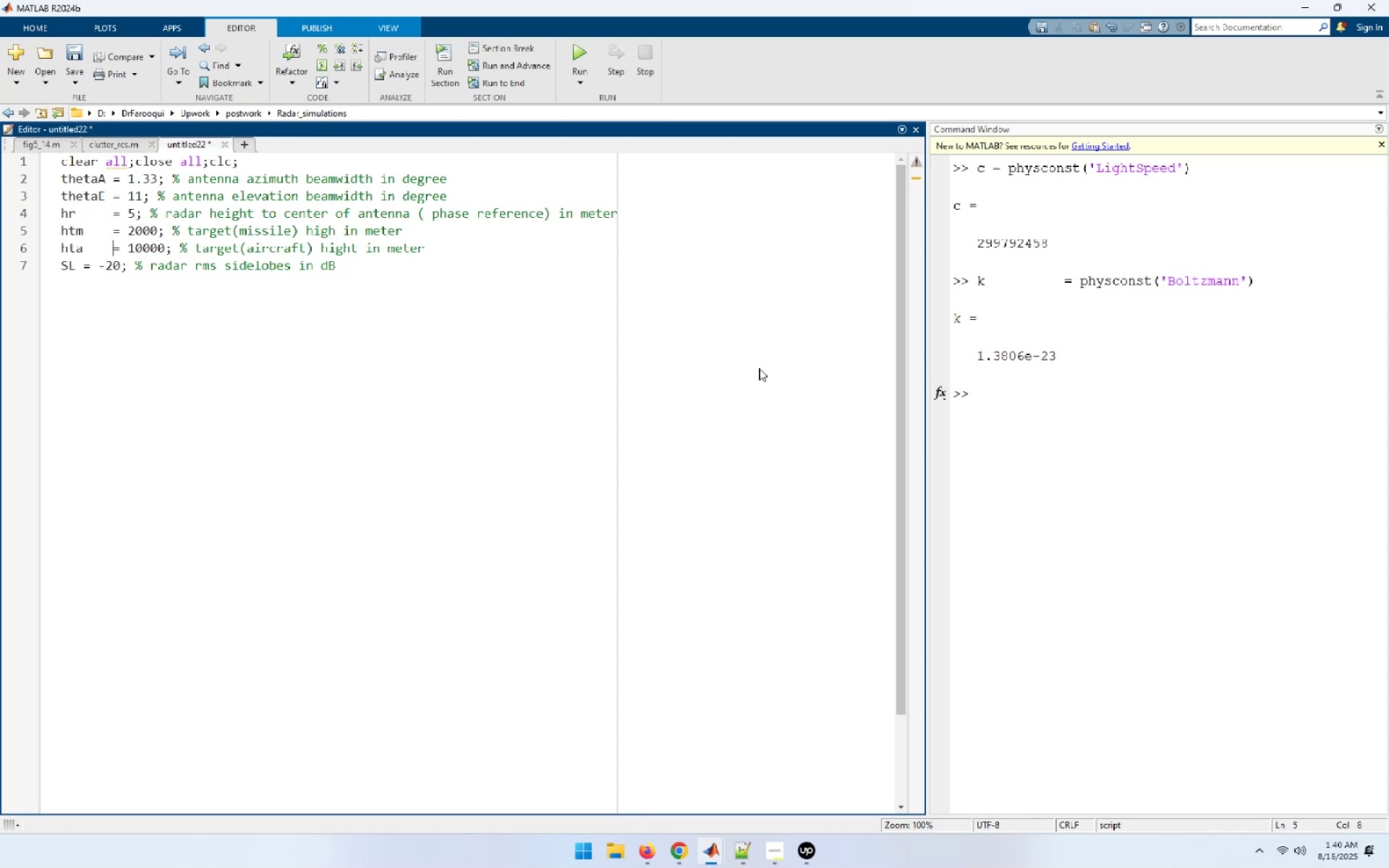 
key(Space)
 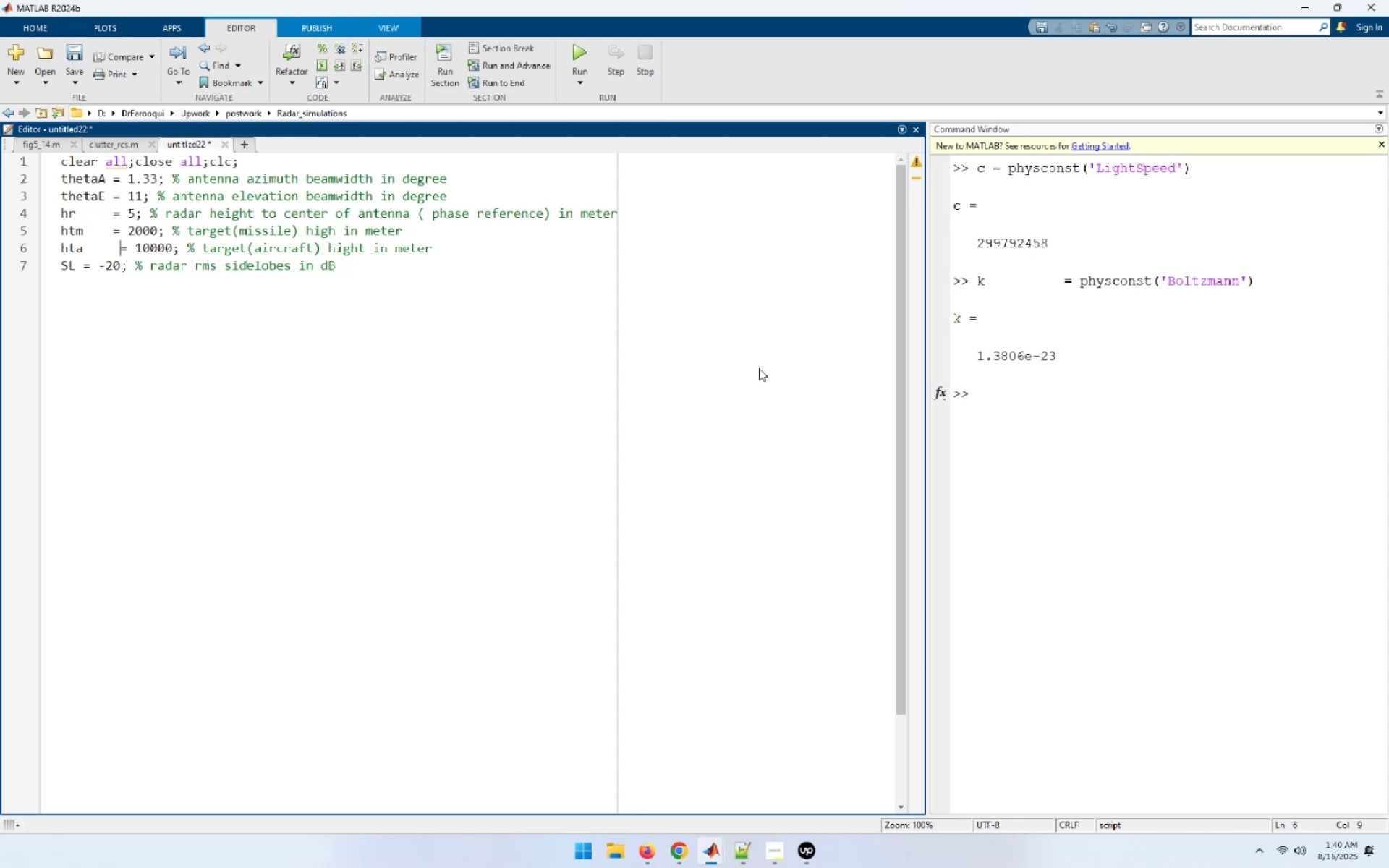 
key(Backspace)
 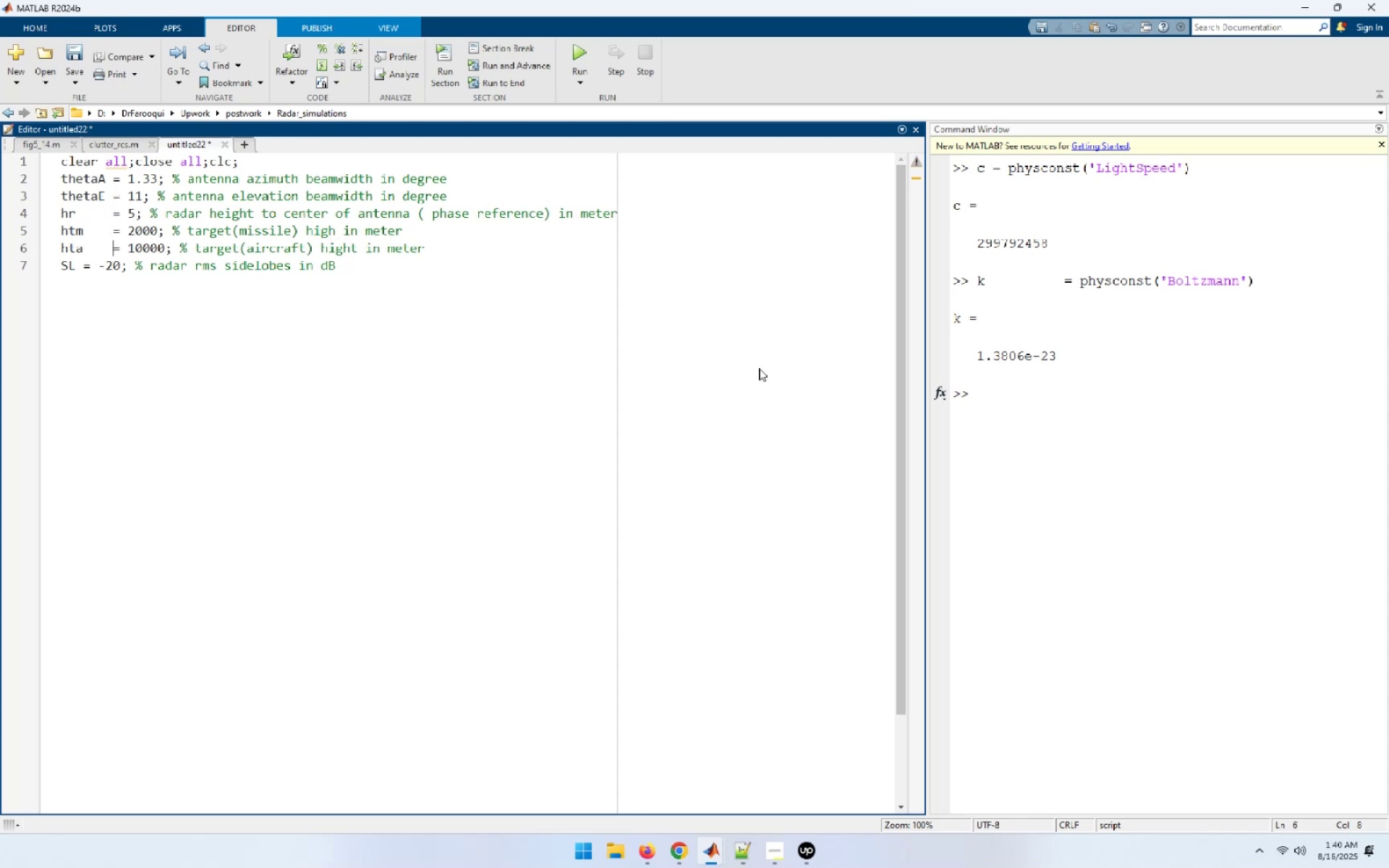 
key(ArrowDown)
 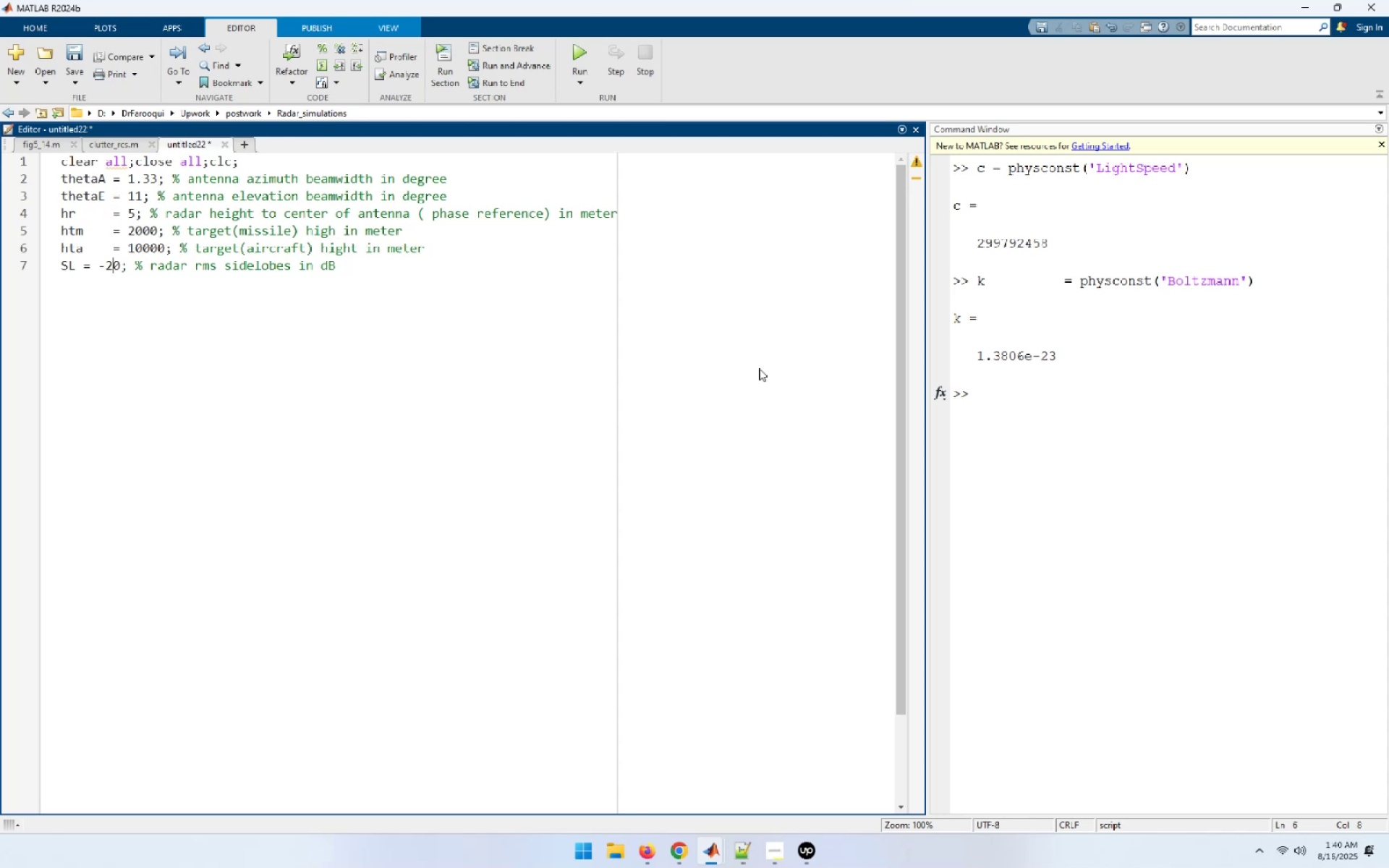 
key(ArrowLeft)
 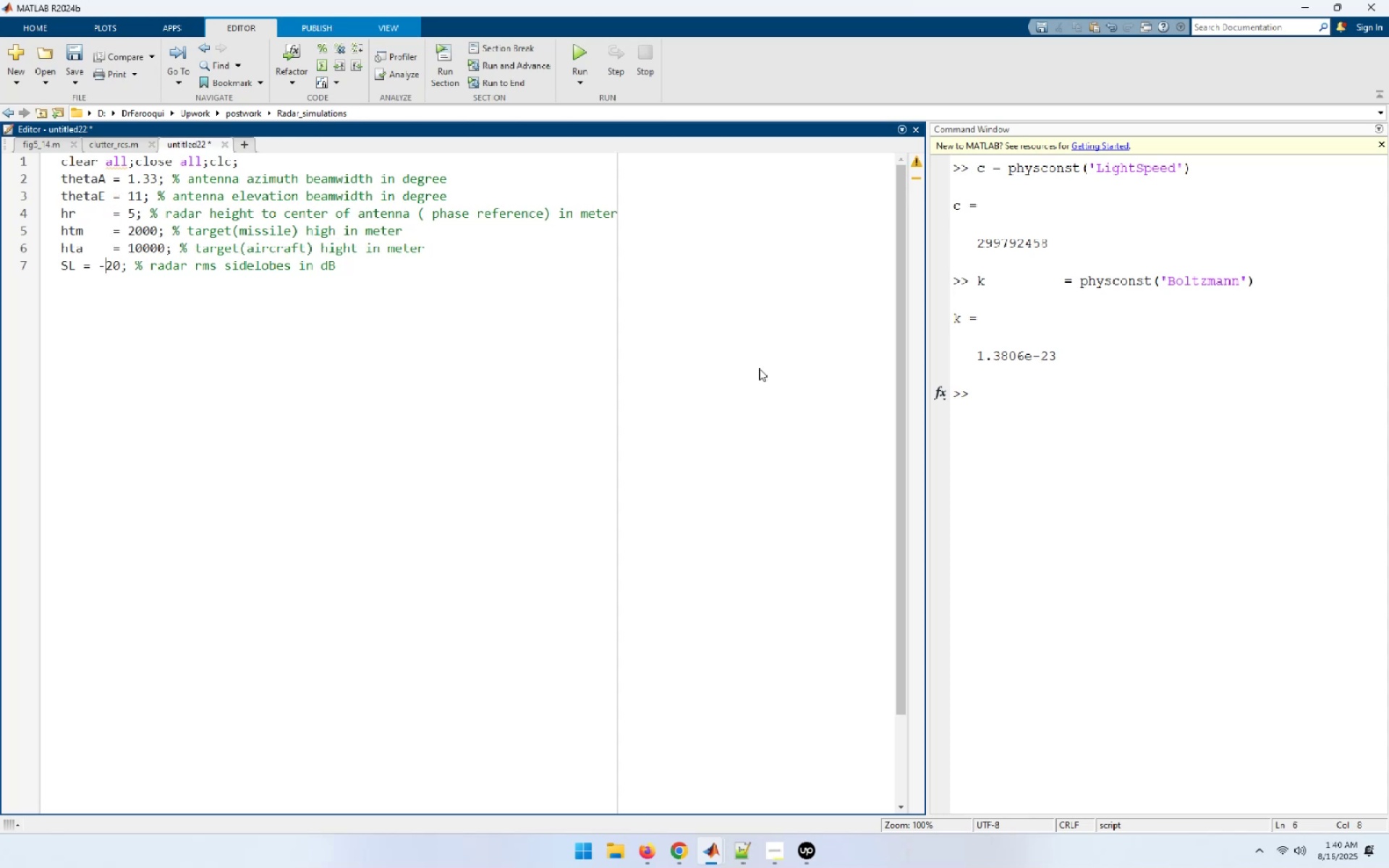 
key(ArrowLeft)
 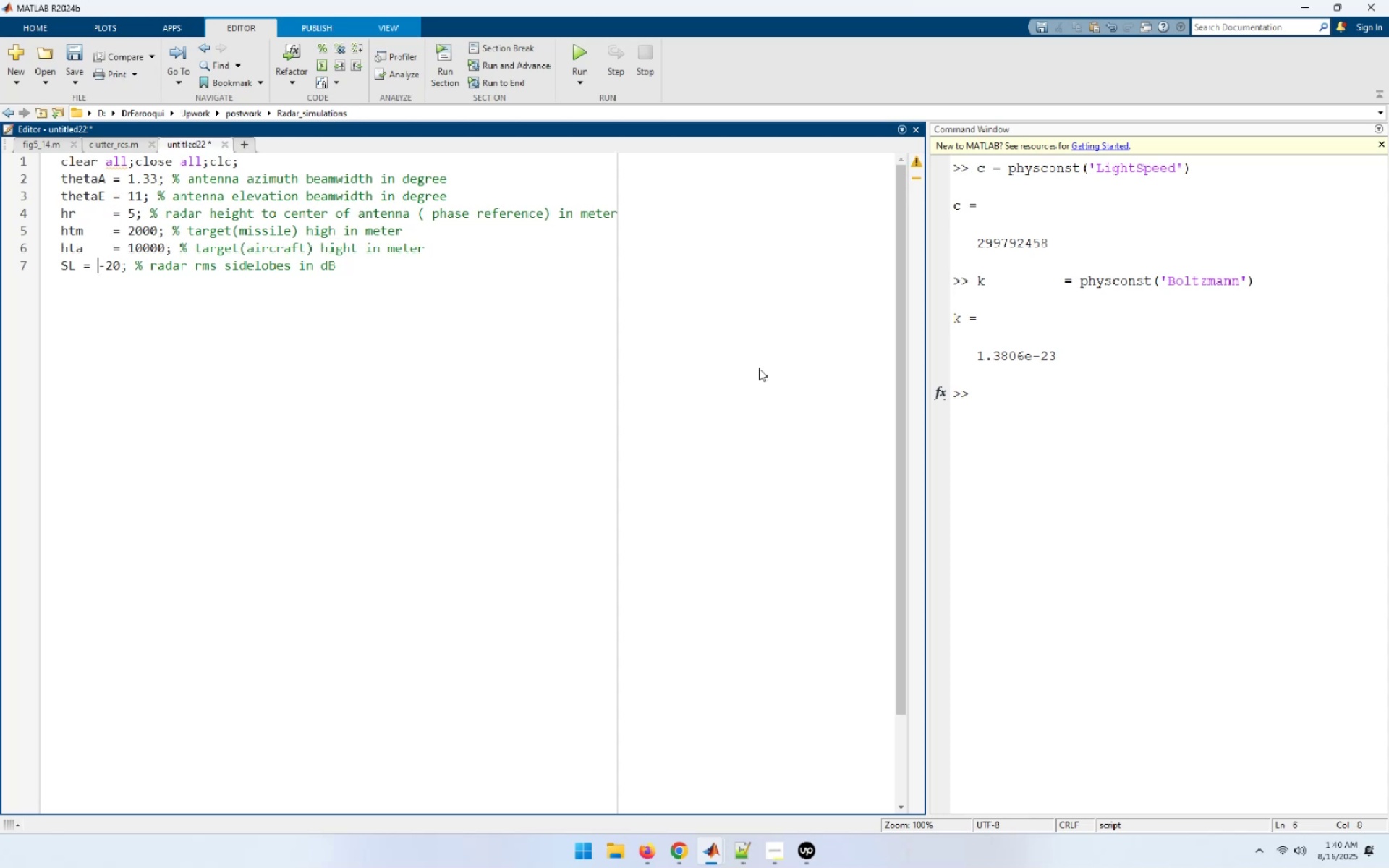 
key(ArrowLeft)
 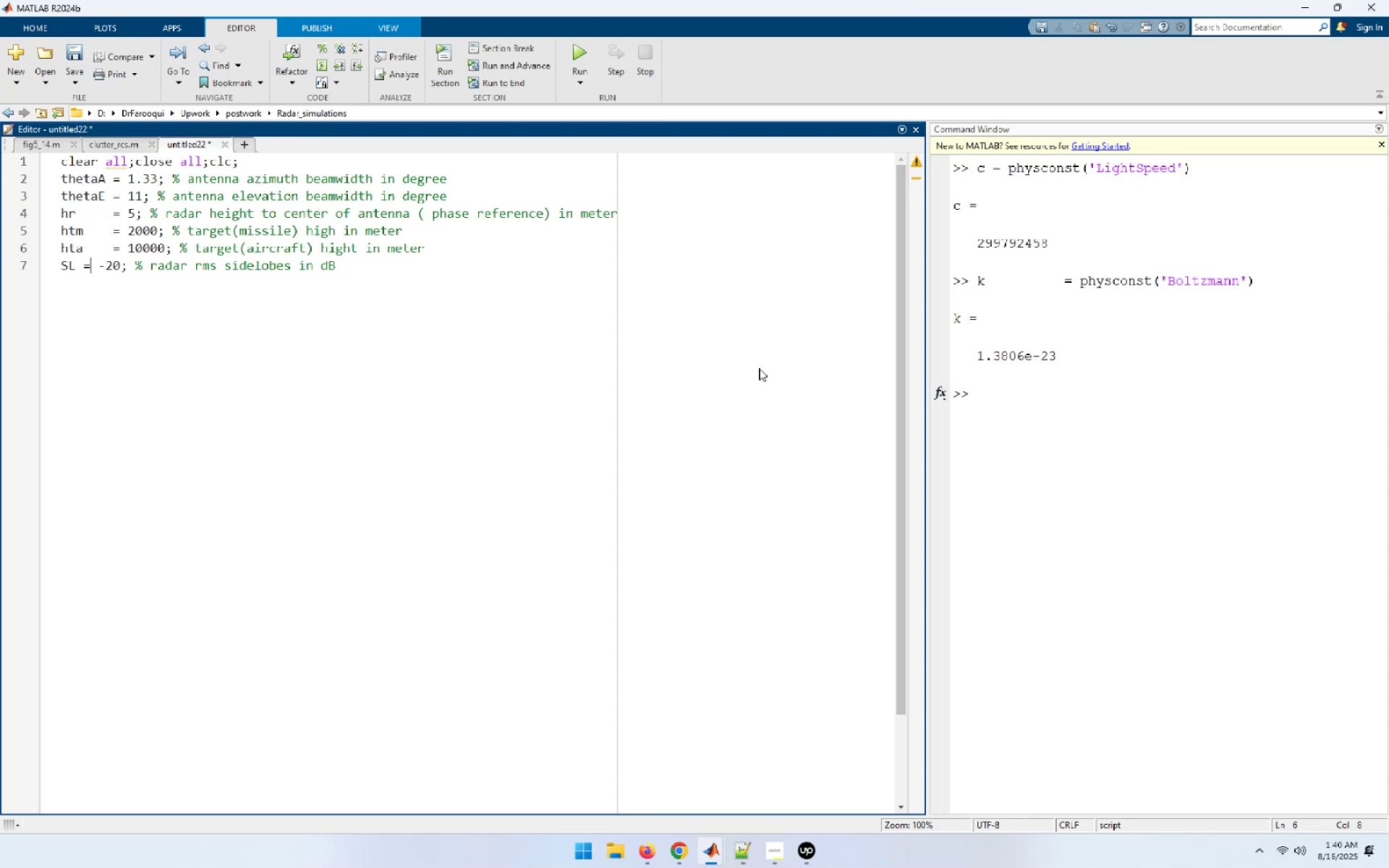 
key(ArrowLeft)
 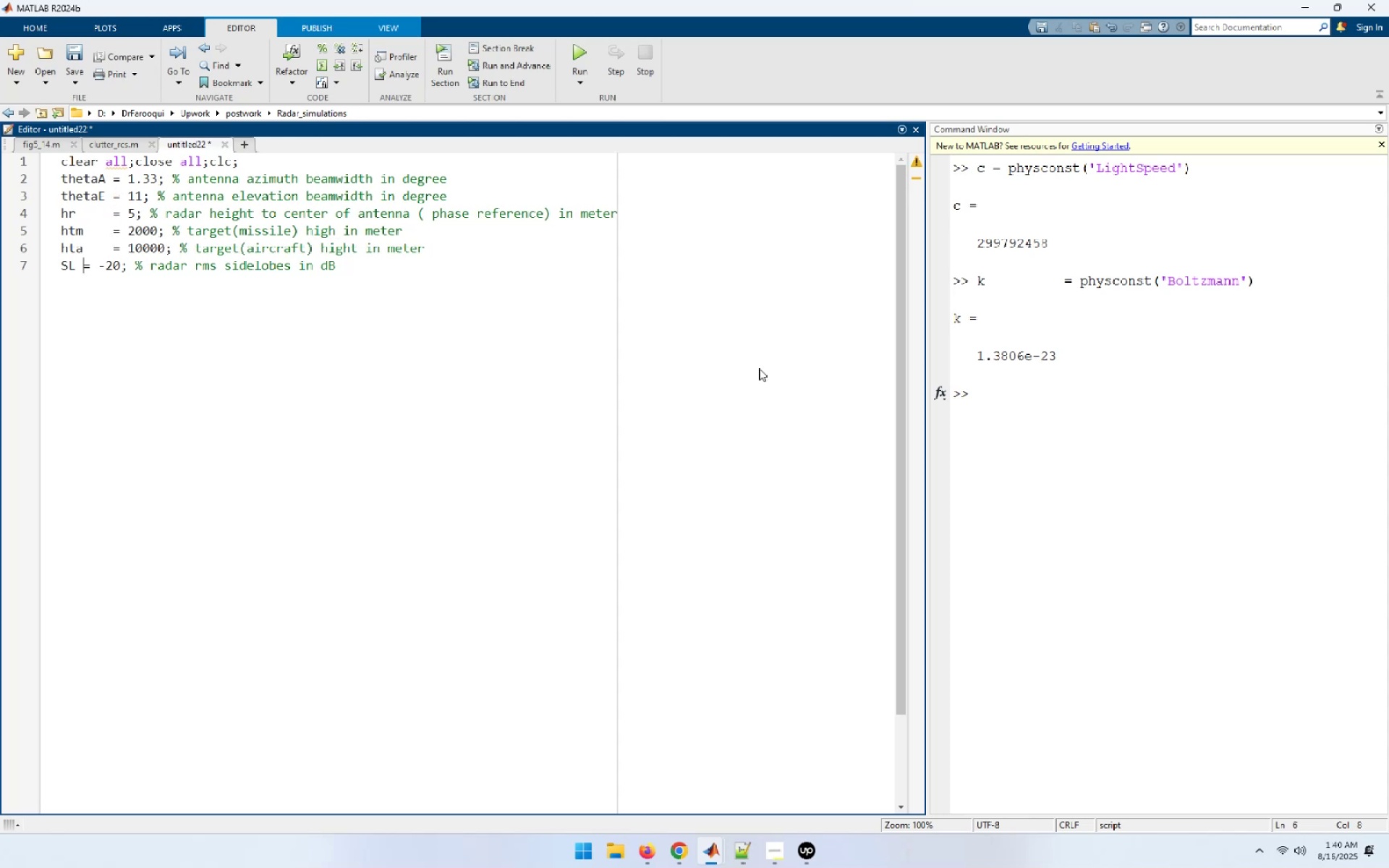 
key(Space)
 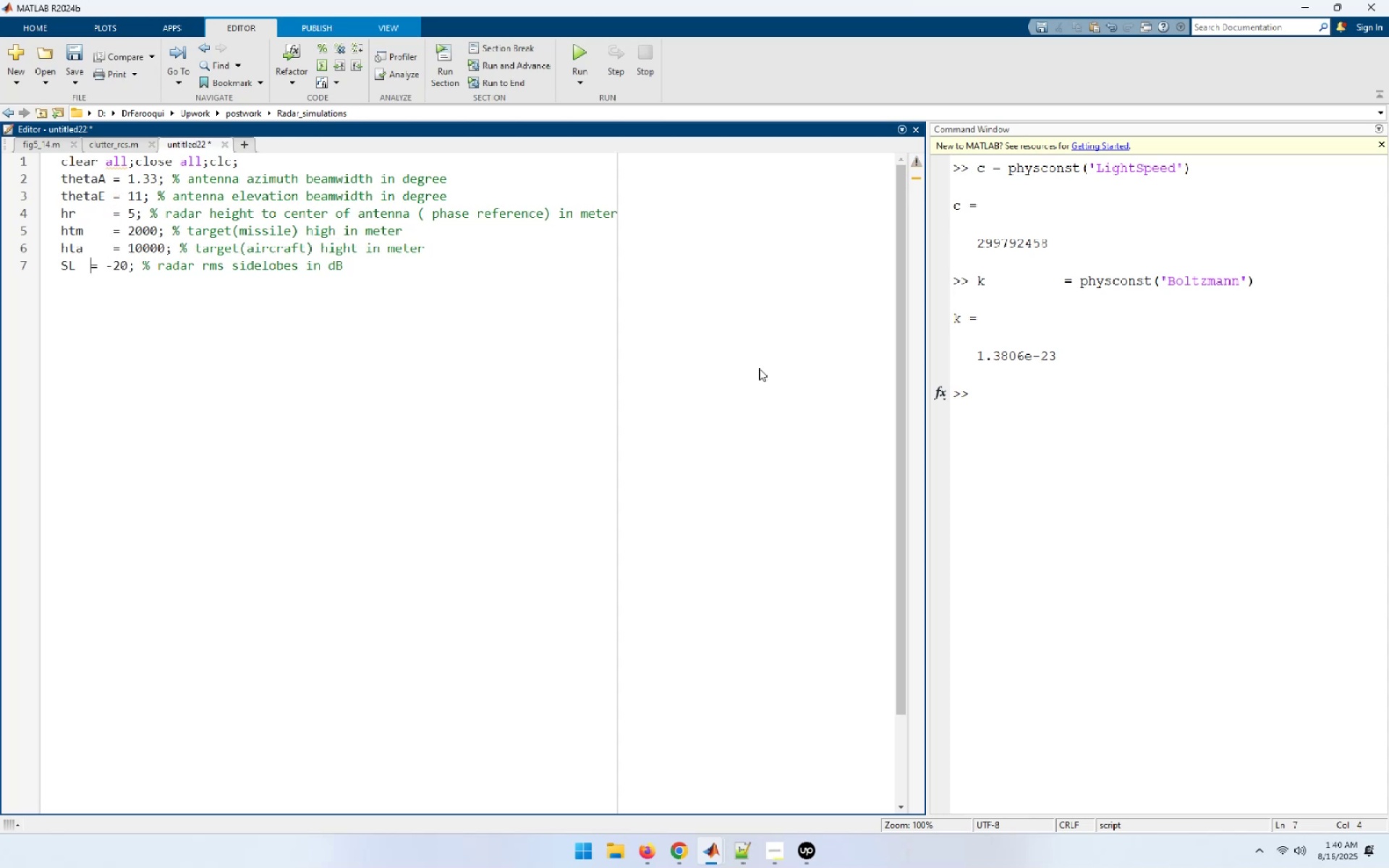 
key(Space)
 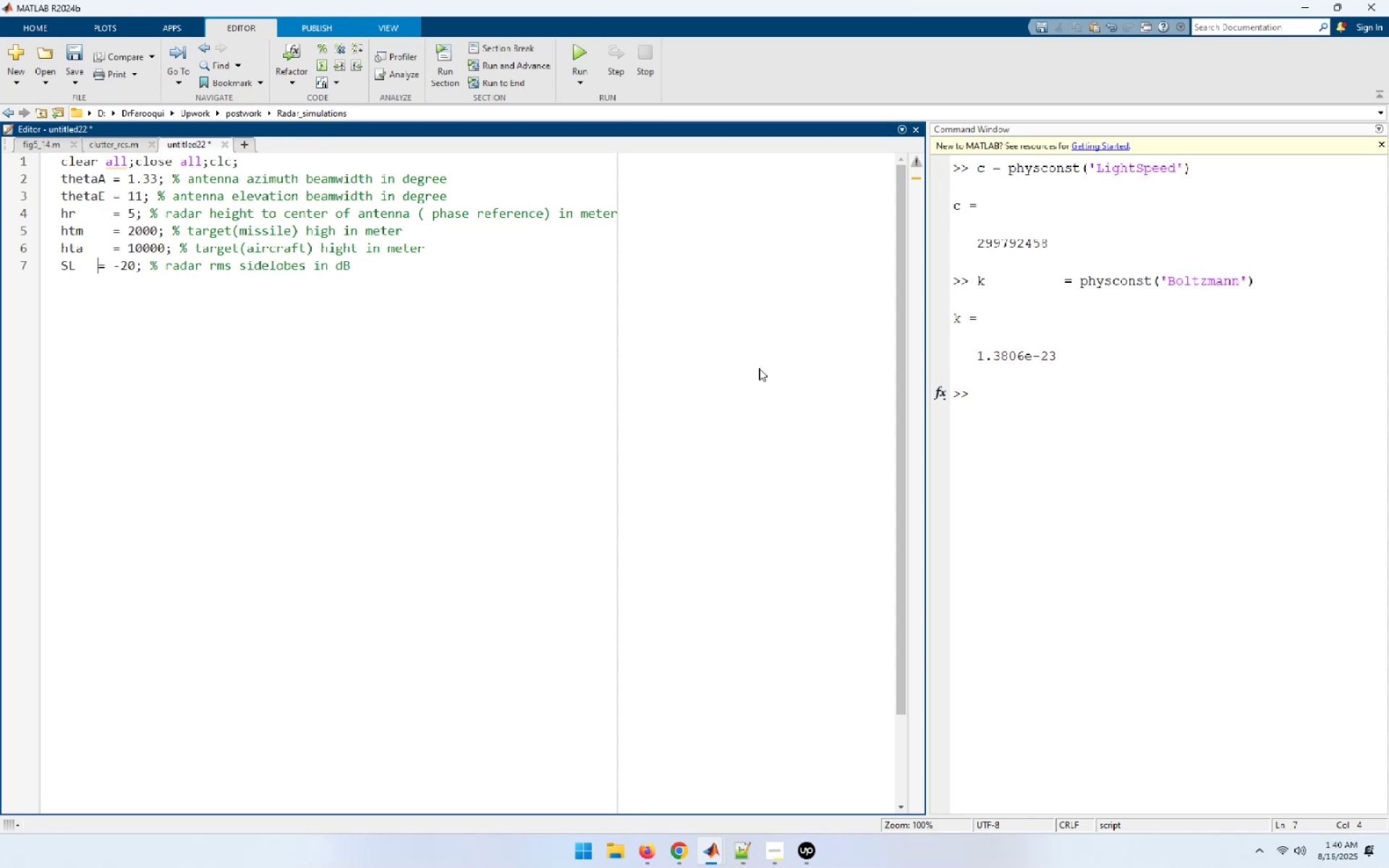 
key(Space)
 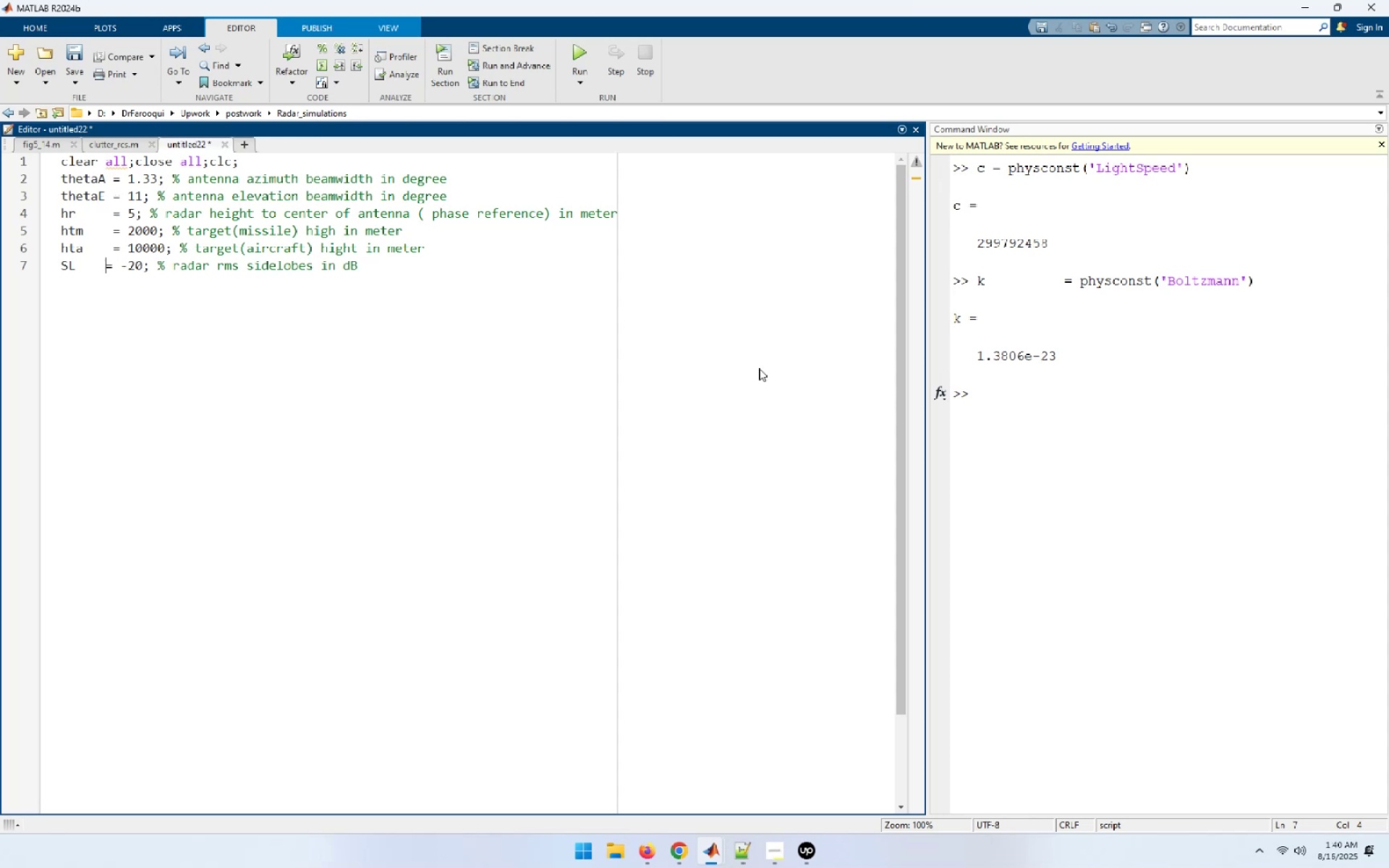 
key(Space)
 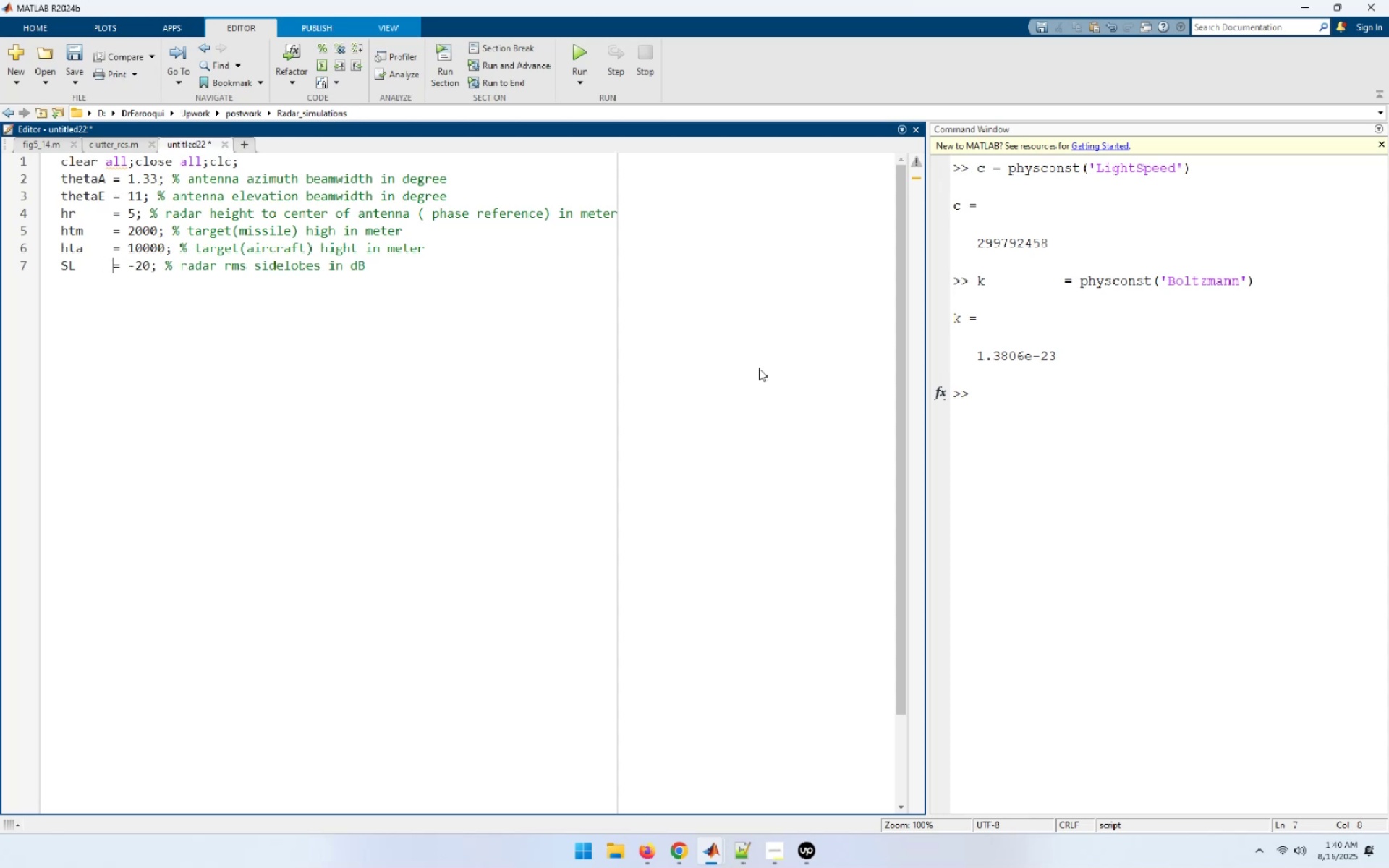 
hold_key(key=ArrowRight, duration=0.59)
 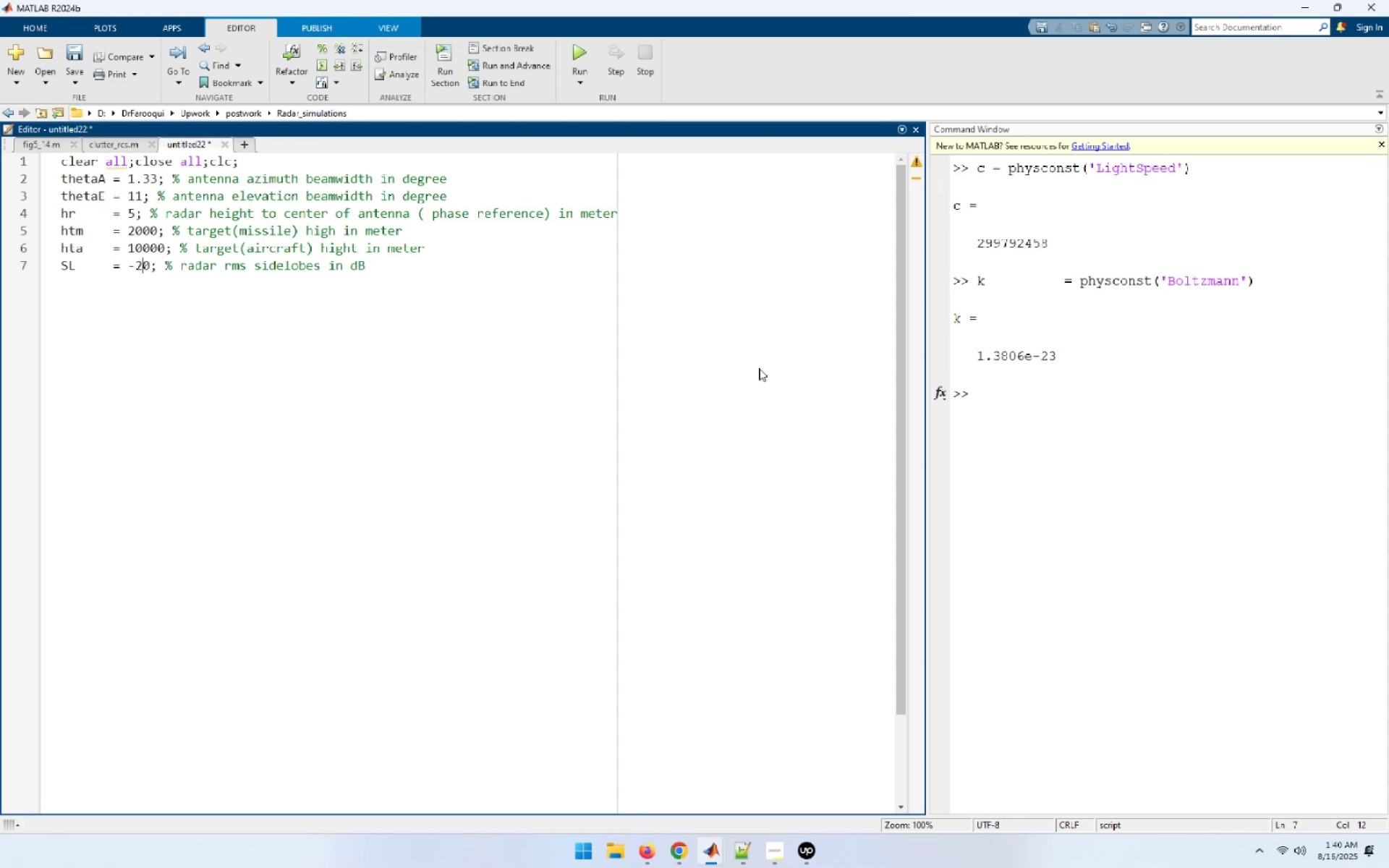 
key(ArrowRight)
 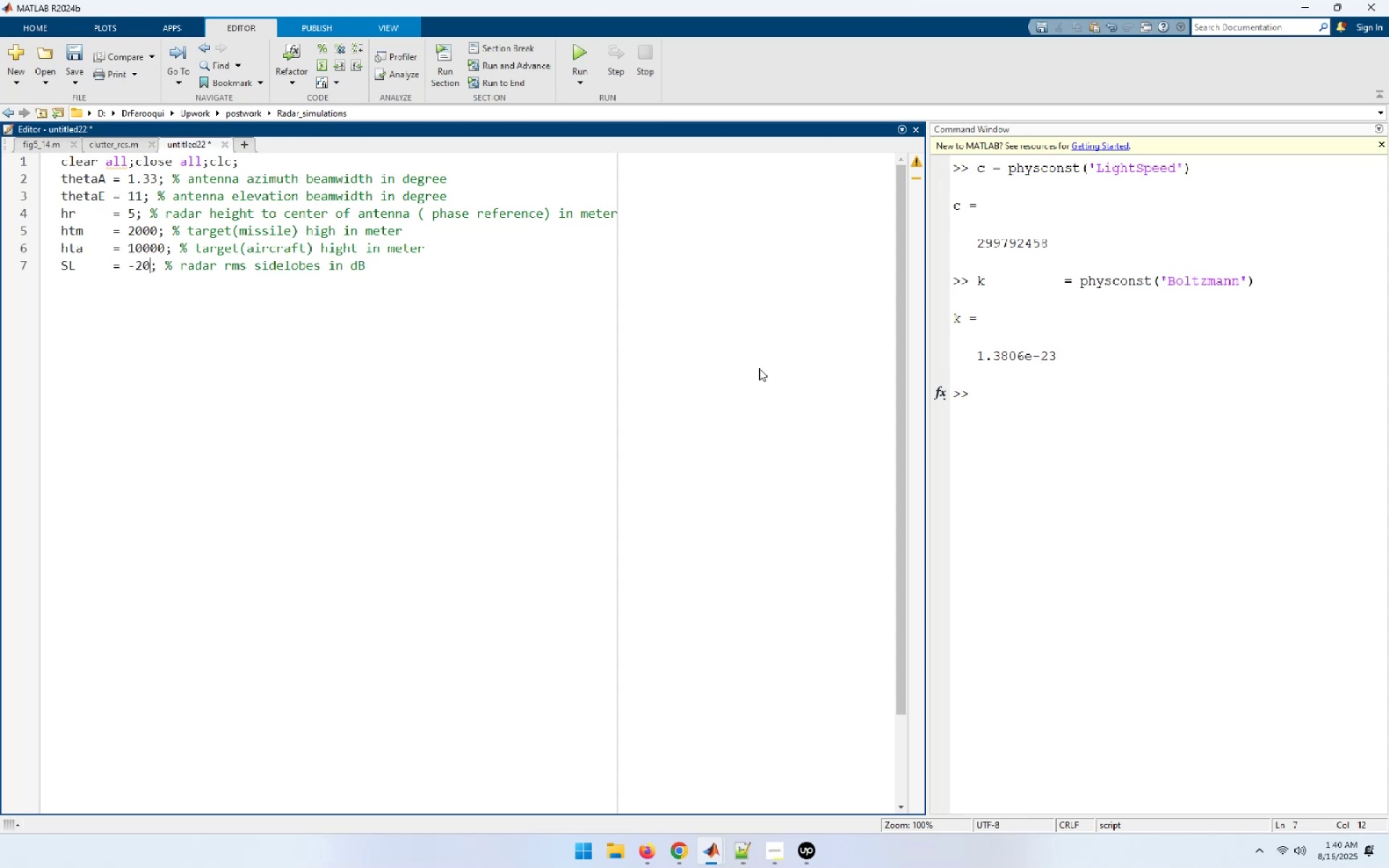 
key(ArrowRight)
 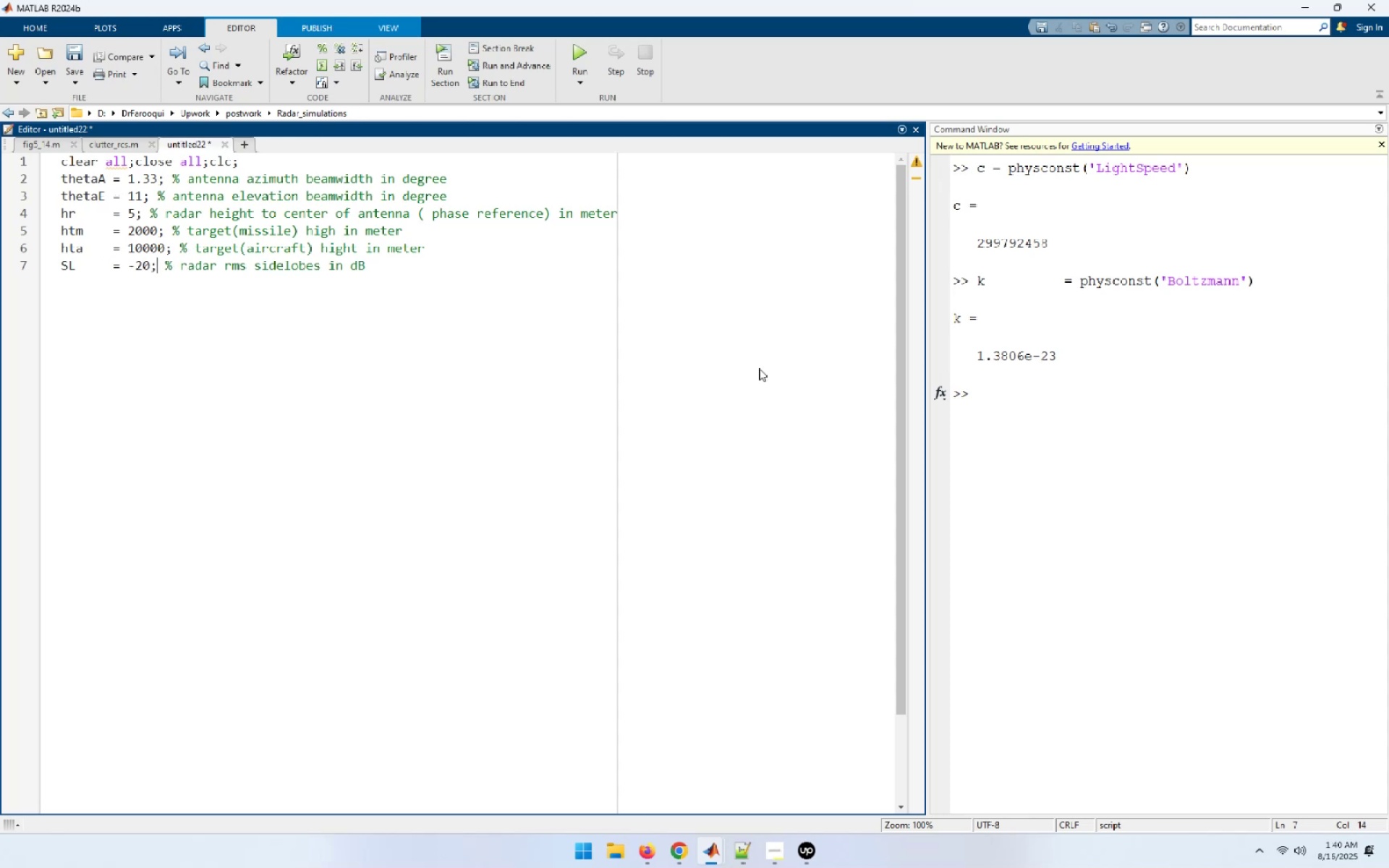 
key(ArrowRight)
 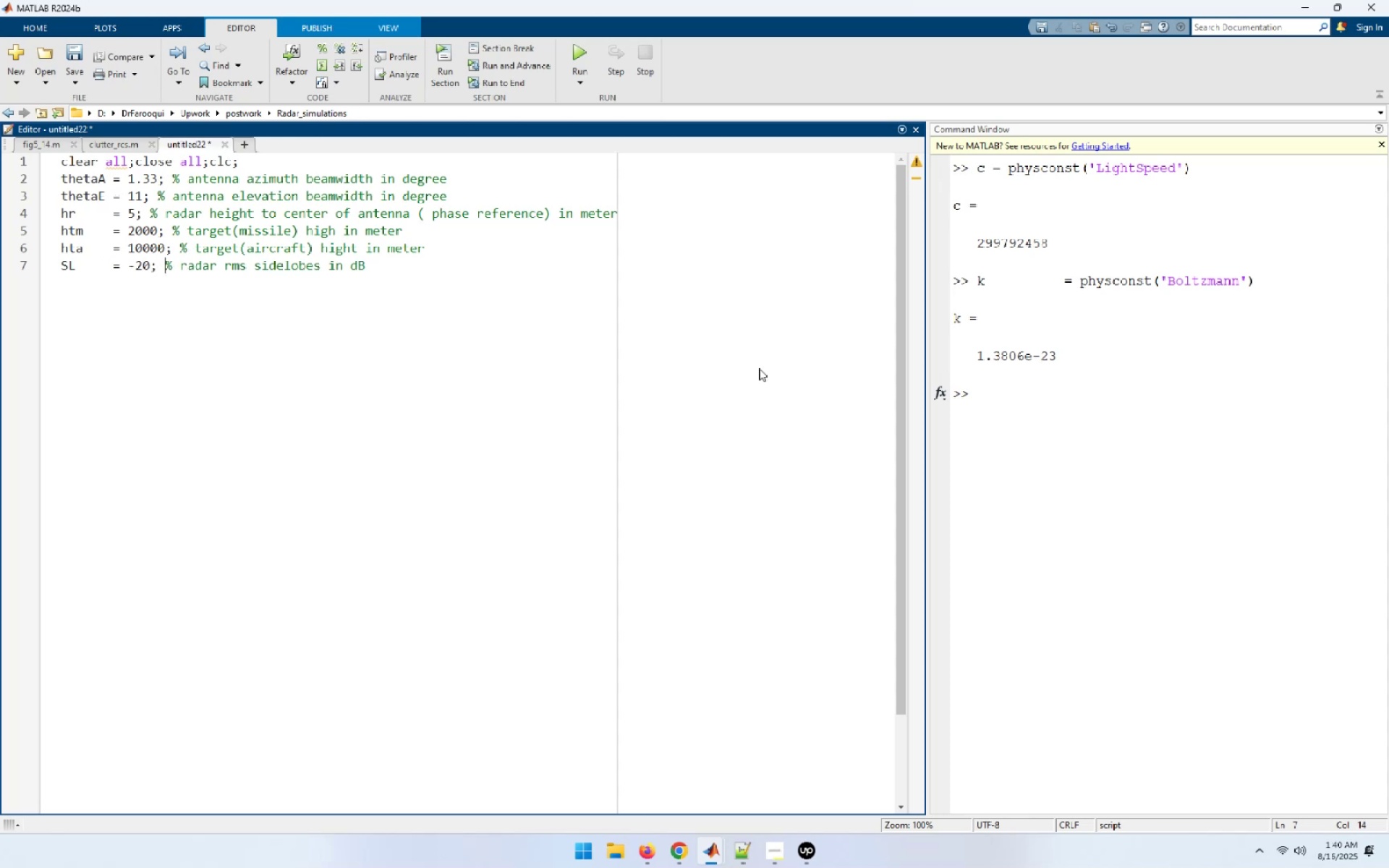 
key(Space)
 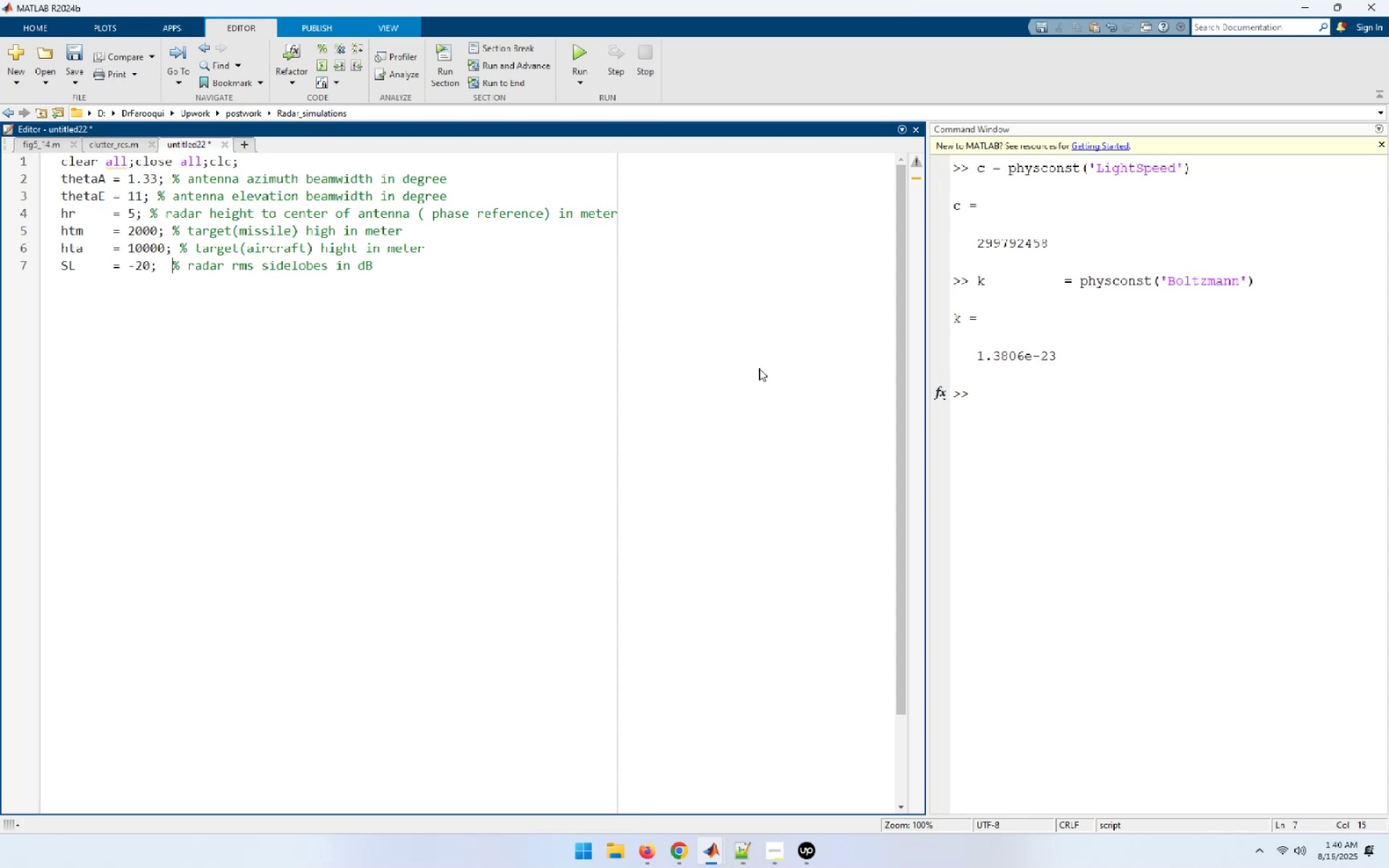 
key(Space)
 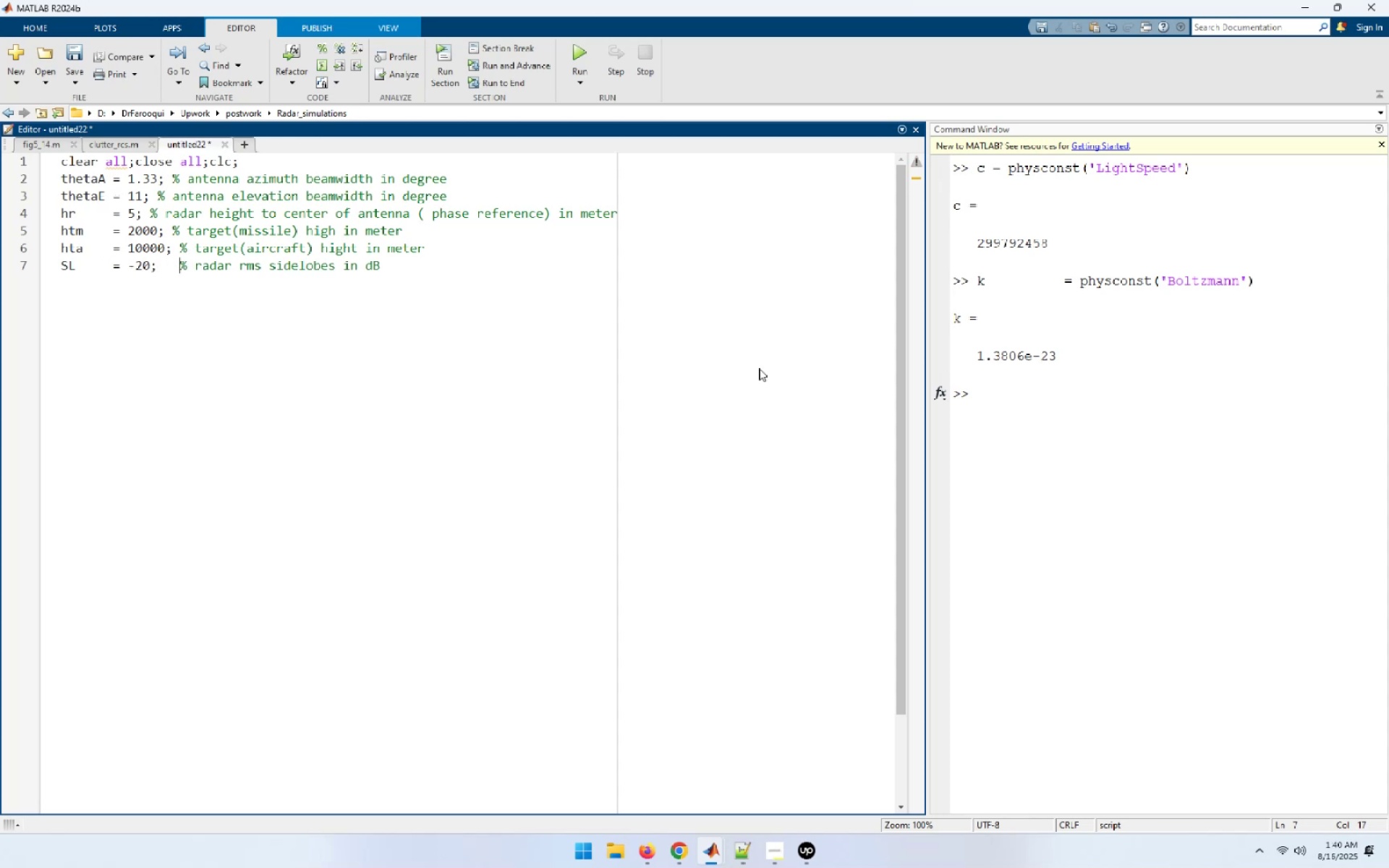 
key(Space)
 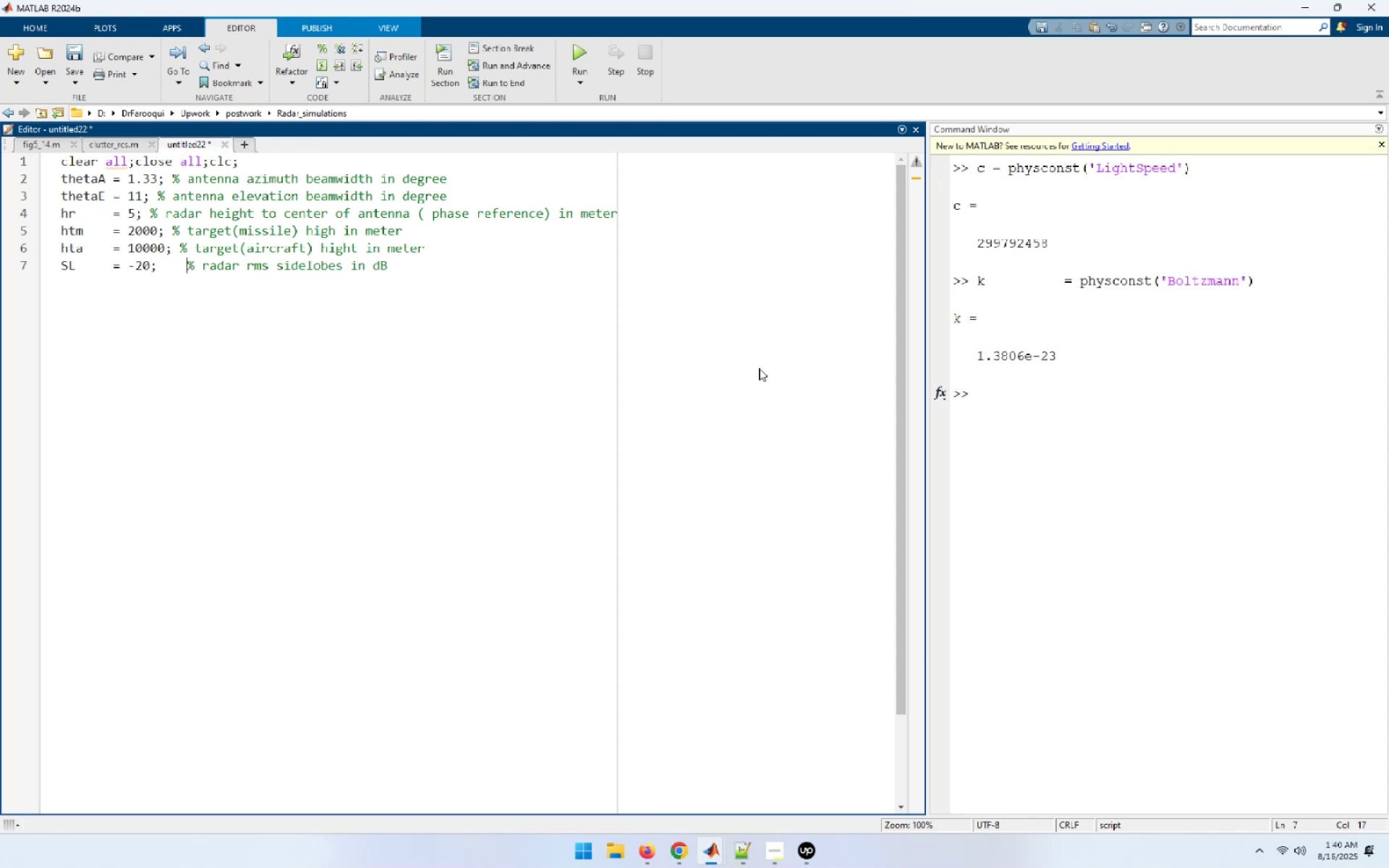 
key(ArrowUp)
 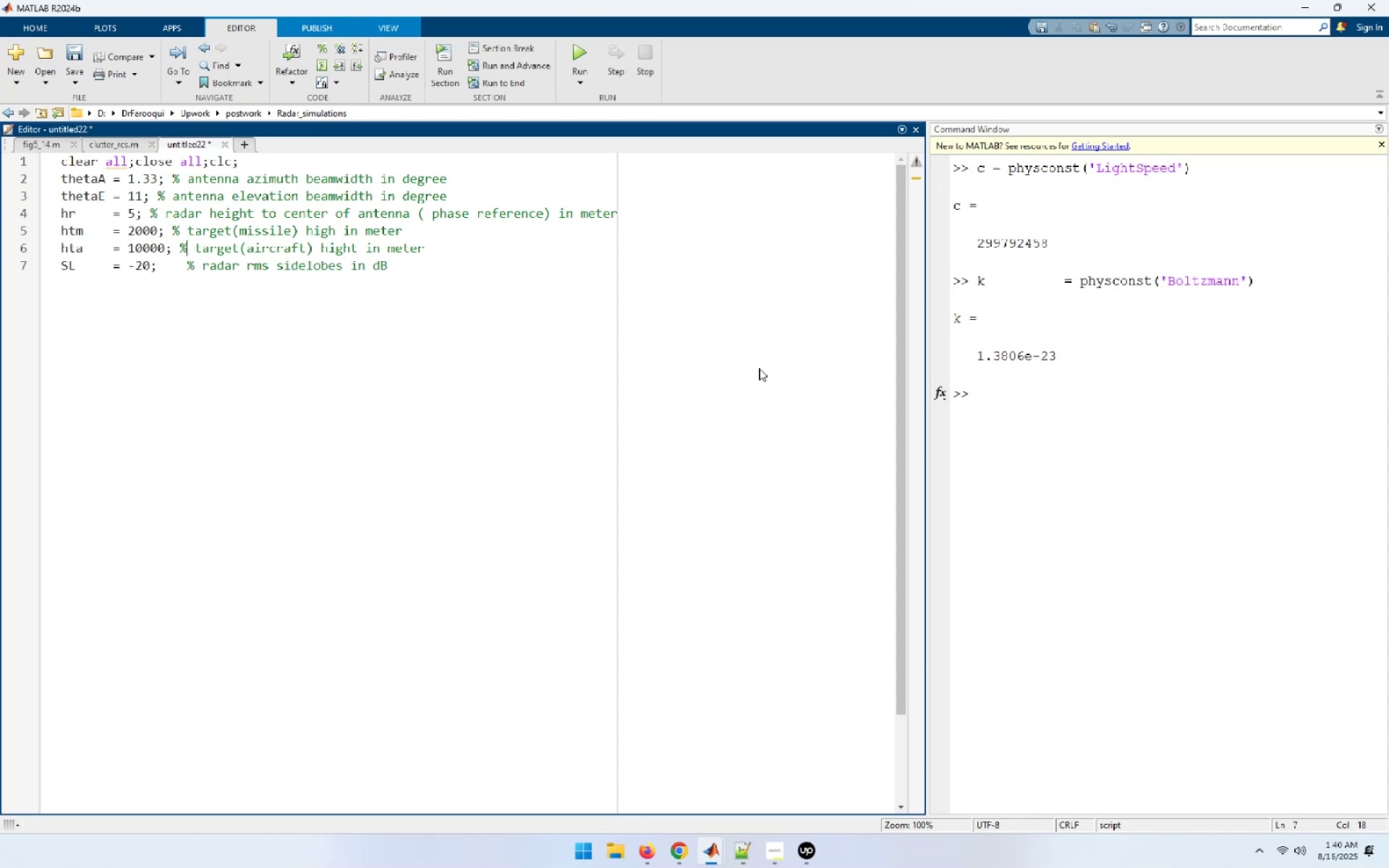 
key(ArrowLeft)
 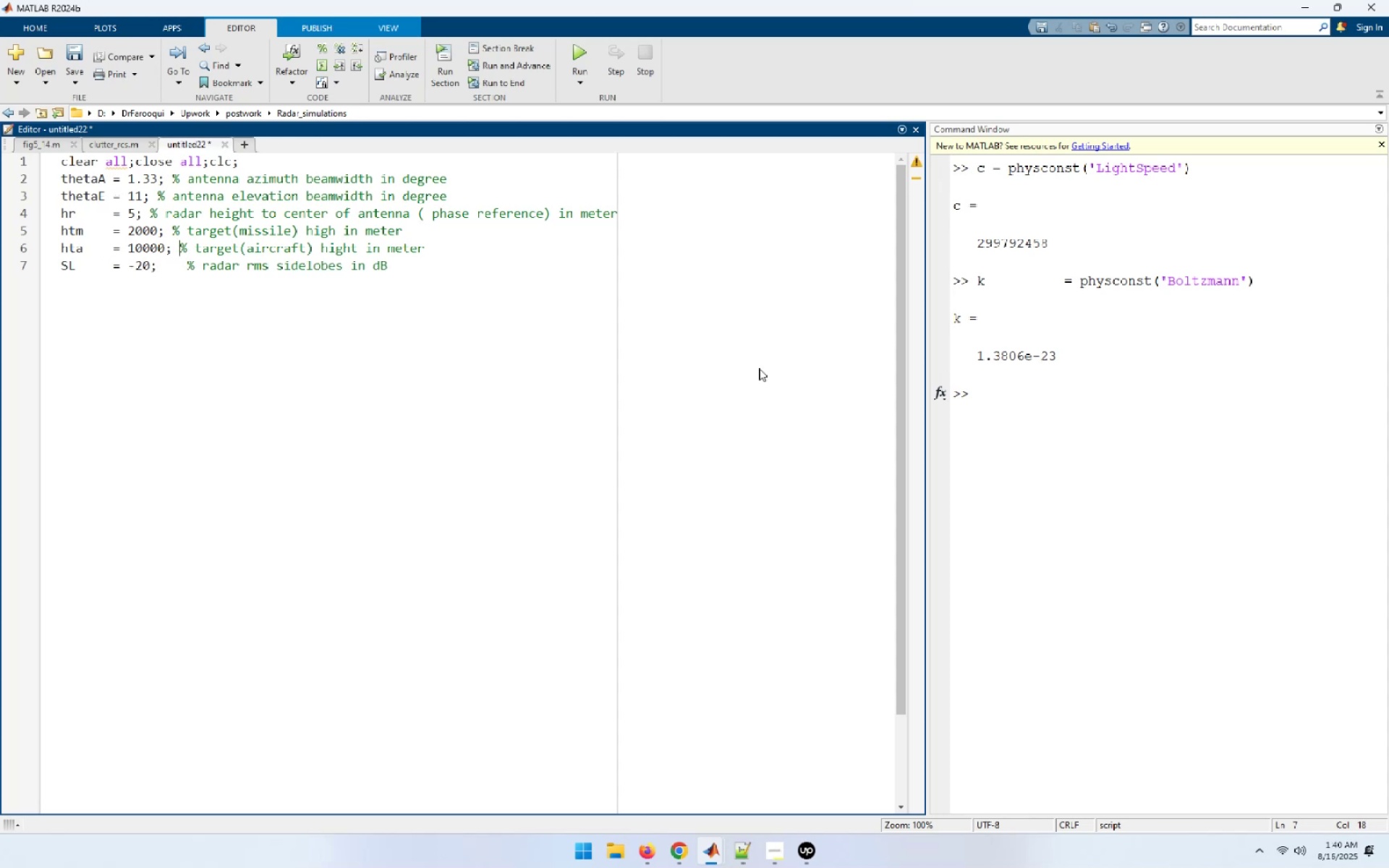 
key(Space)
 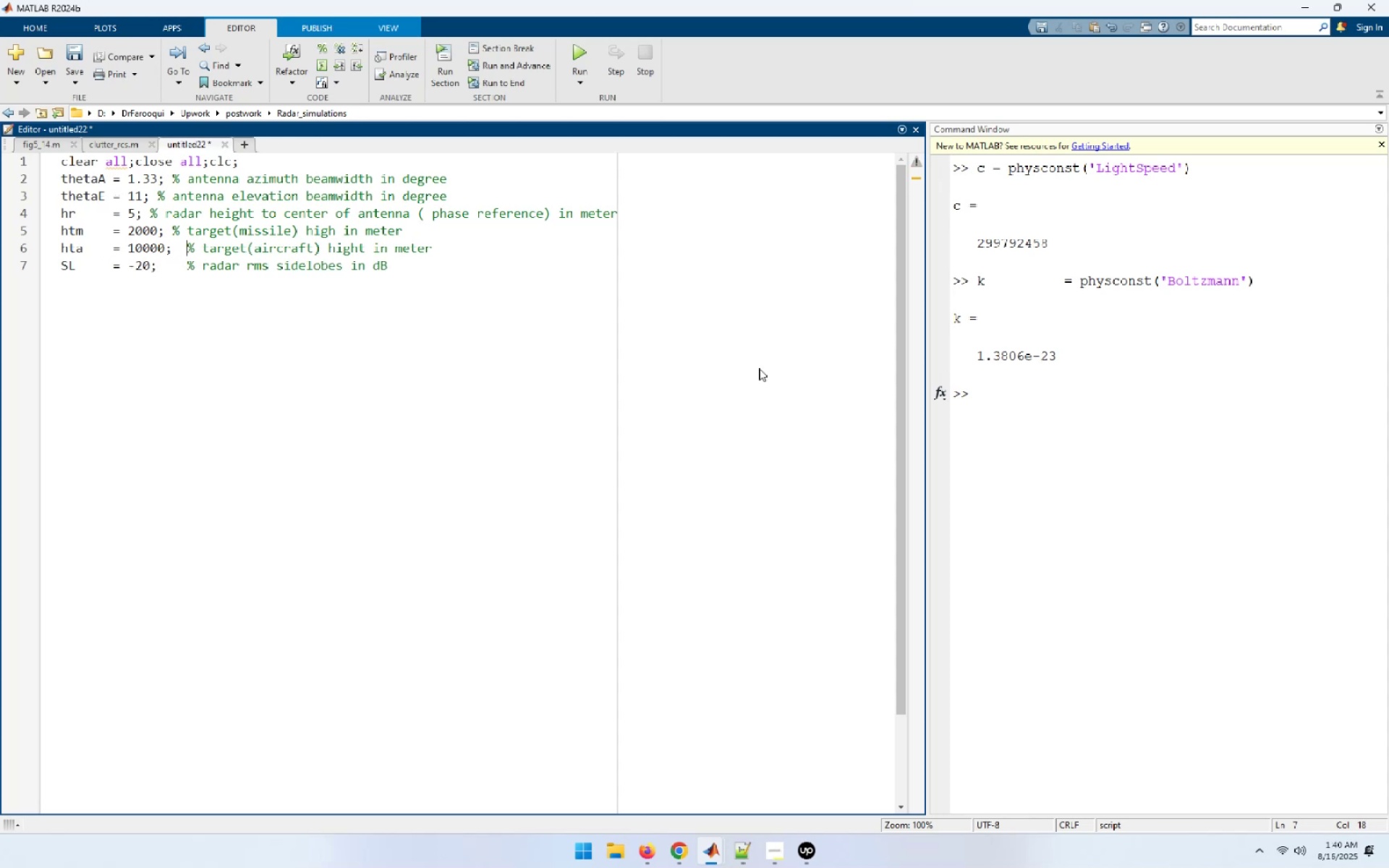 
key(ArrowUp)
 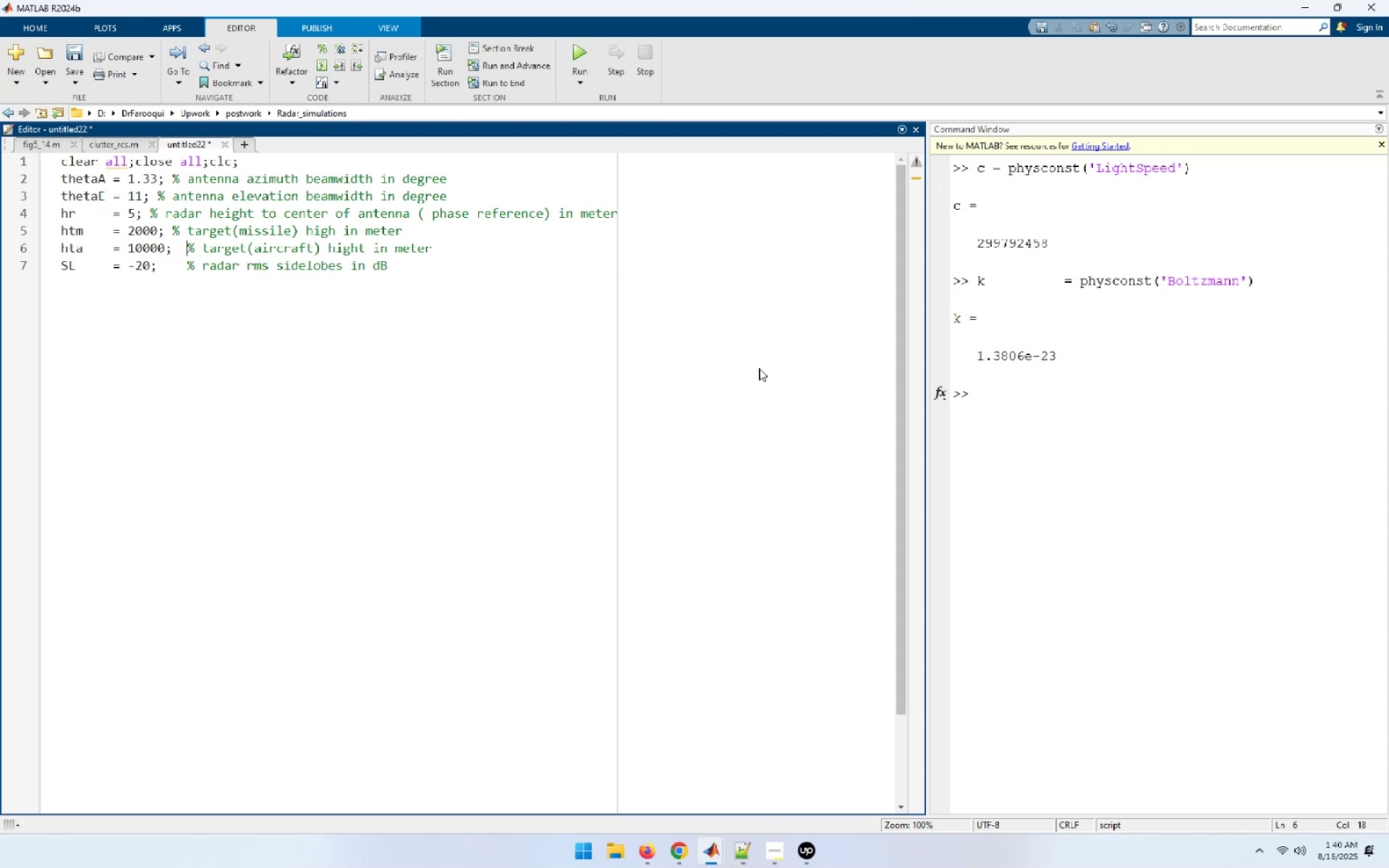 
key(ArrowLeft)
 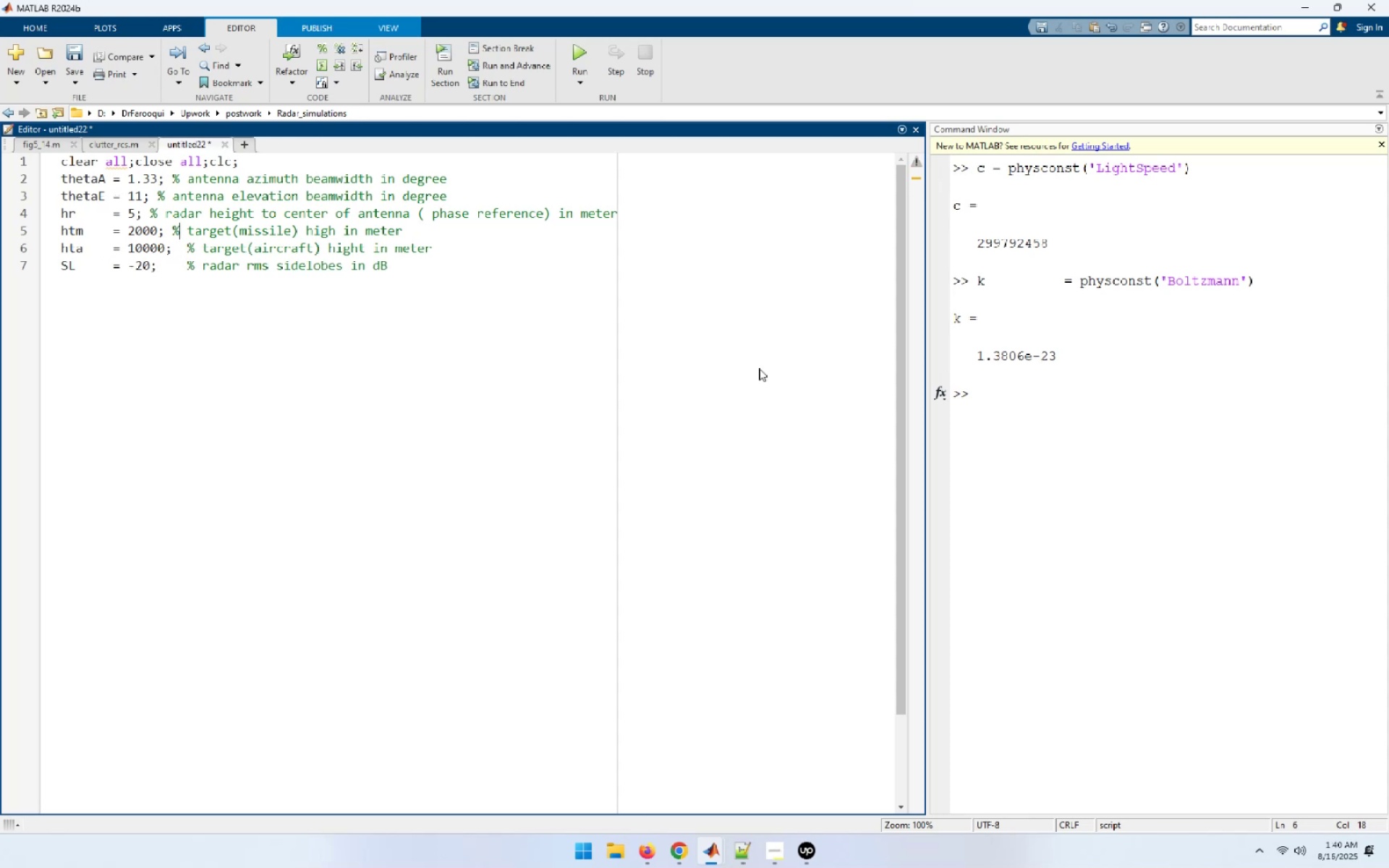 
key(ArrowLeft)
 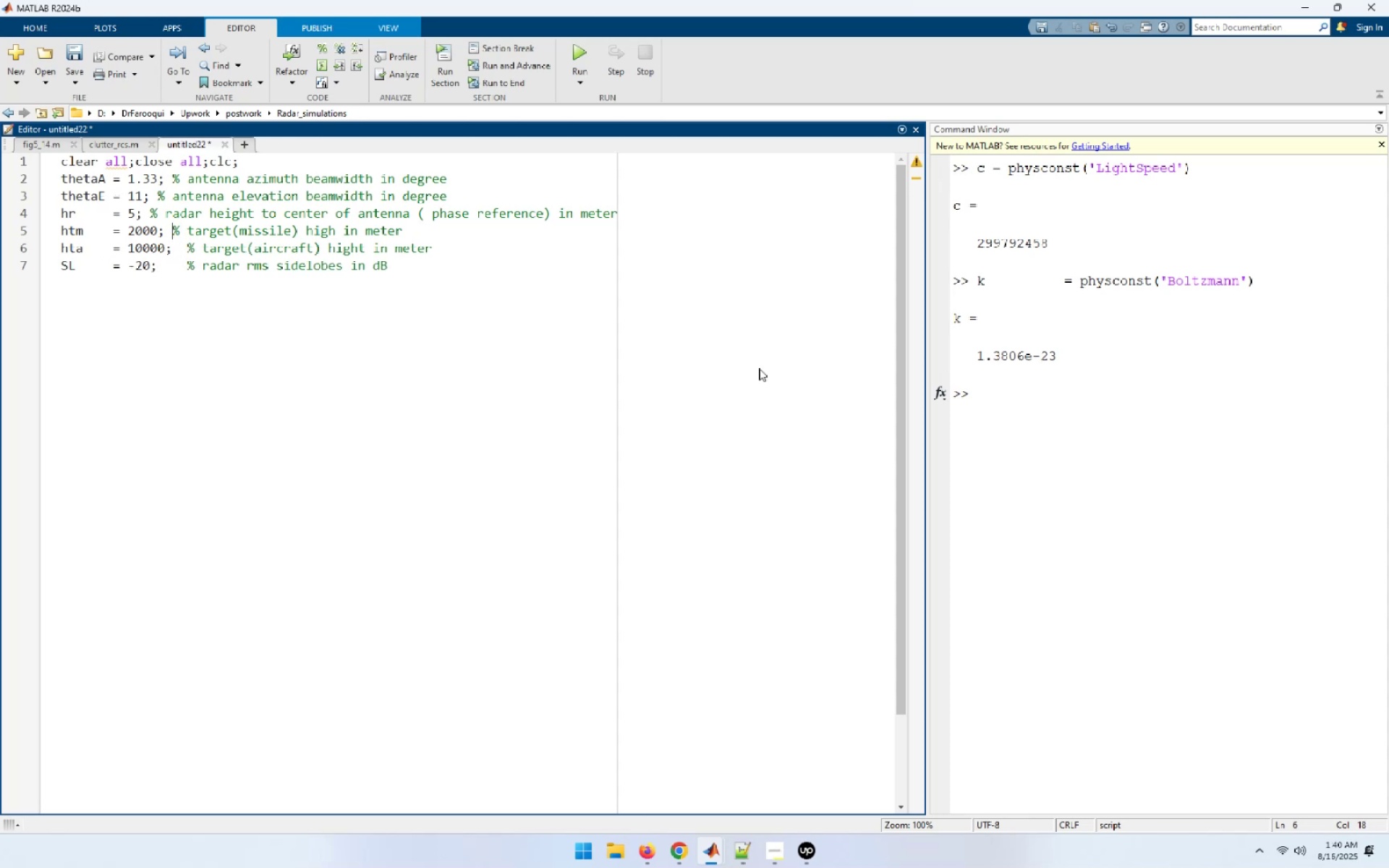 
key(Space)
 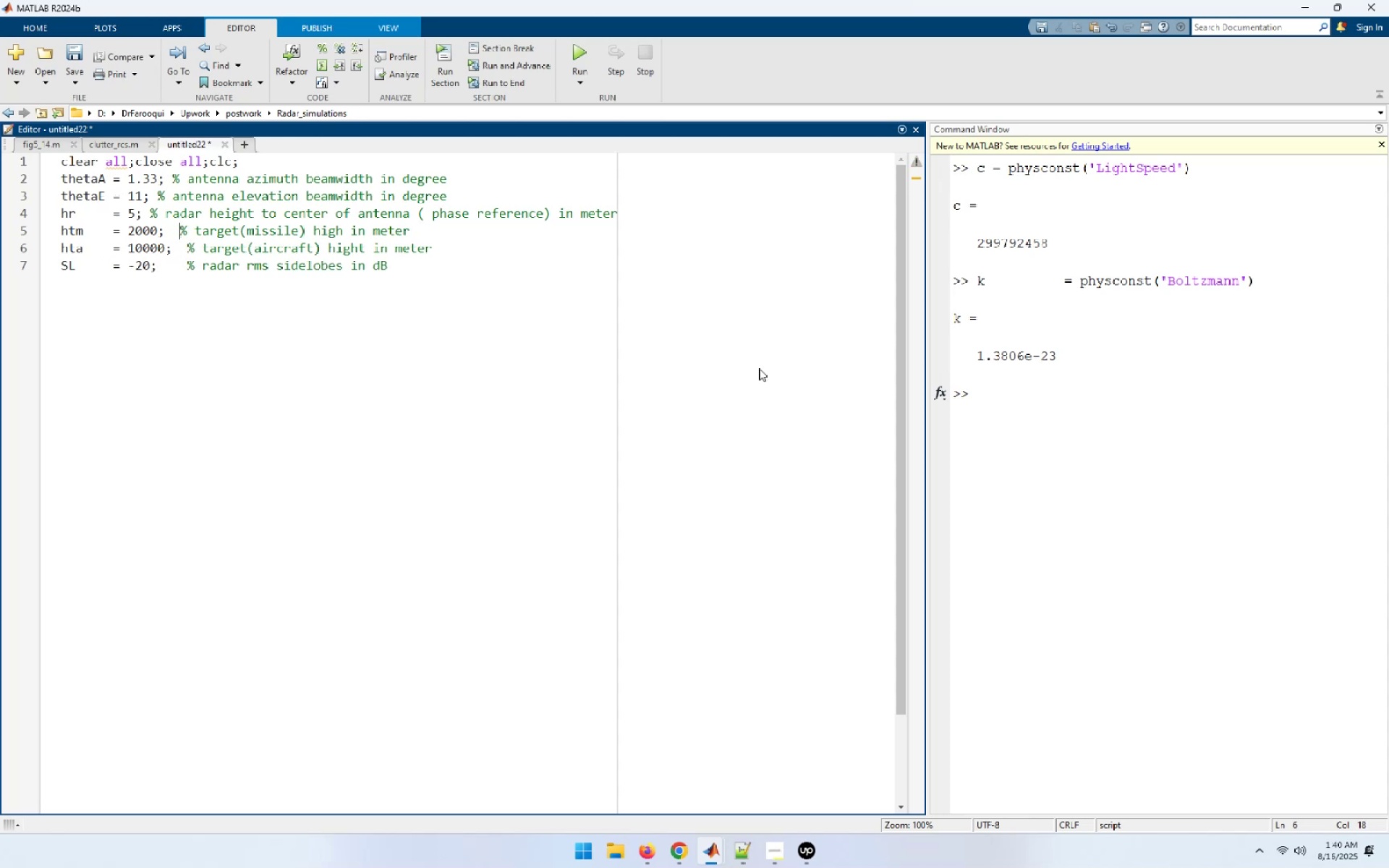 
key(Space)
 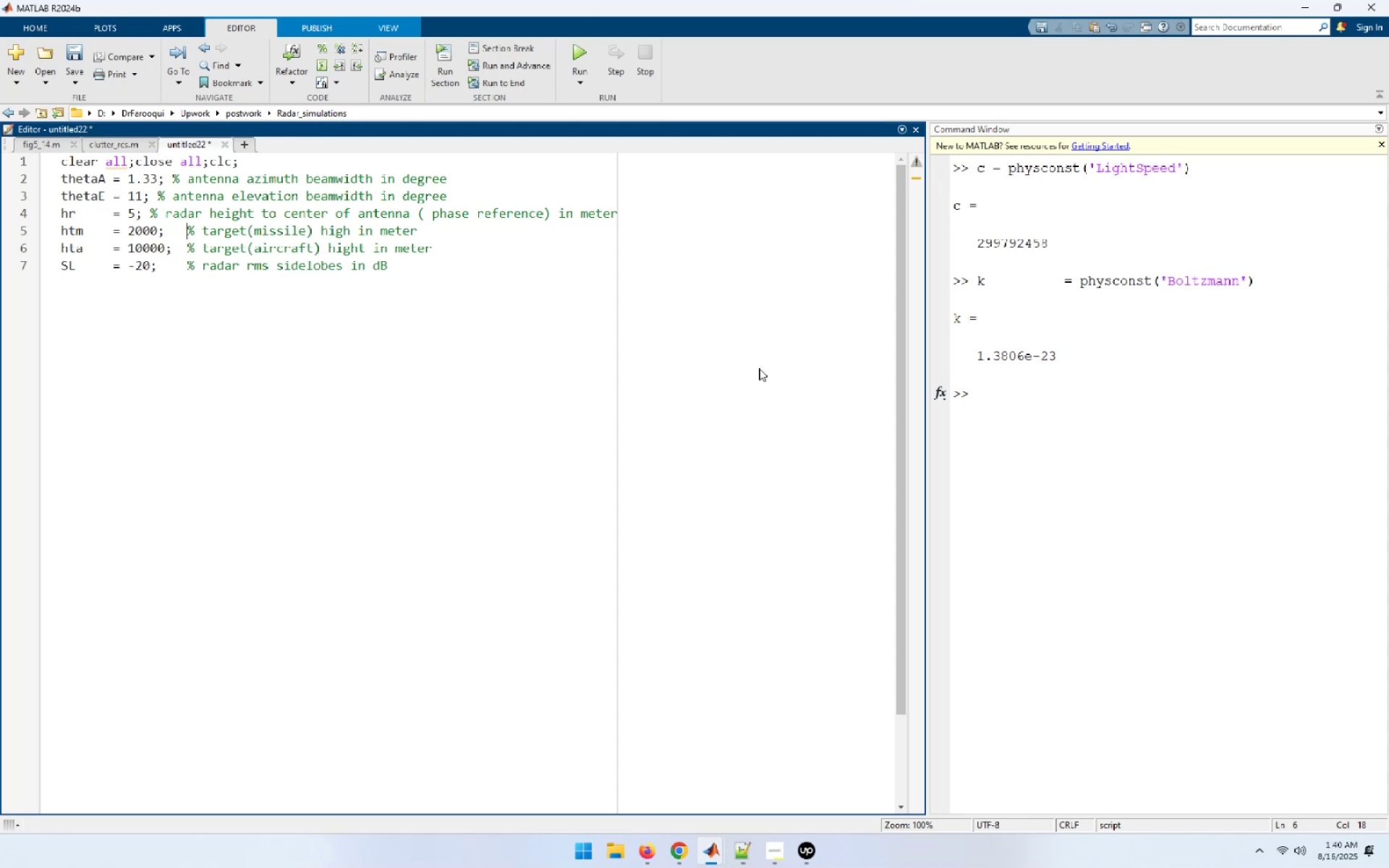 
key(ArrowUp)
 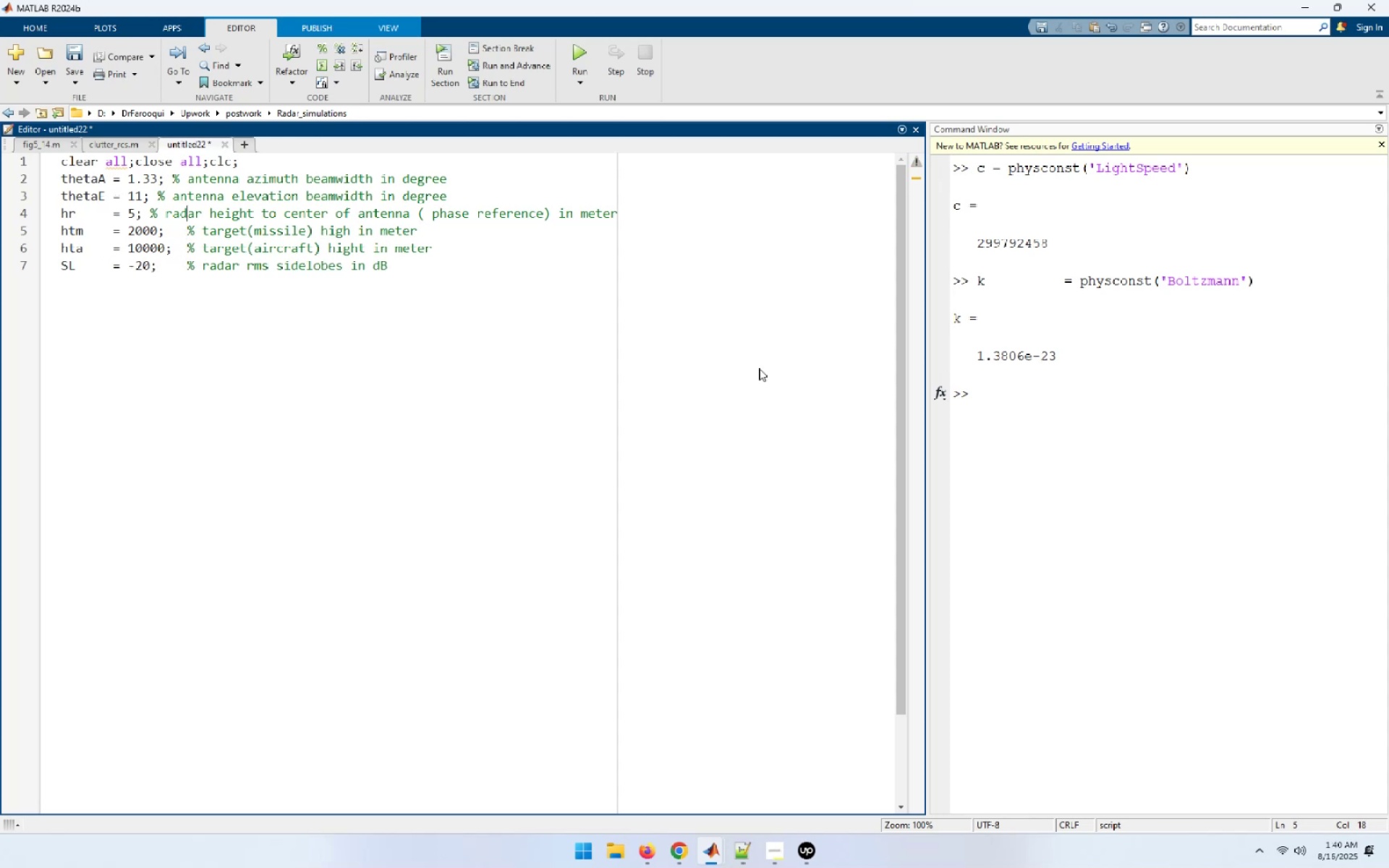 
key(ArrowLeft)
 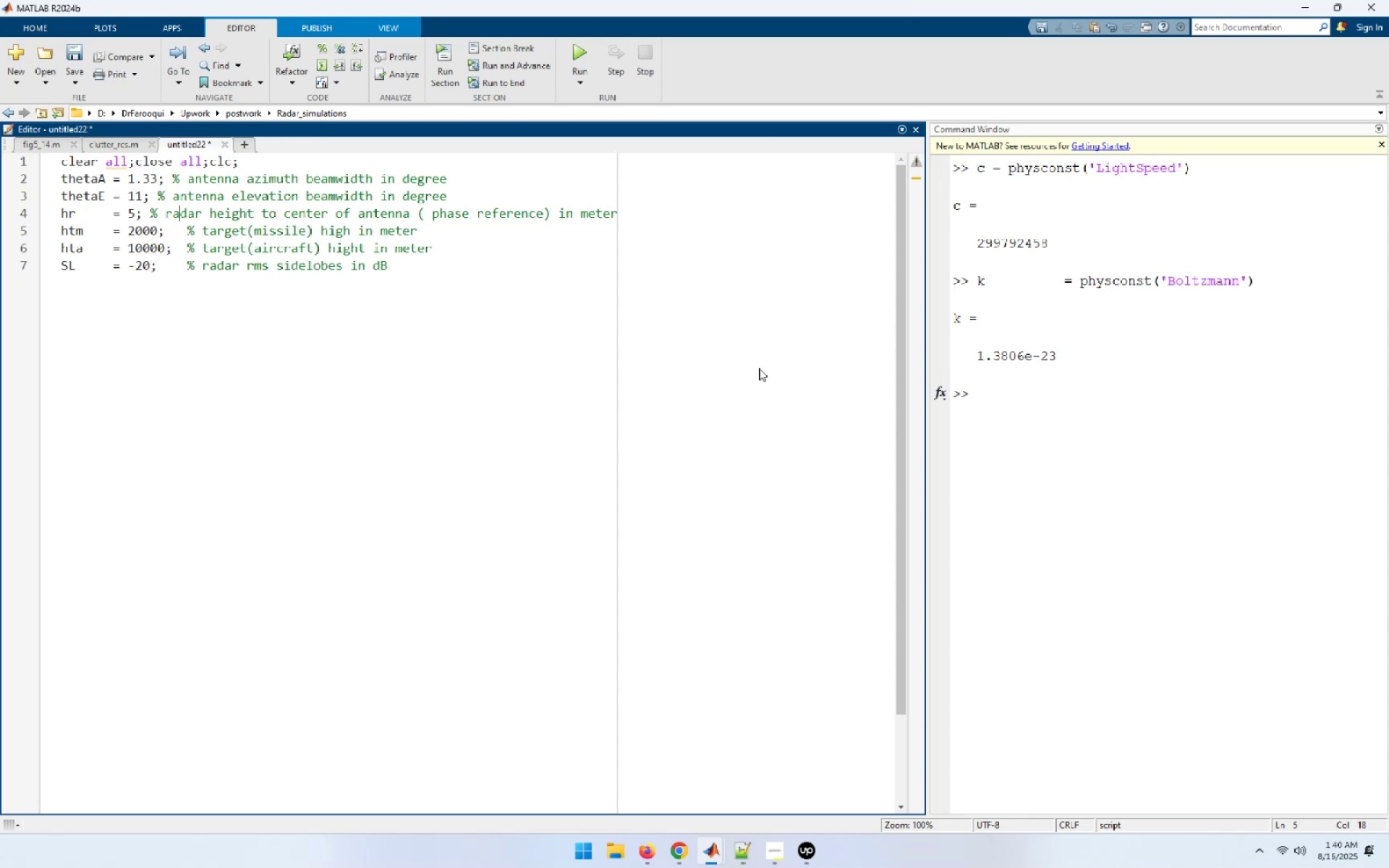 
key(ArrowLeft)
 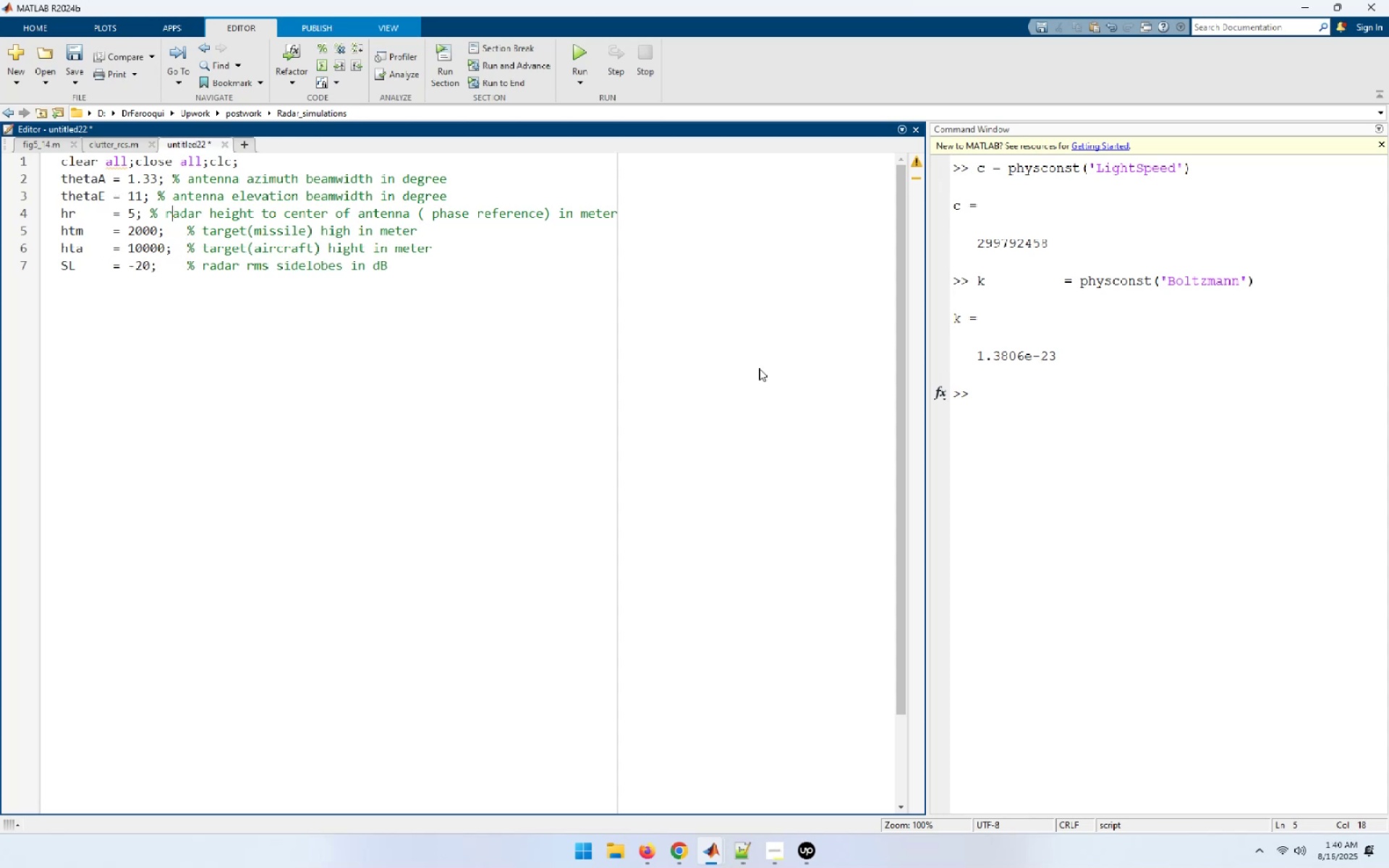 
key(ArrowLeft)
 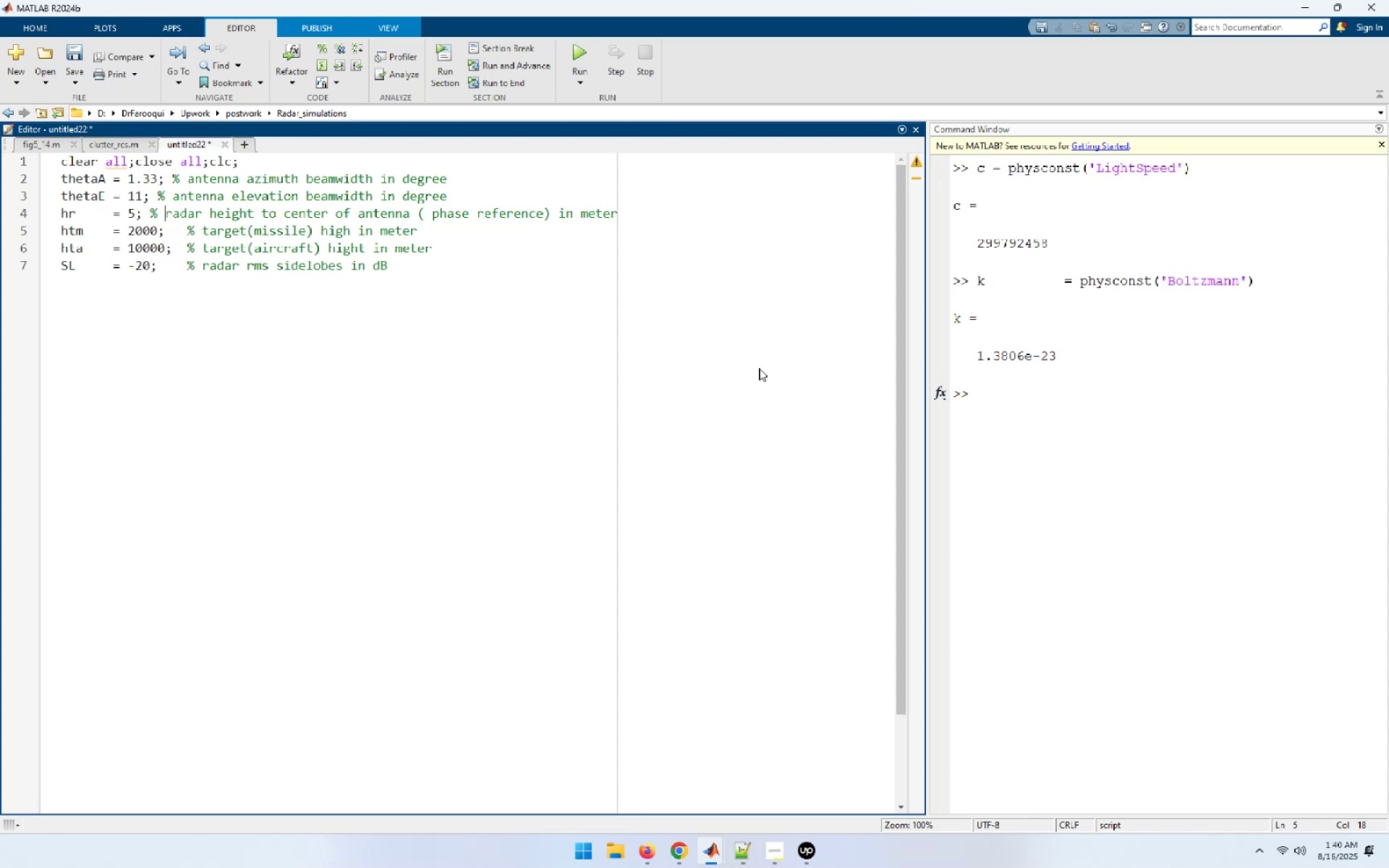 
key(ArrowLeft)
 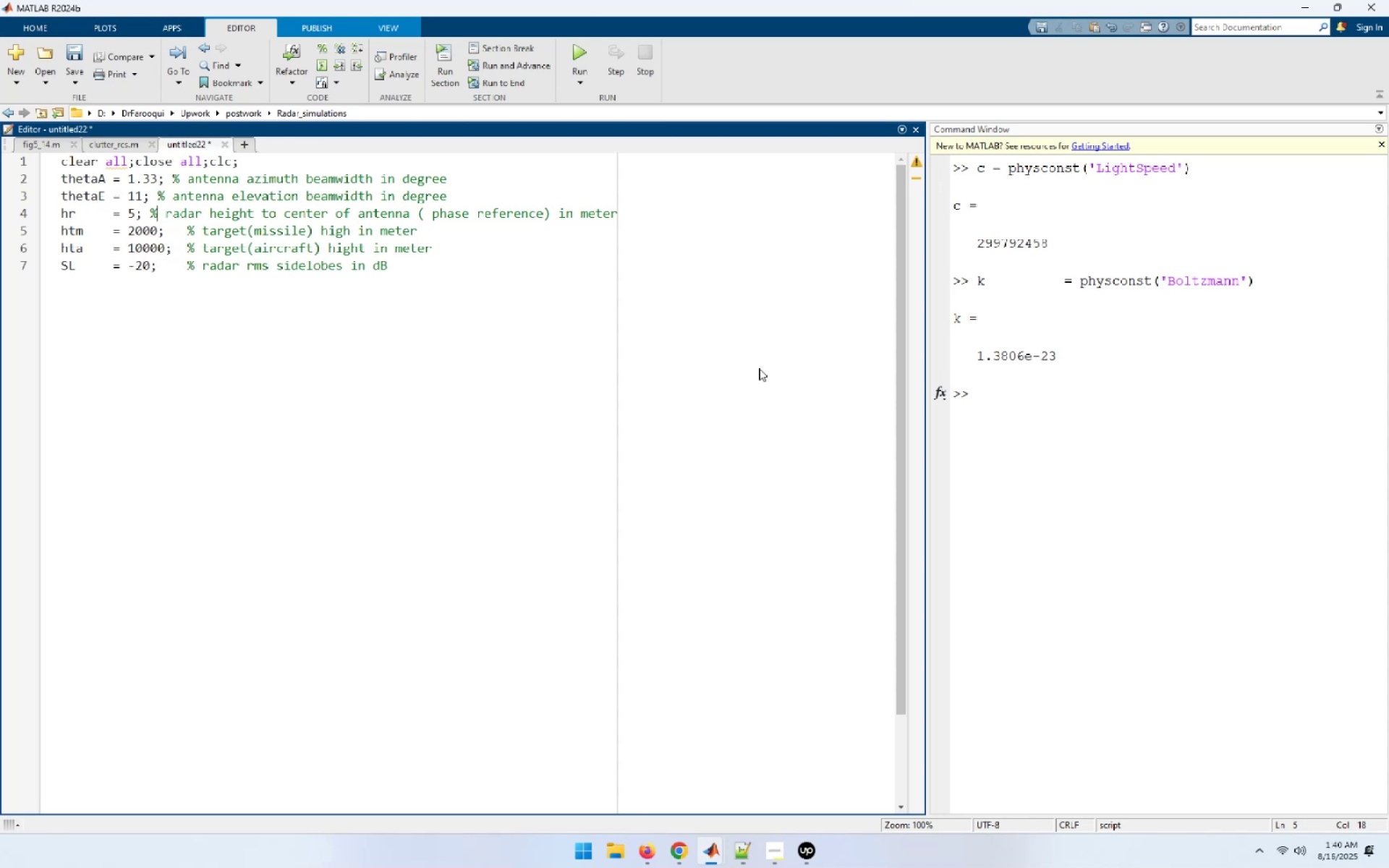 
key(ArrowLeft)
 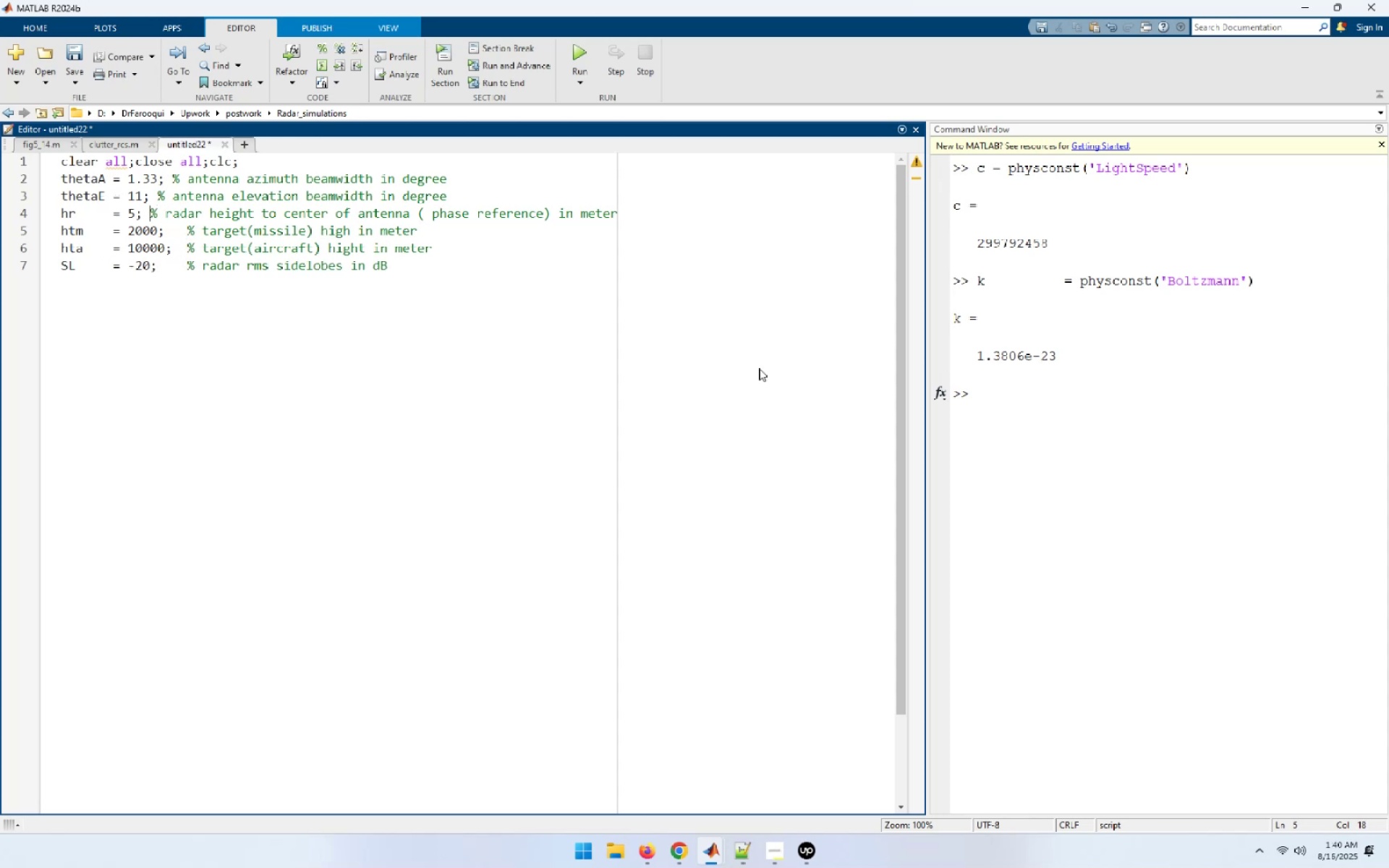 
key(Space)
 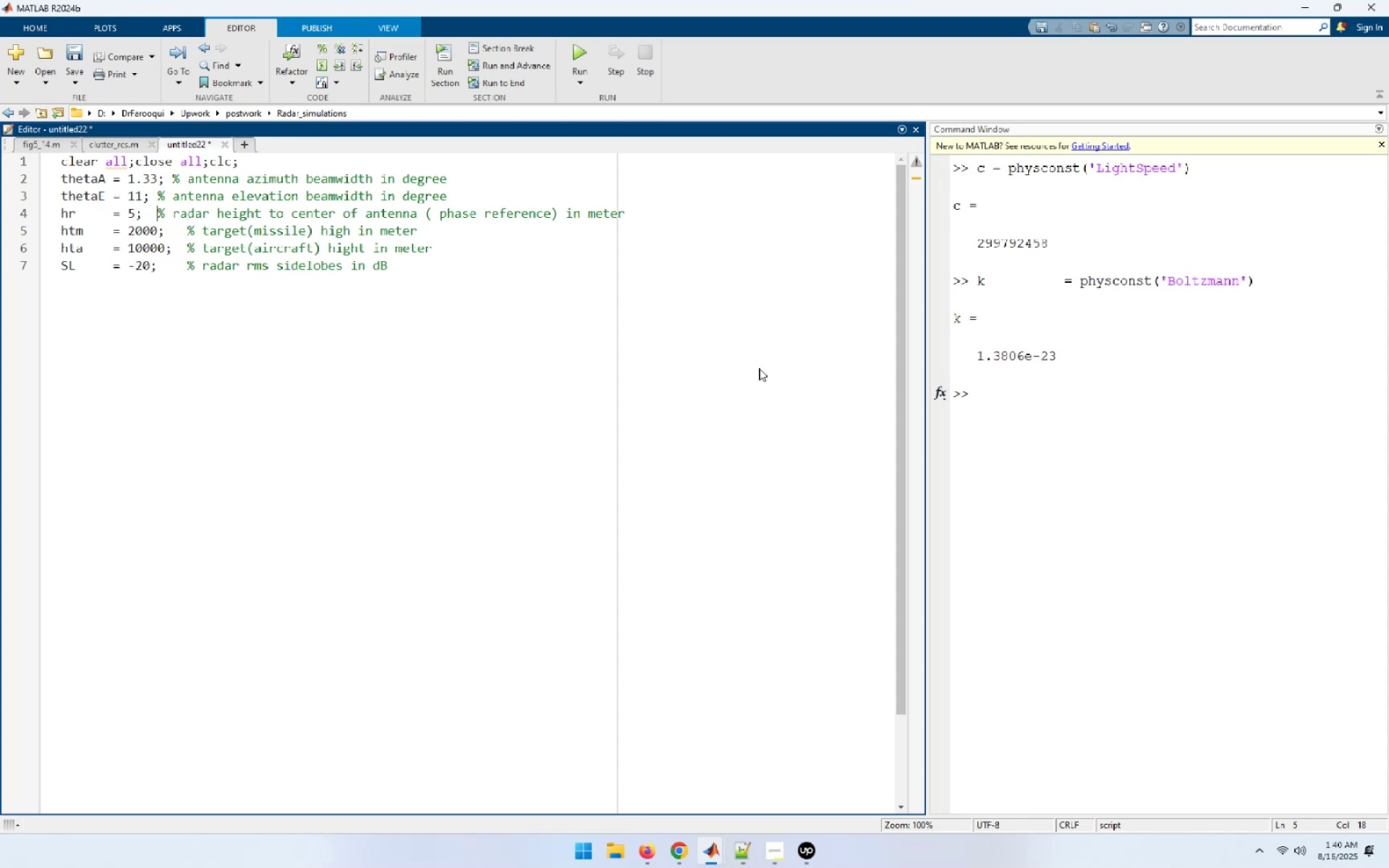 
key(Space)
 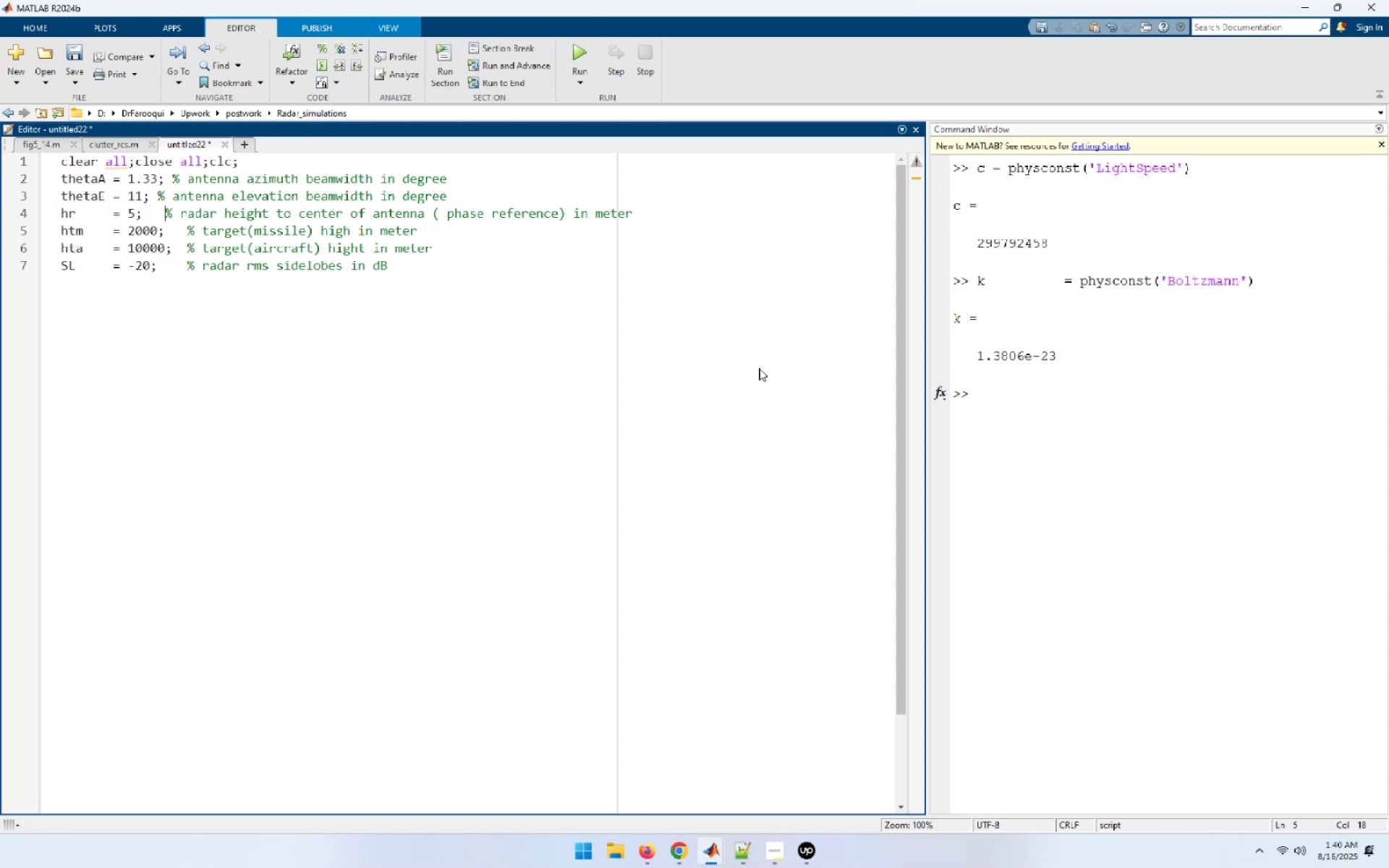 
key(Space)
 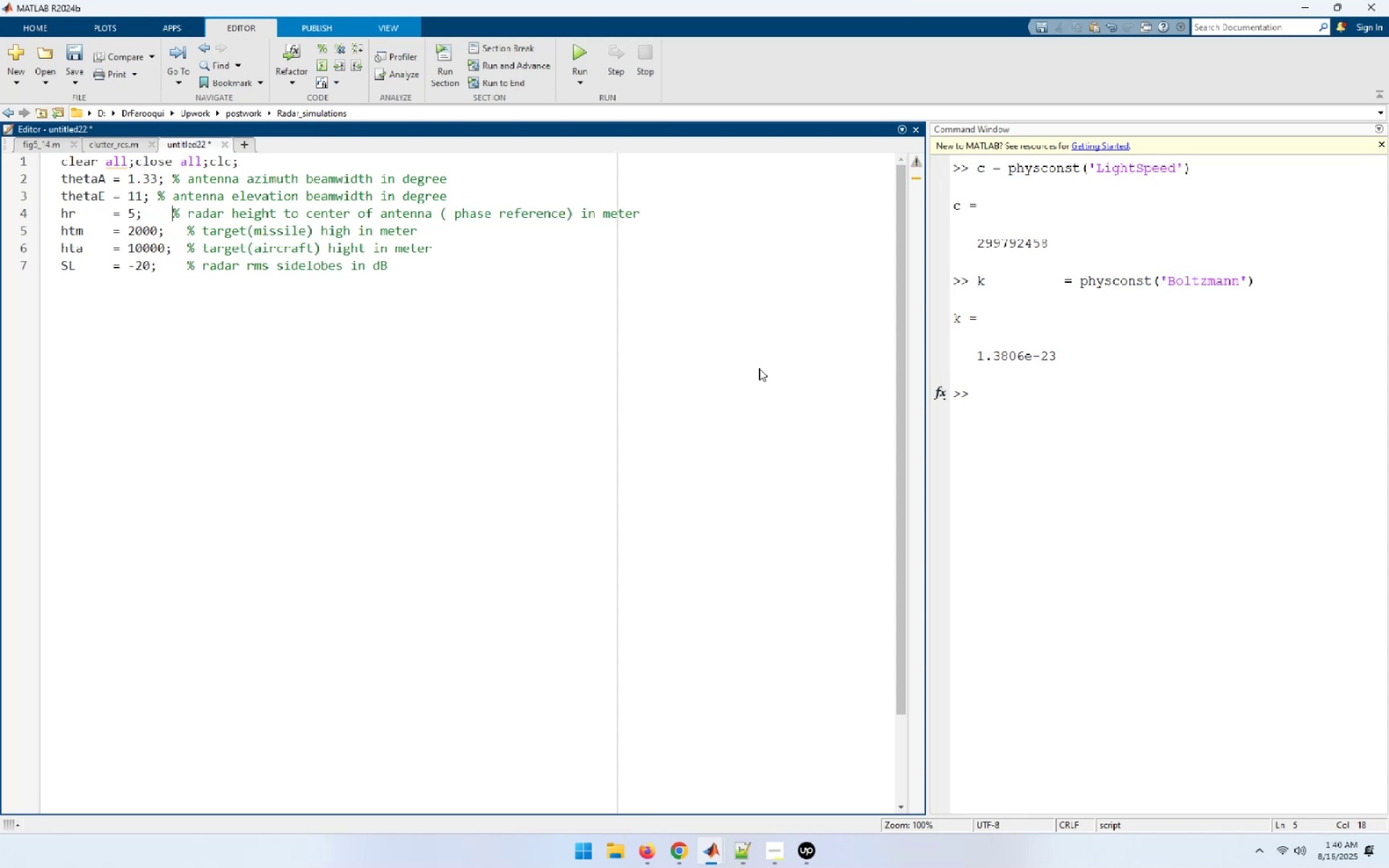 
key(Space)
 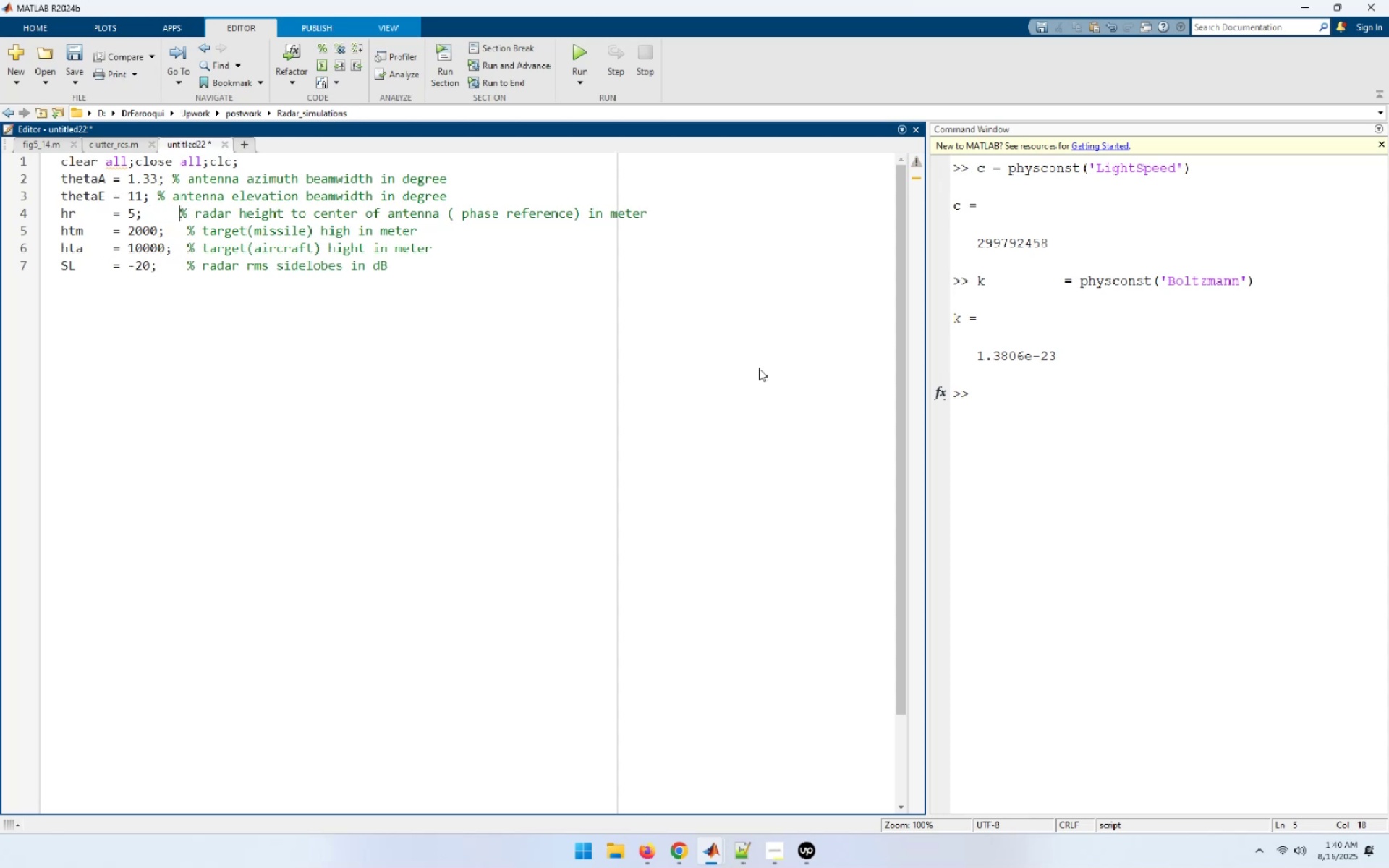 
key(Space)
 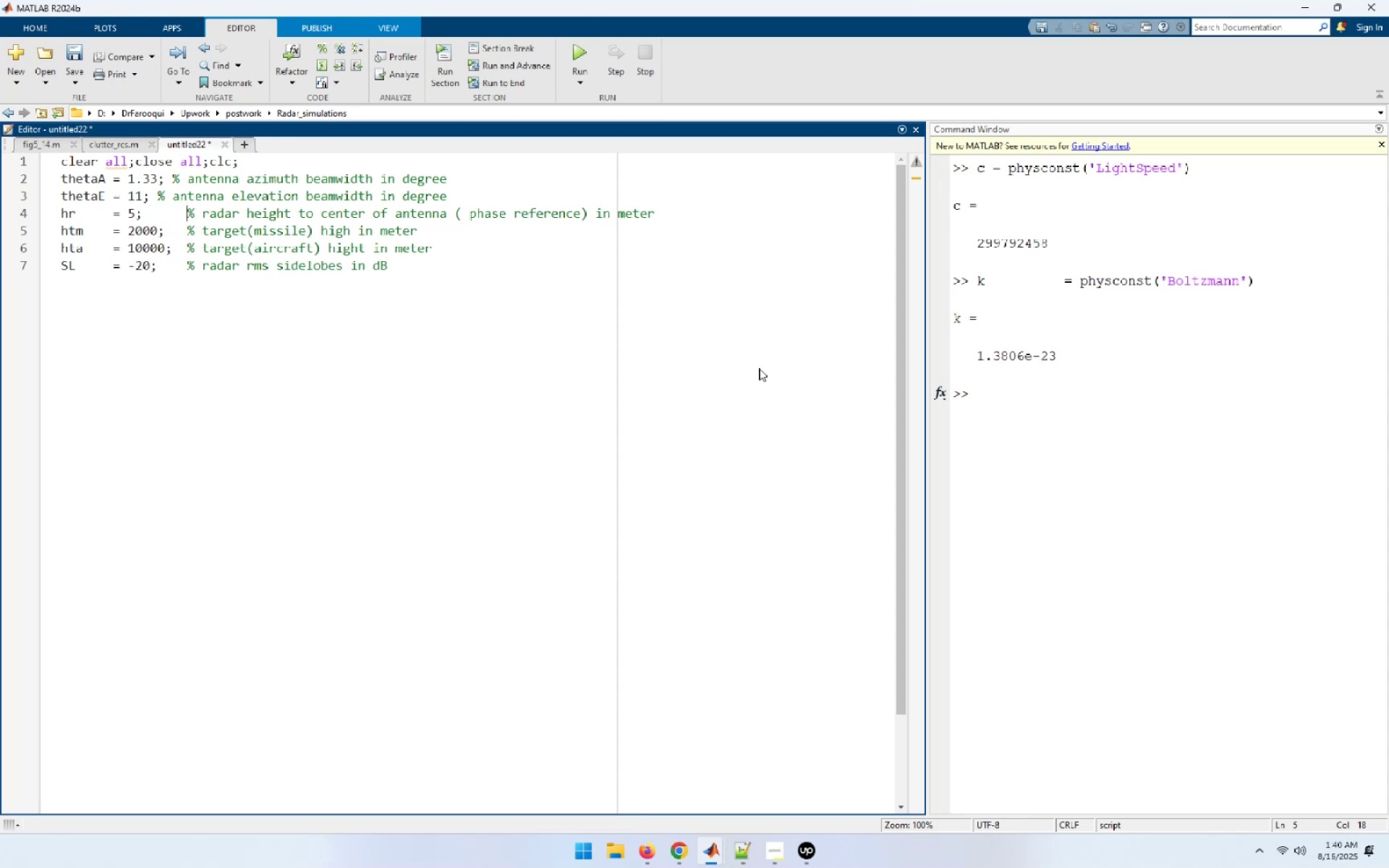 
key(ArrowUp)
 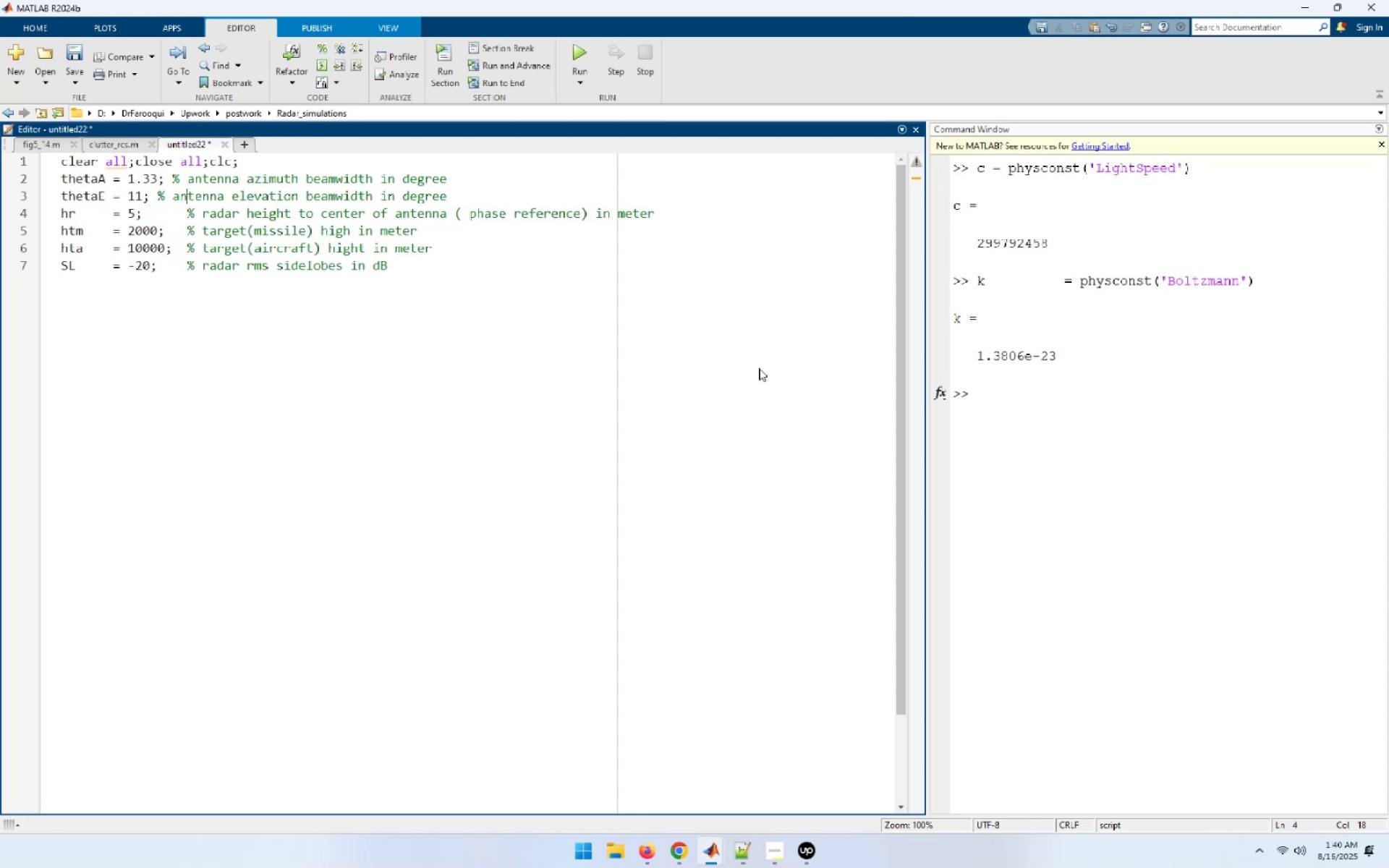 
key(ArrowLeft)
 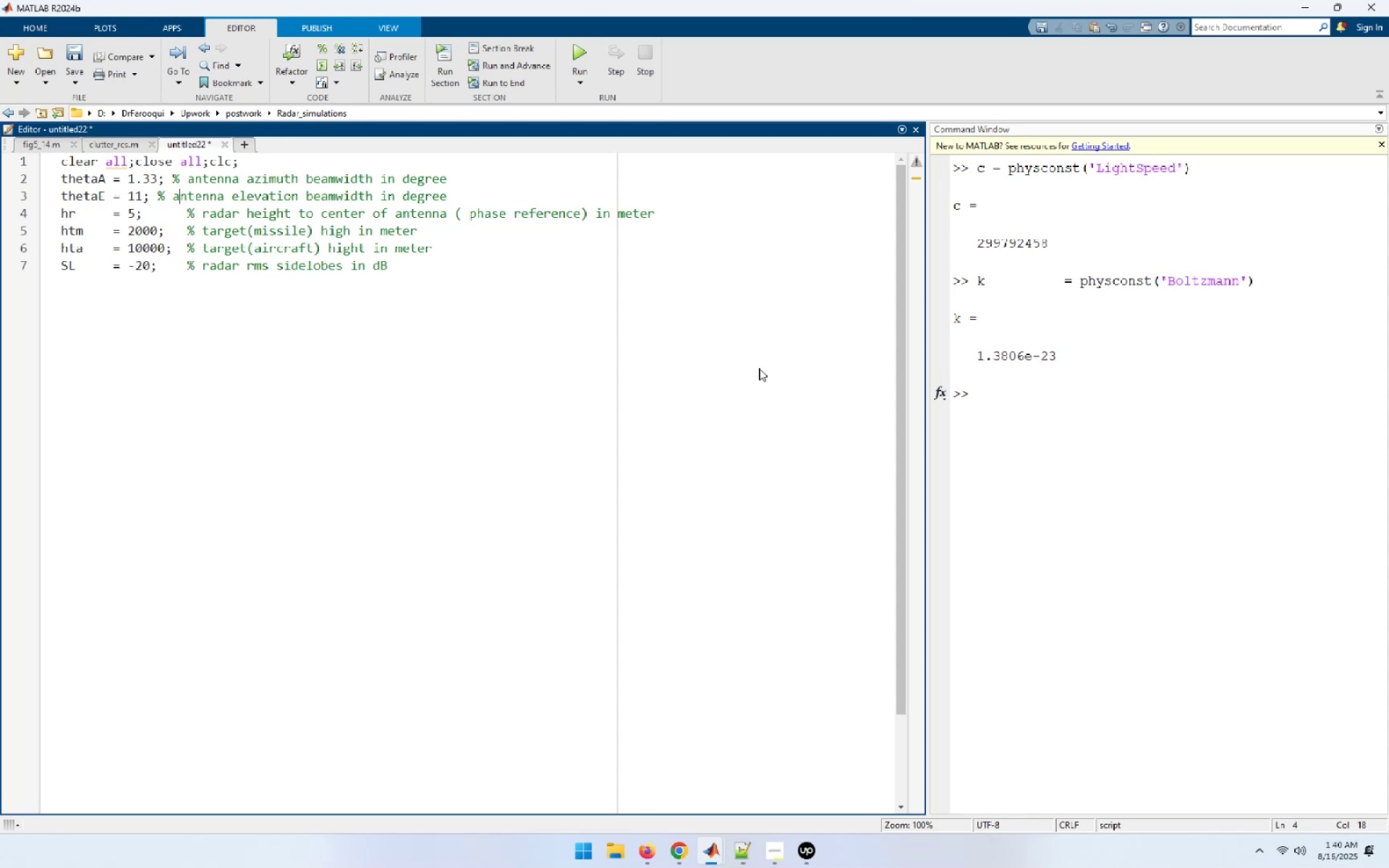 
key(ArrowLeft)
 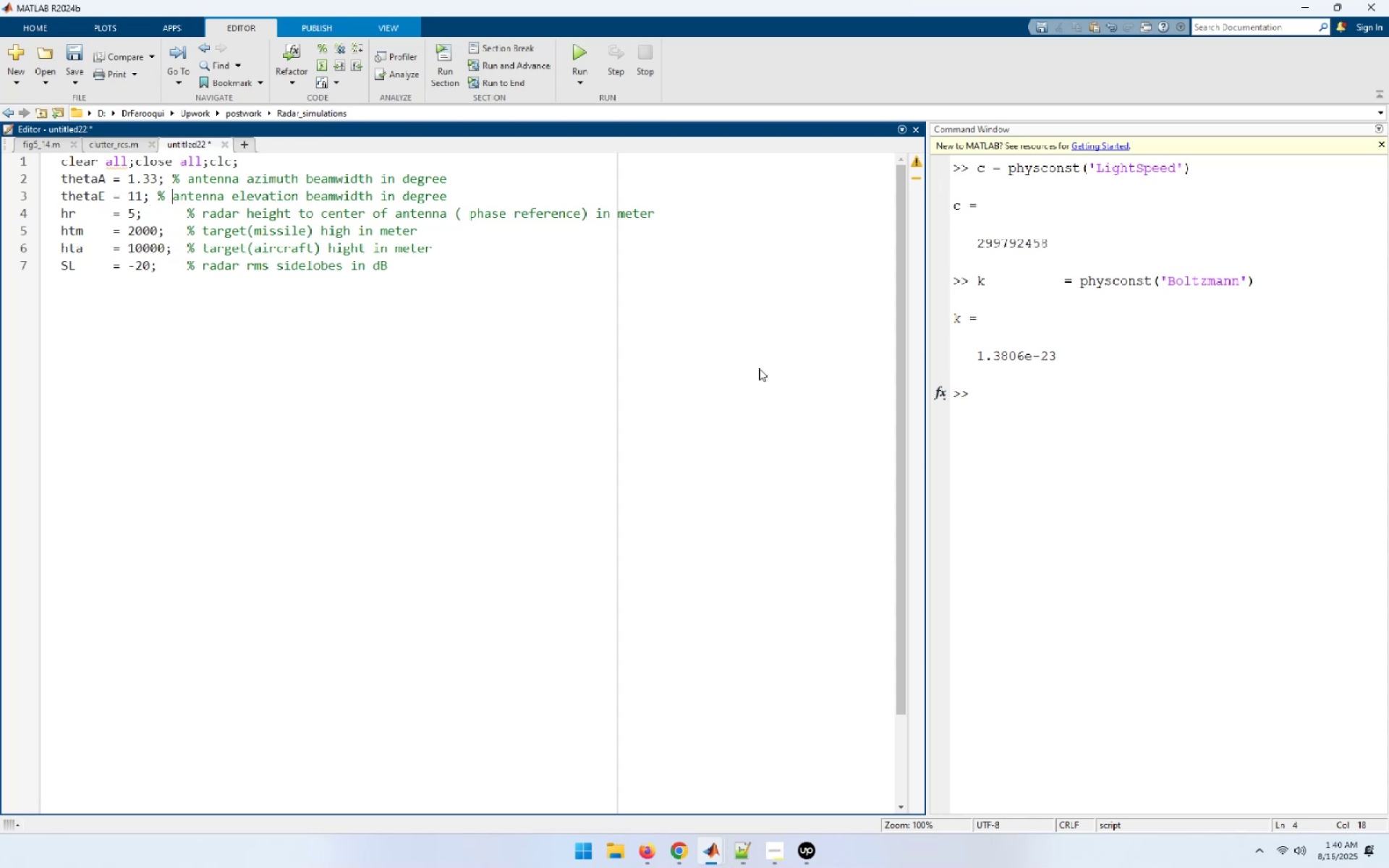 
key(ArrowLeft)
 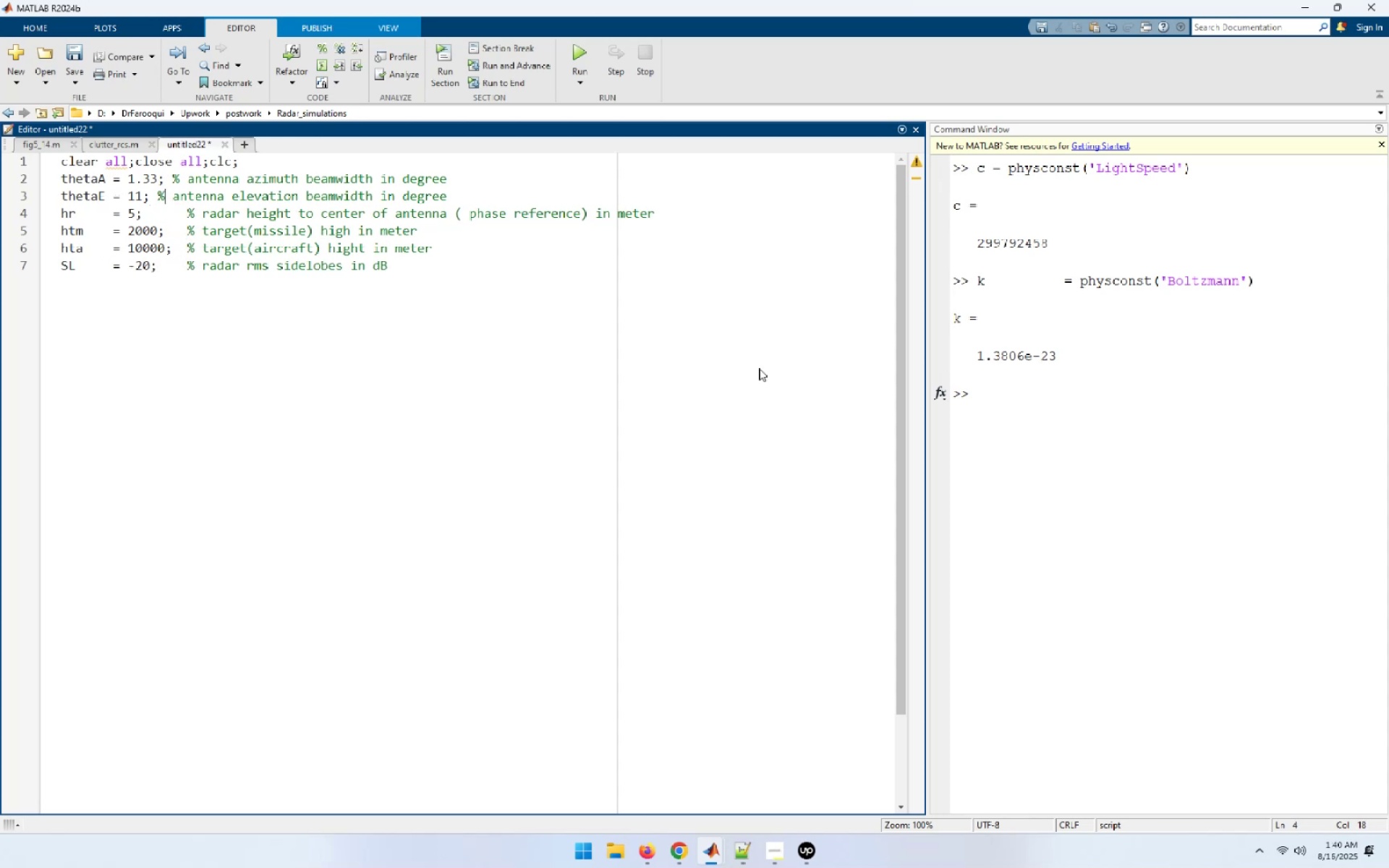 
key(ArrowLeft)
 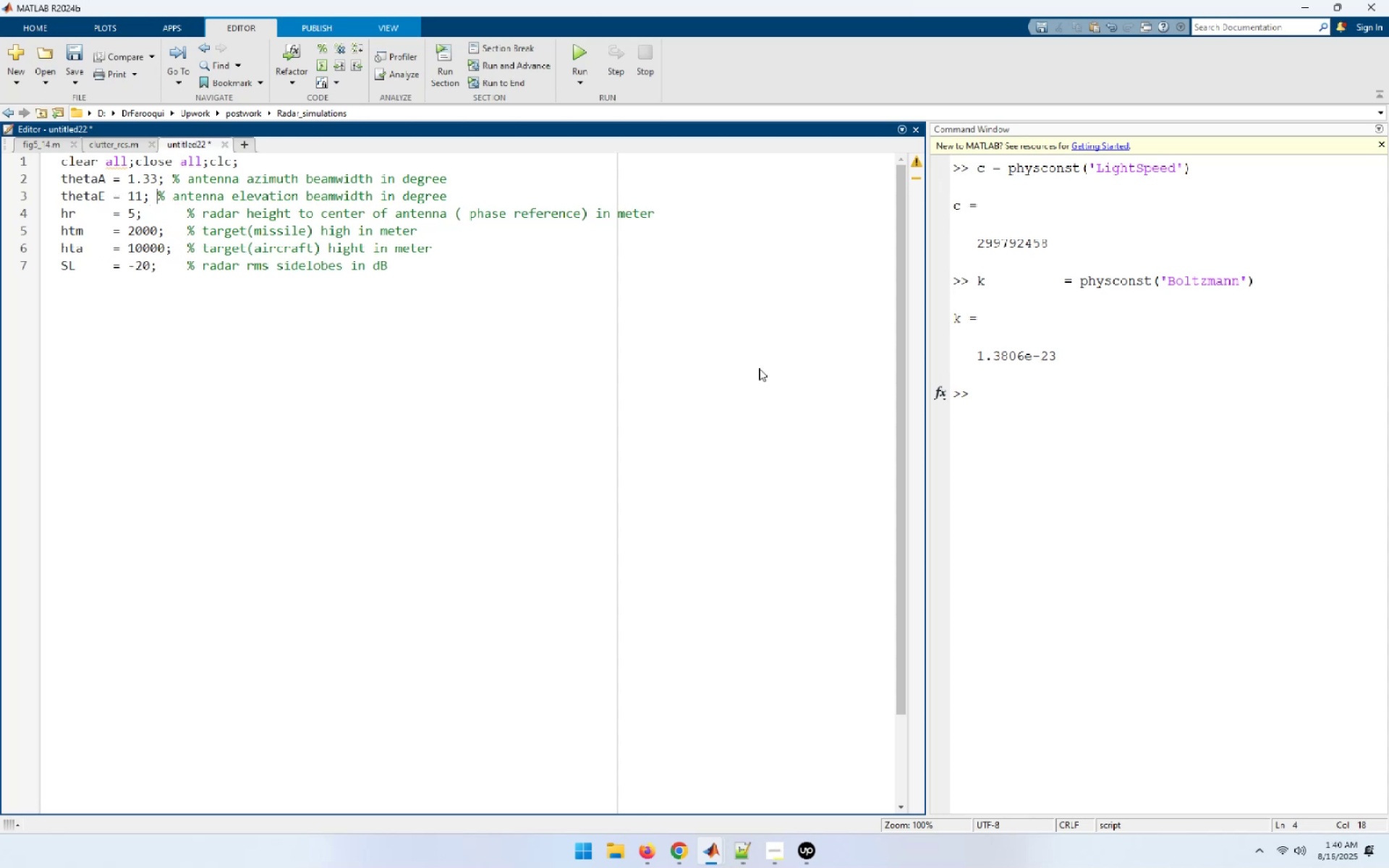 
key(Space)
 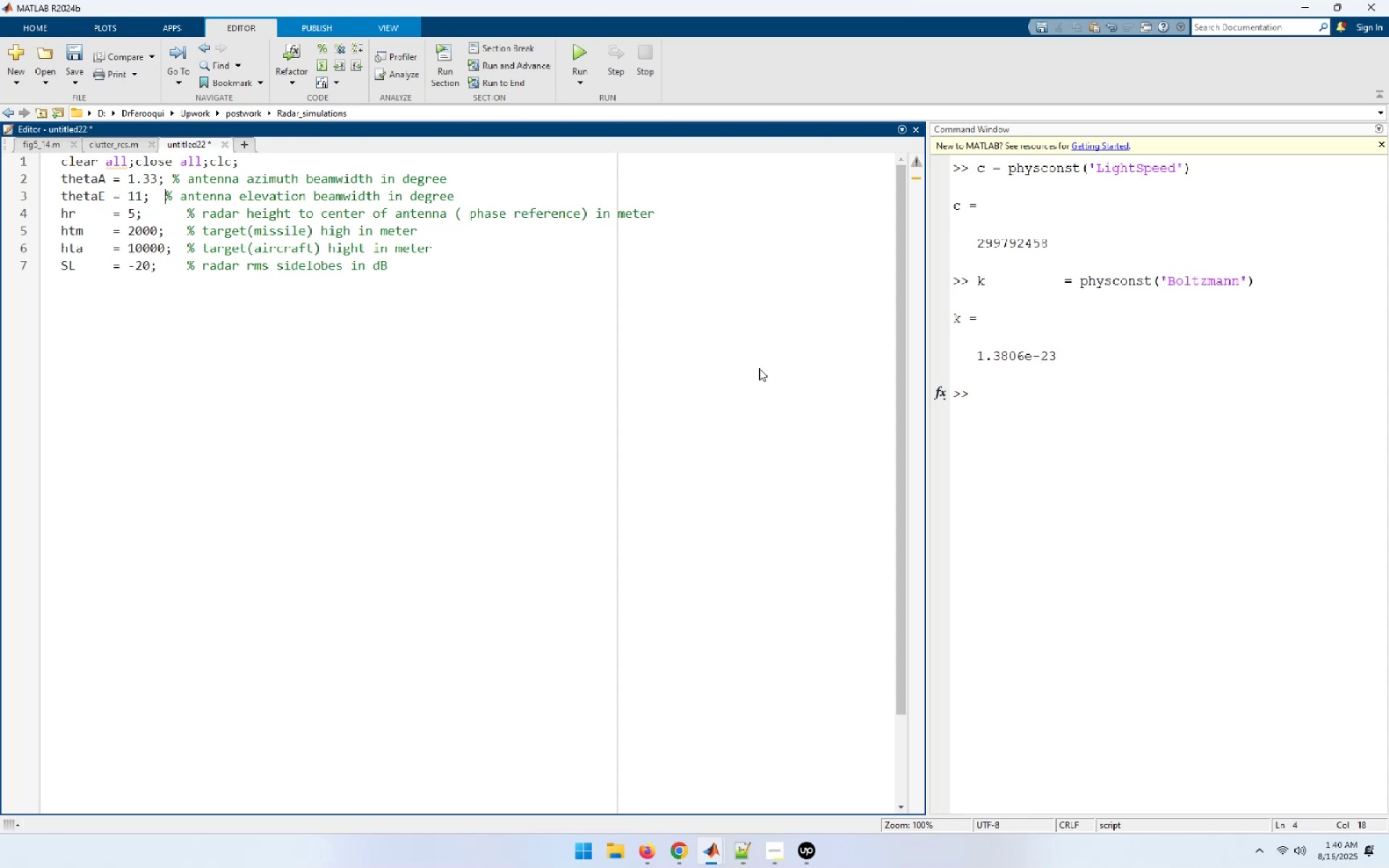 
key(Space)
 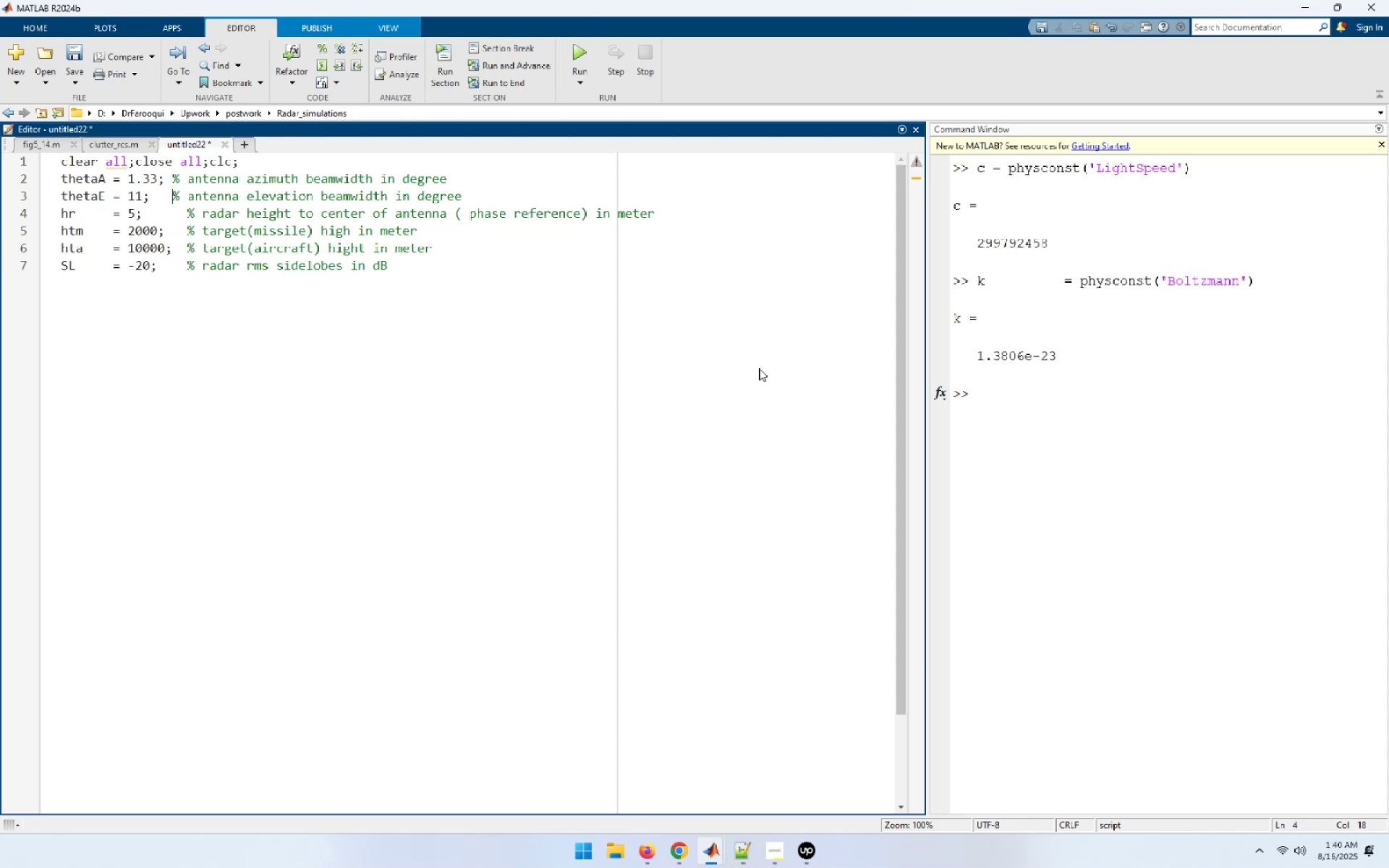 
key(Space)
 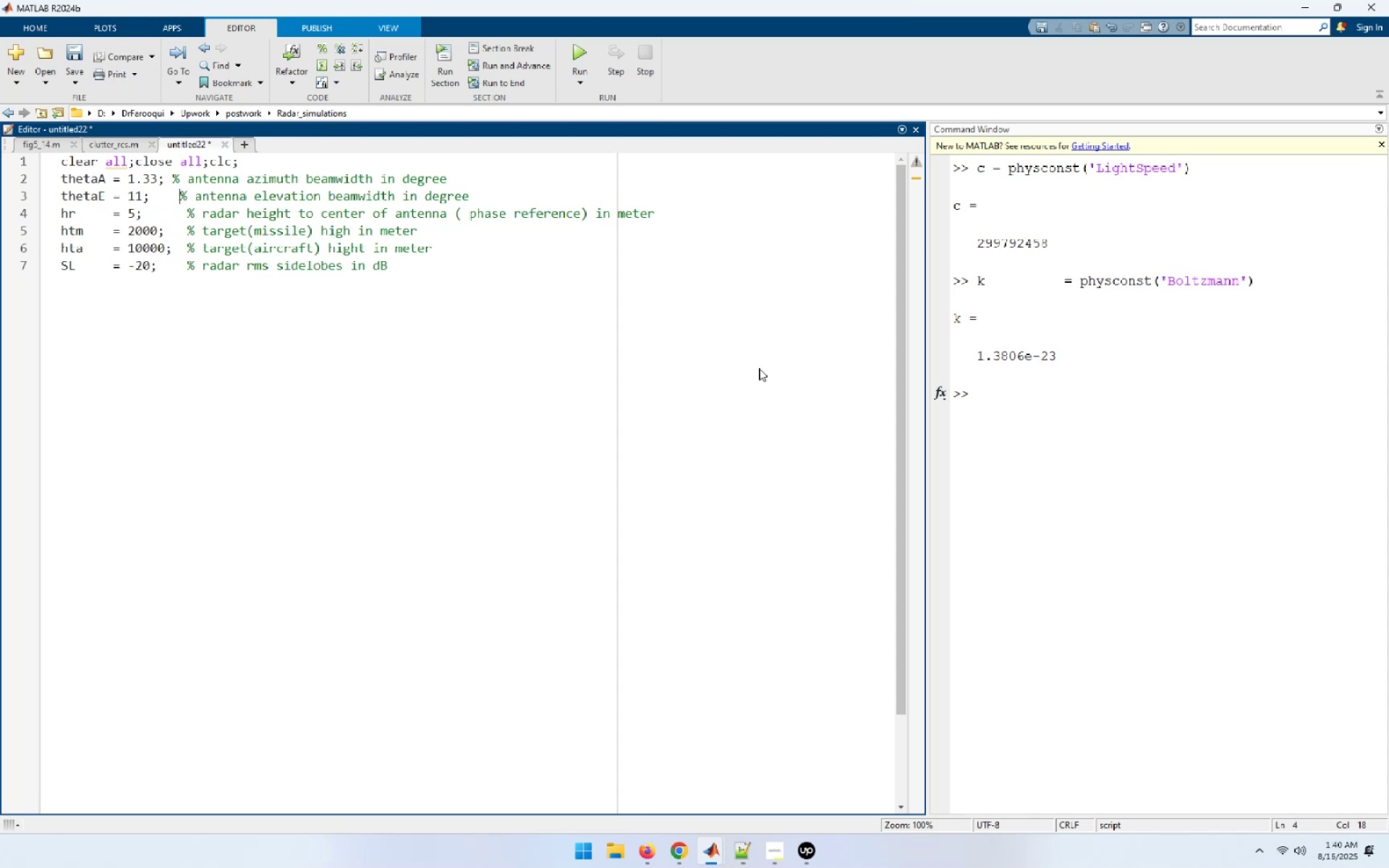 
key(Space)
 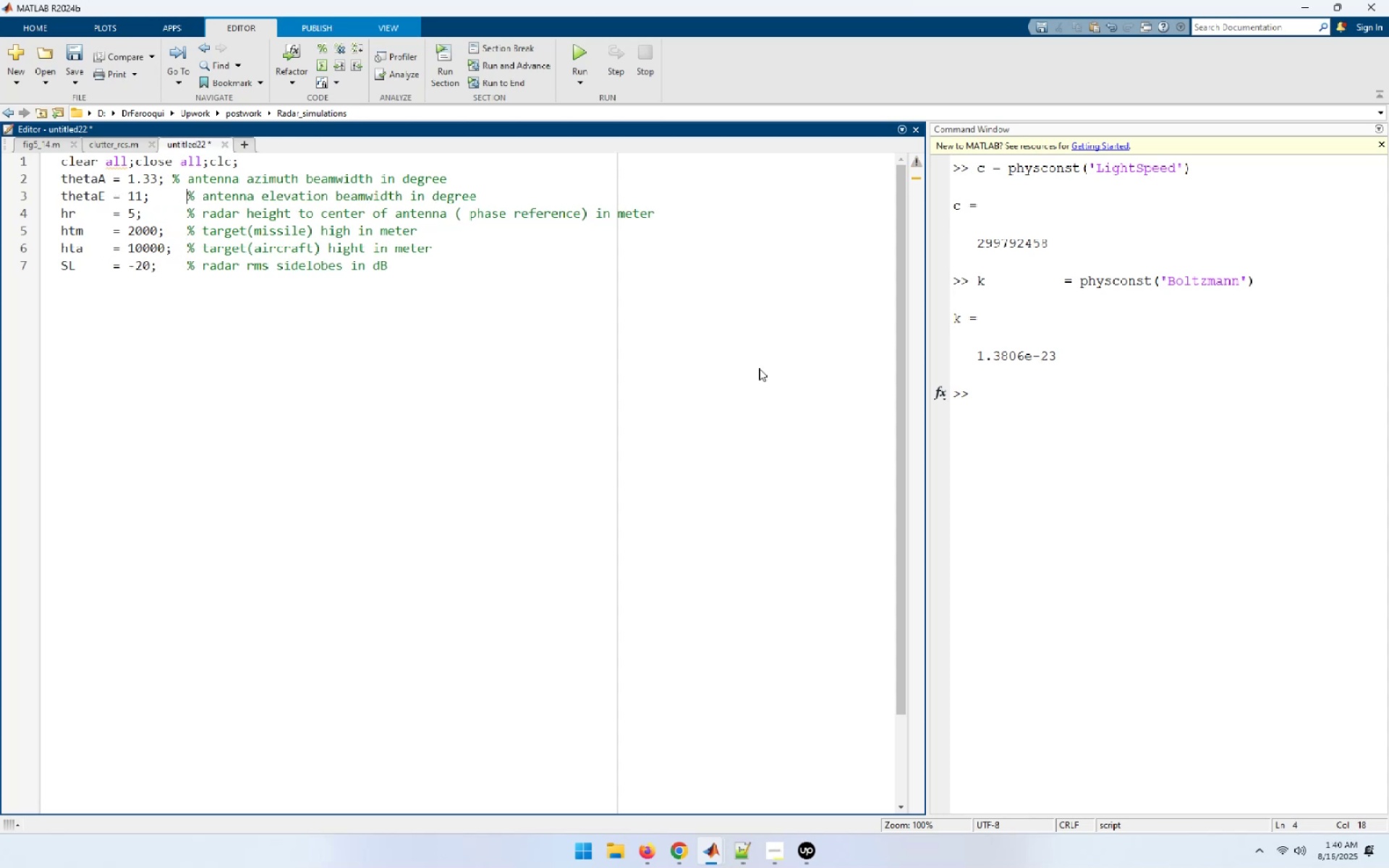 
key(ArrowUp)
 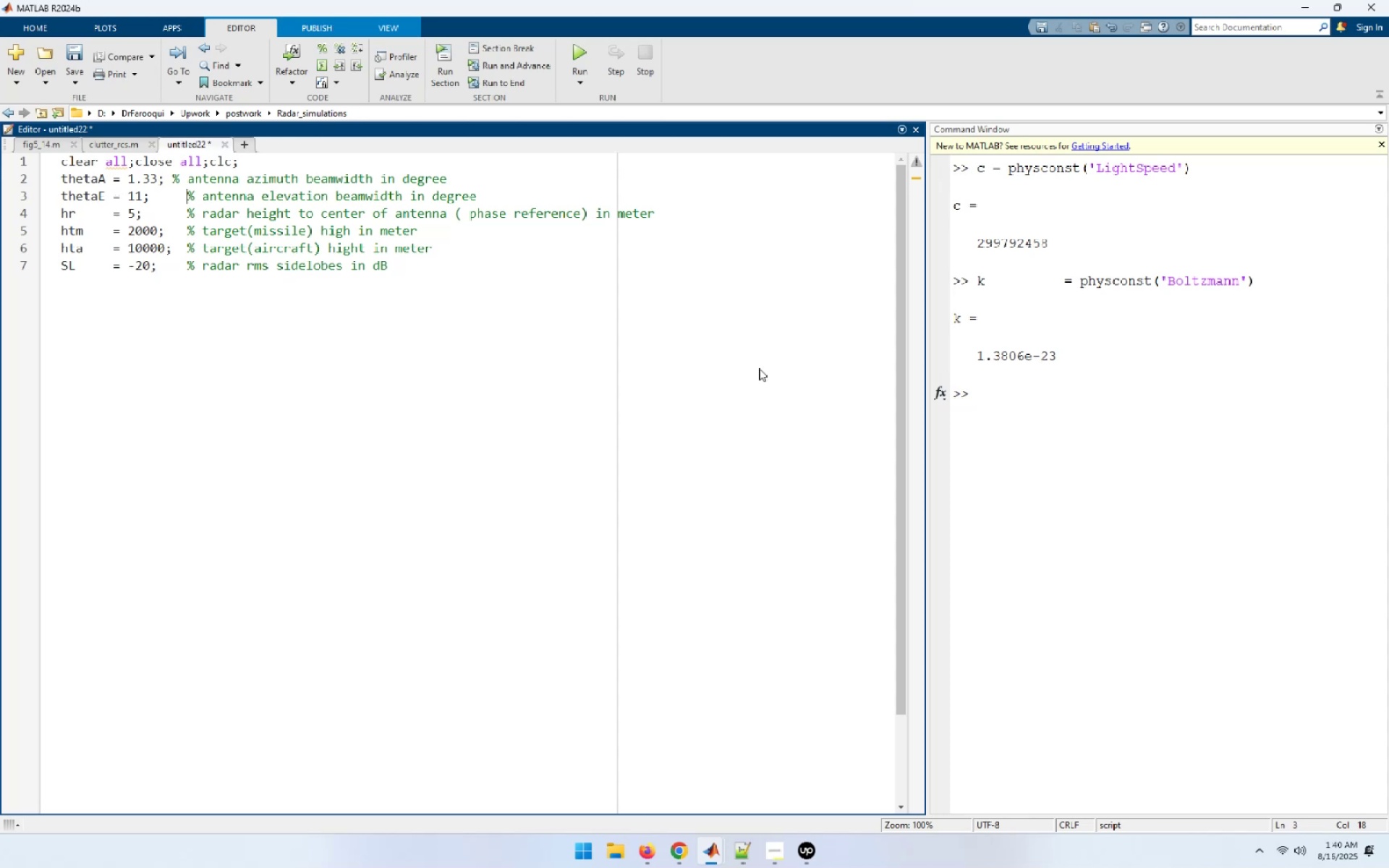 
key(ArrowLeft)
 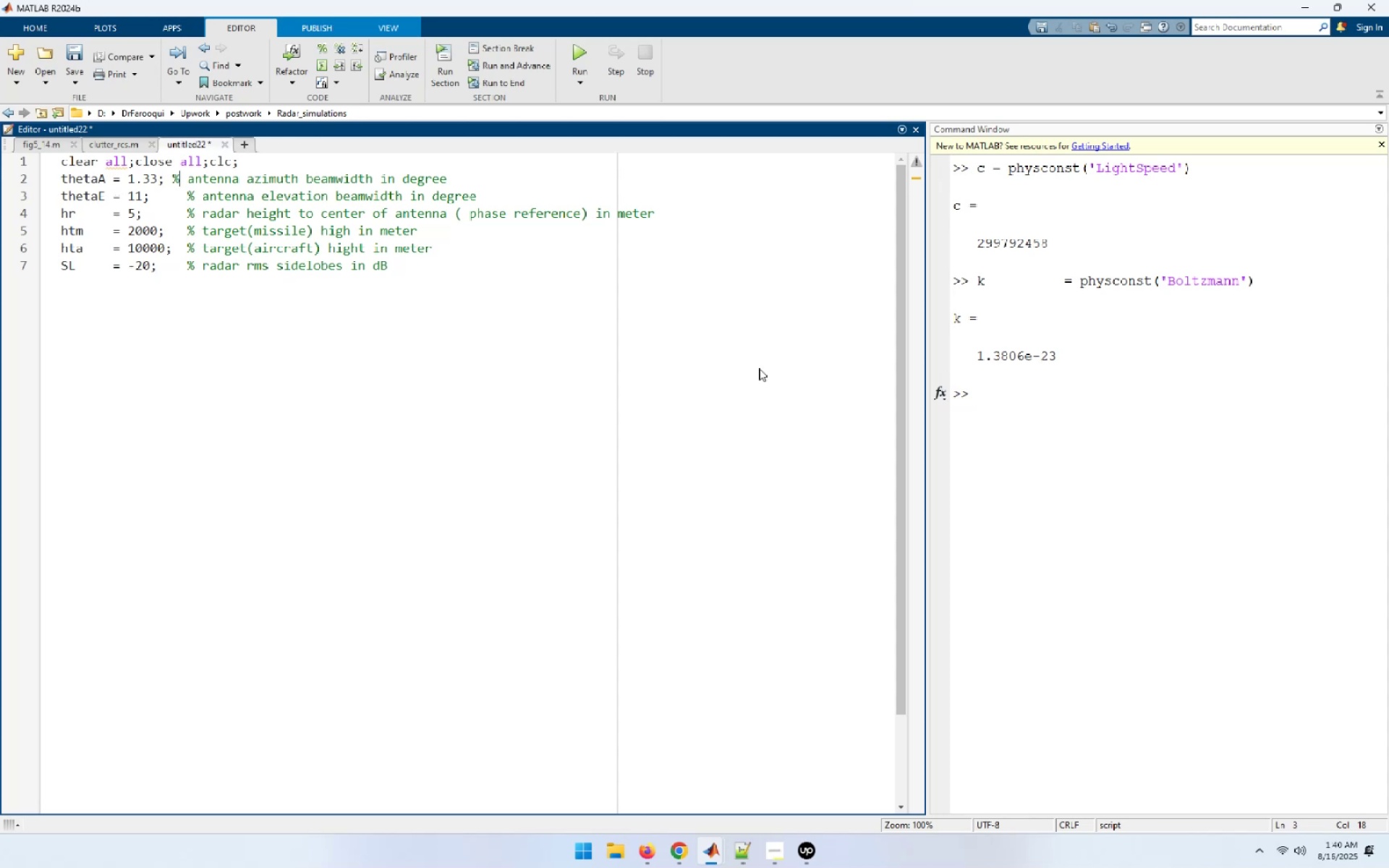 
key(ArrowLeft)
 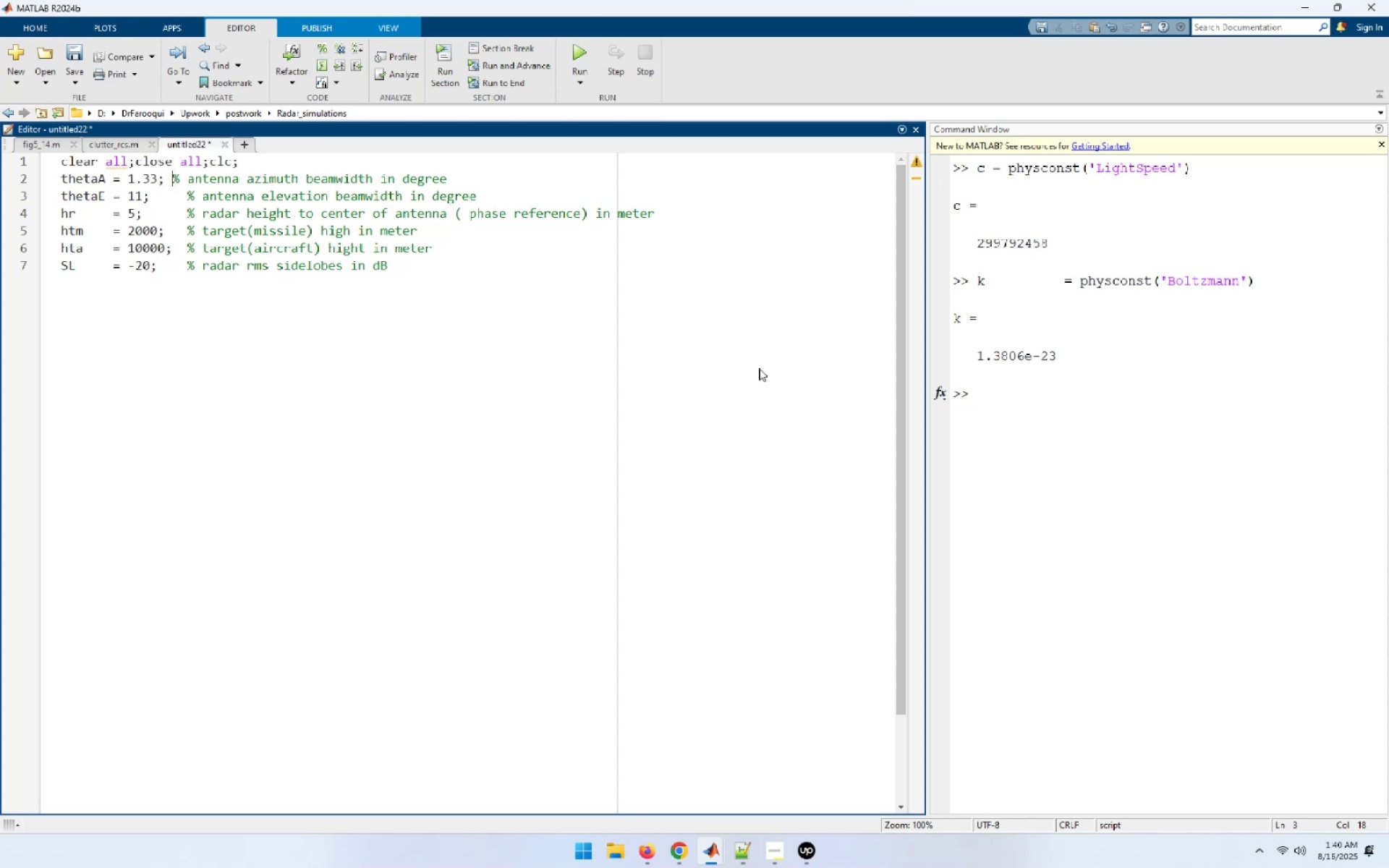 
key(Space)
 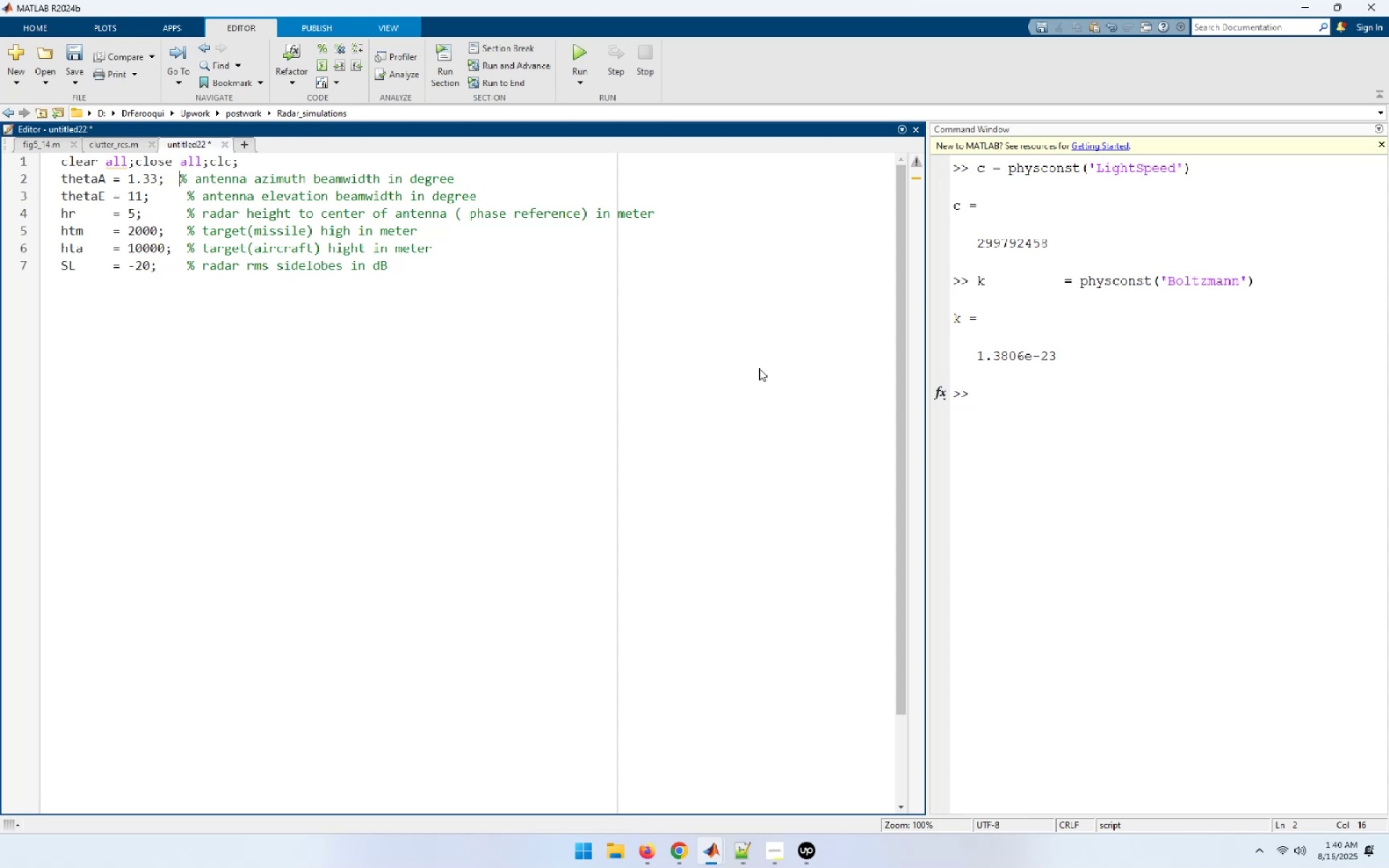 
key(Space)
 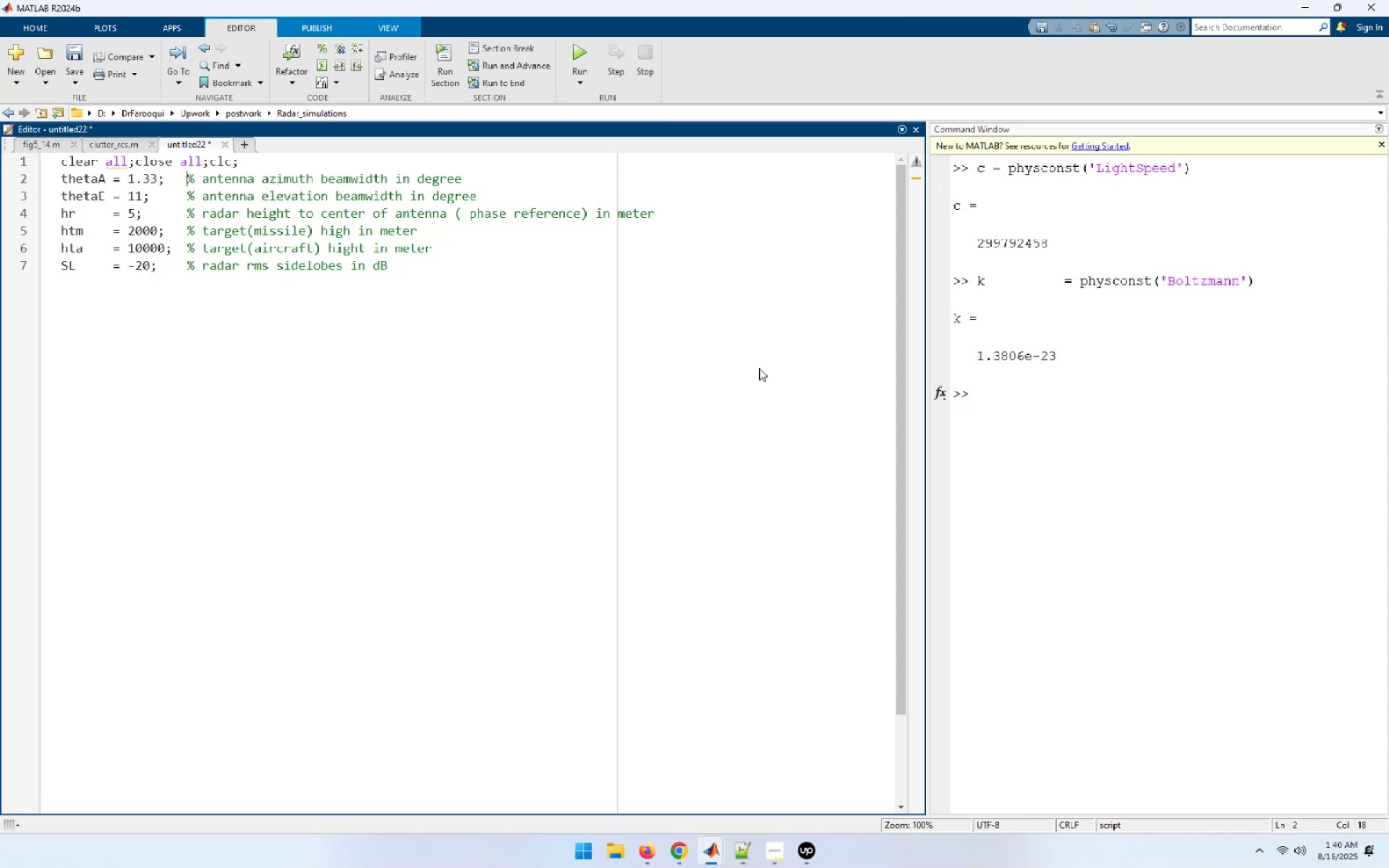 
key(ArrowDown)
 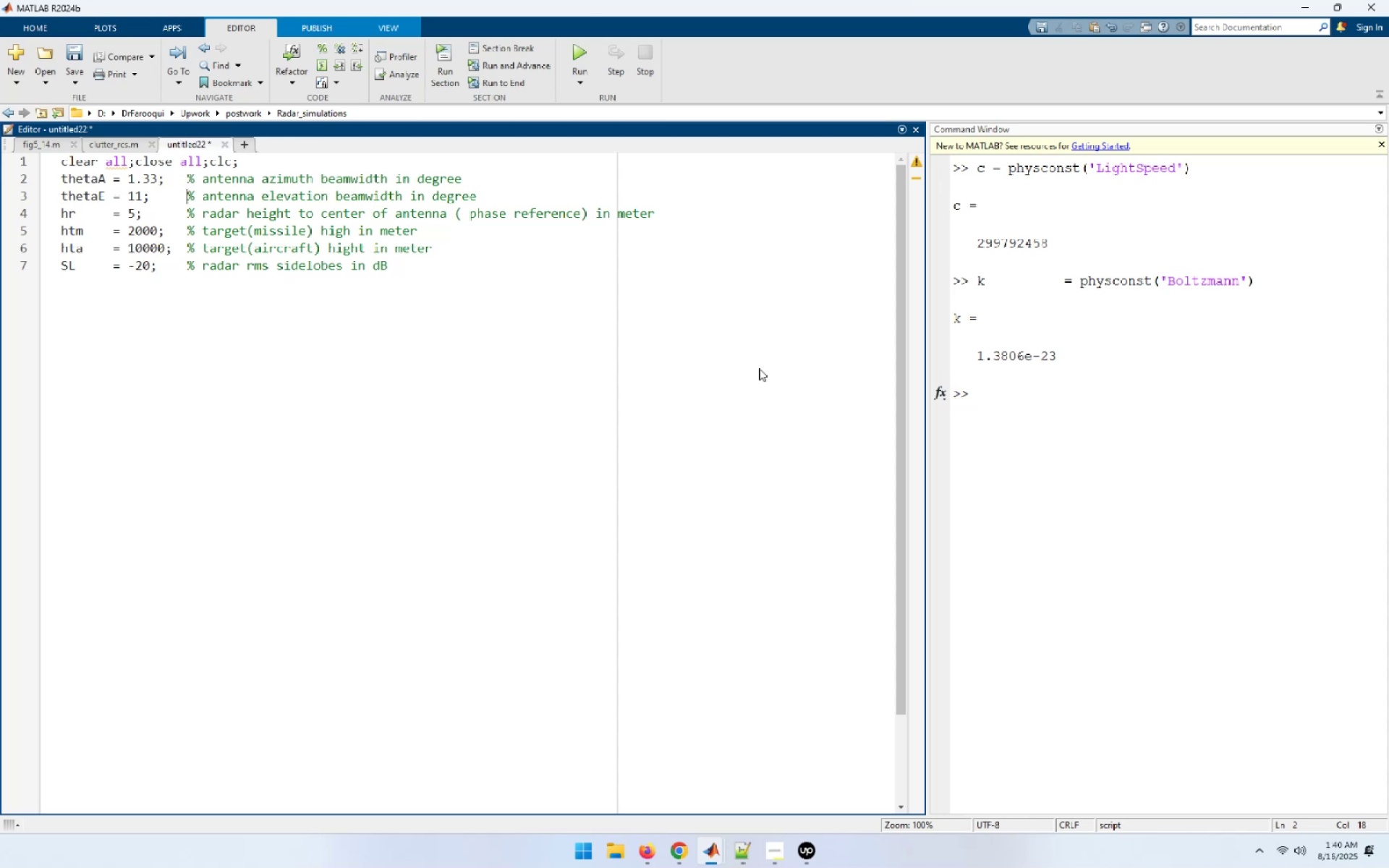 
key(ArrowDown)
 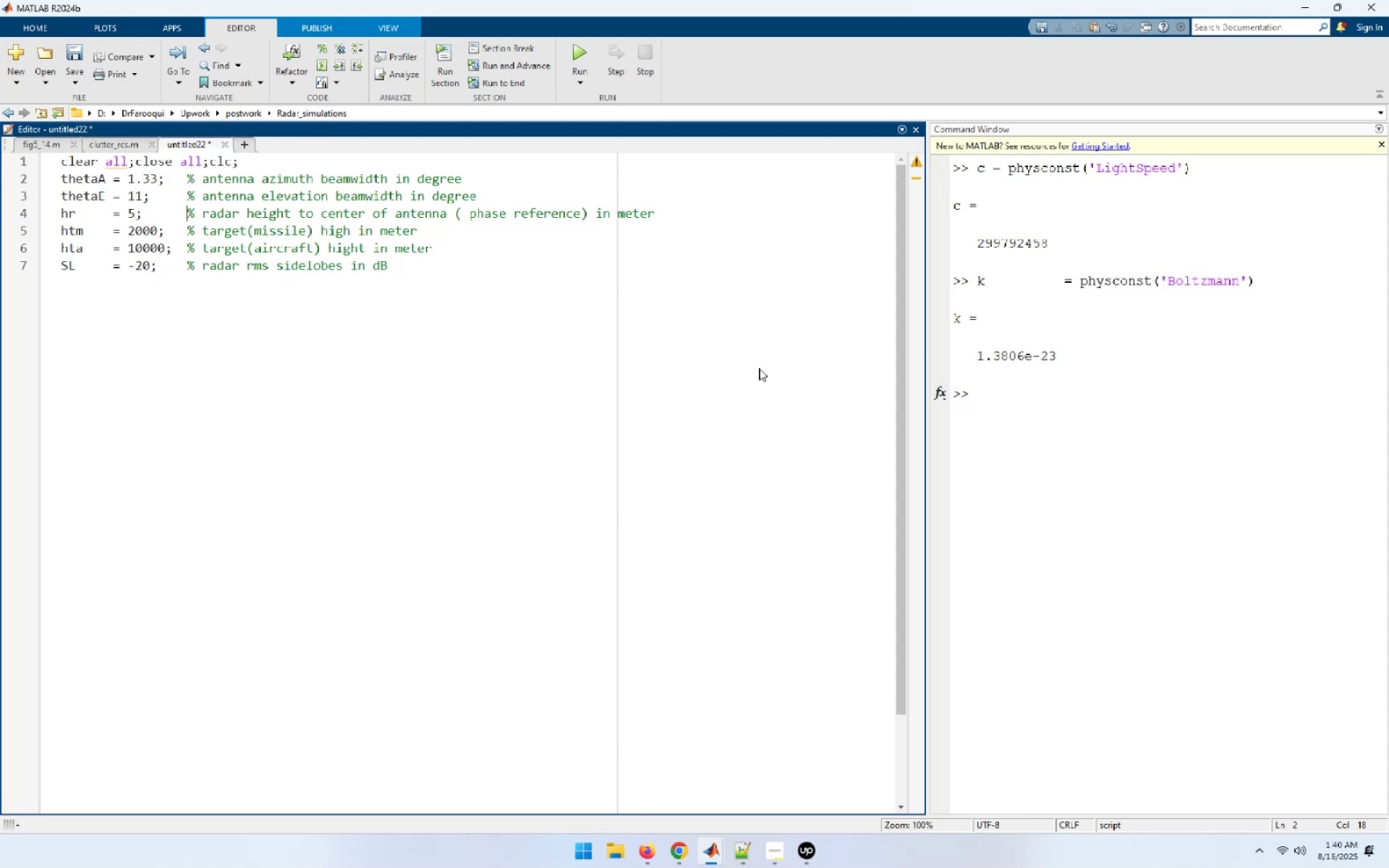 
key(ArrowDown)
 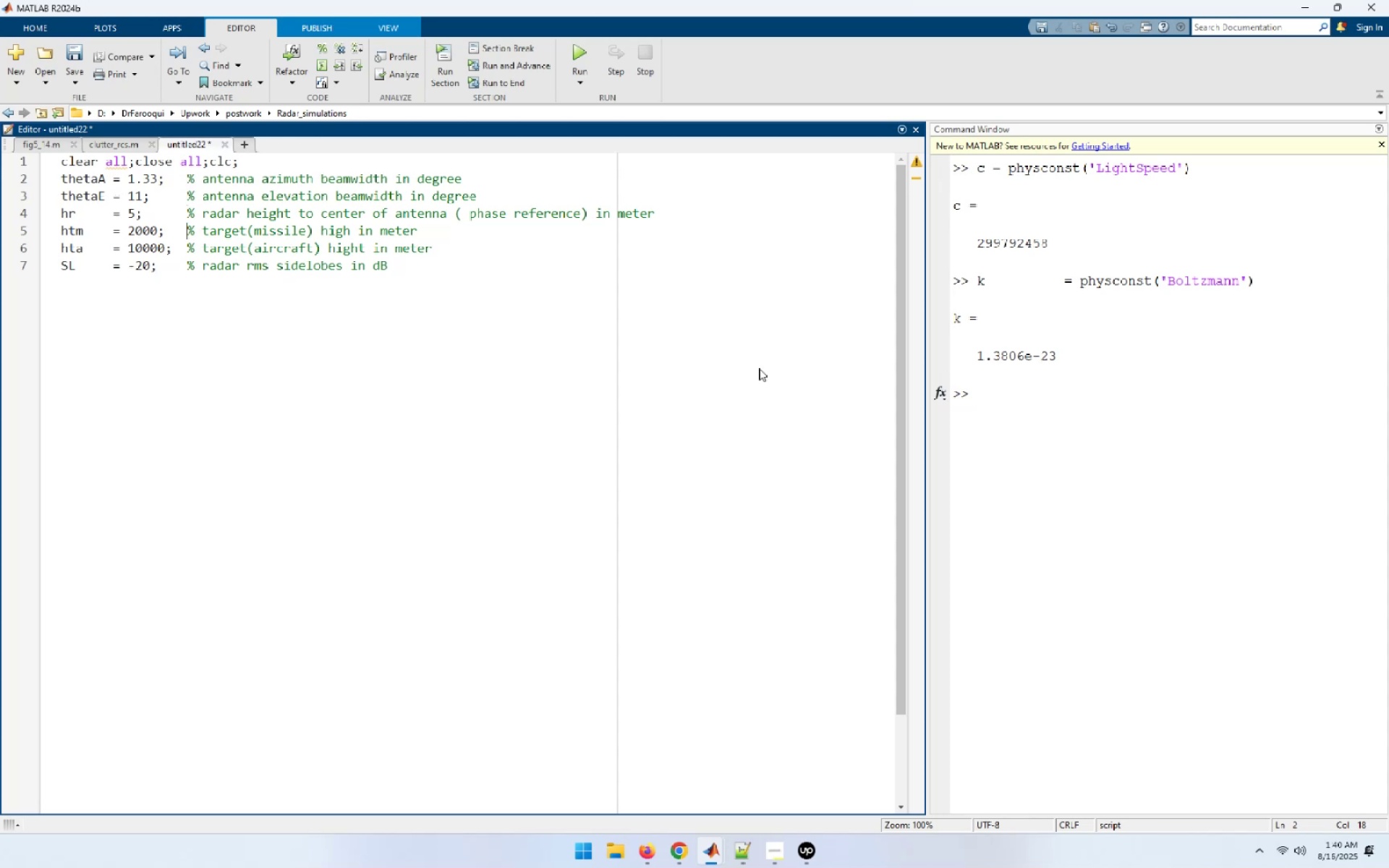 
key(ArrowDown)
 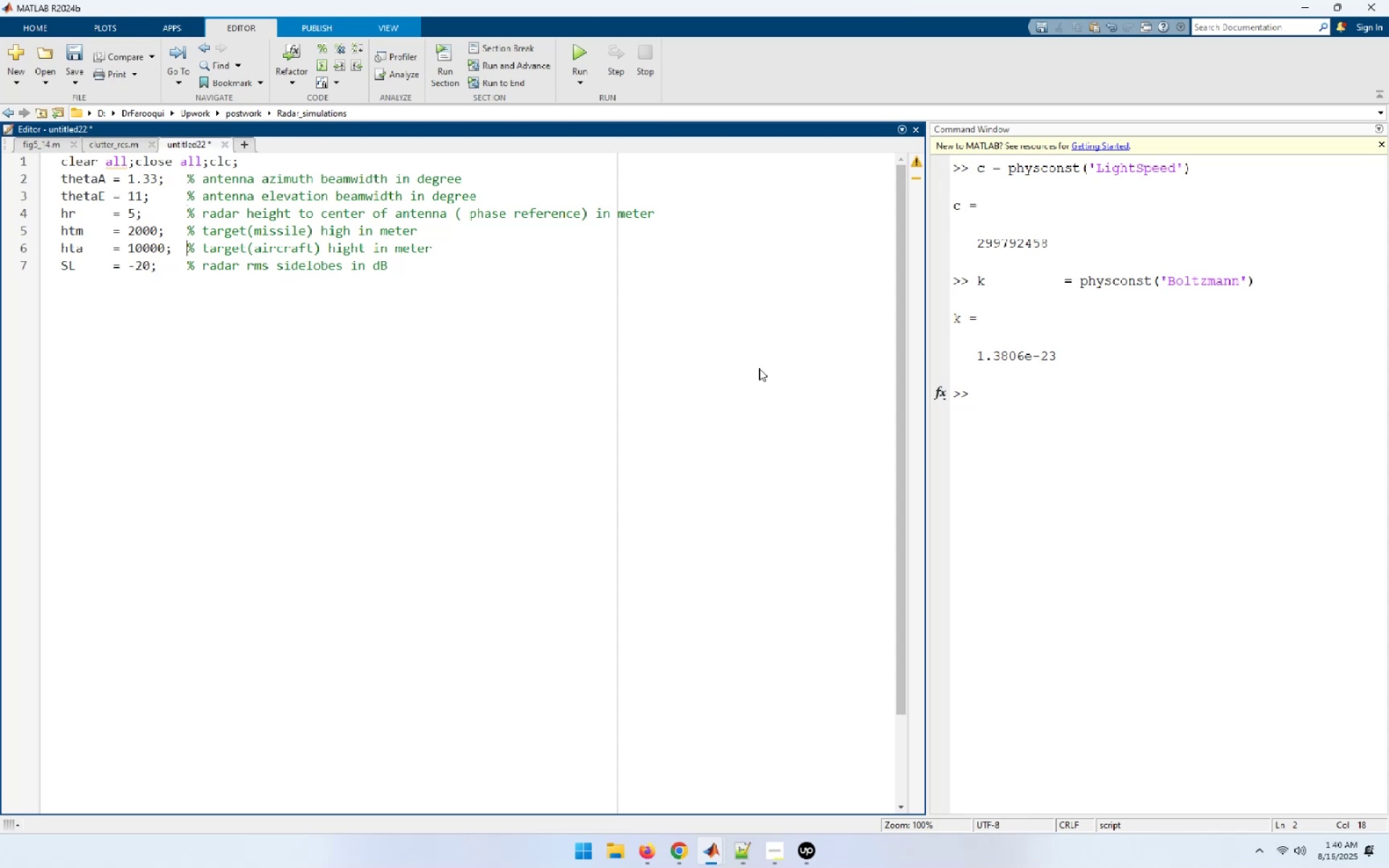 
key(ArrowDown)
 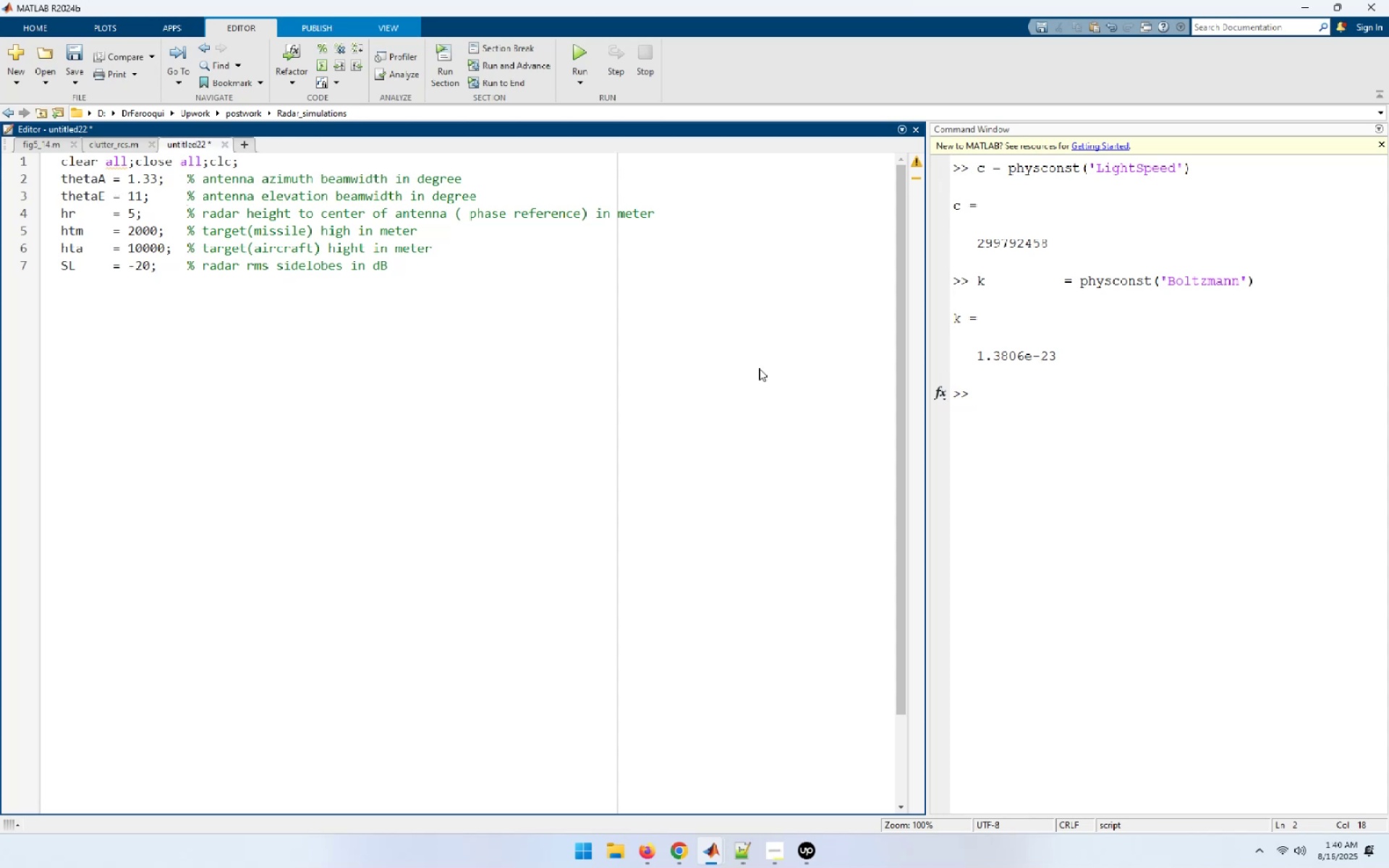 
key(Control+S)
 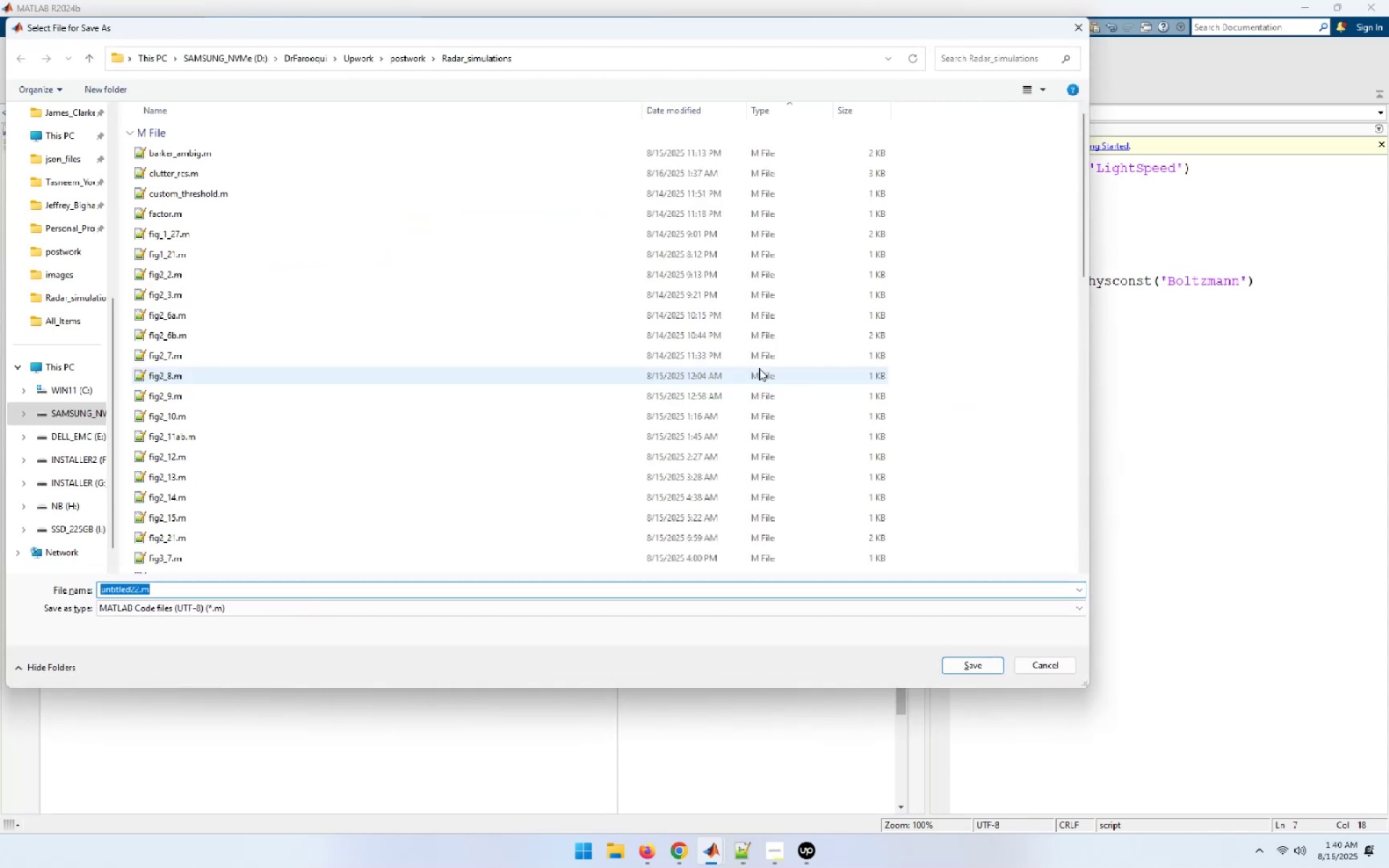 
type(myr)
 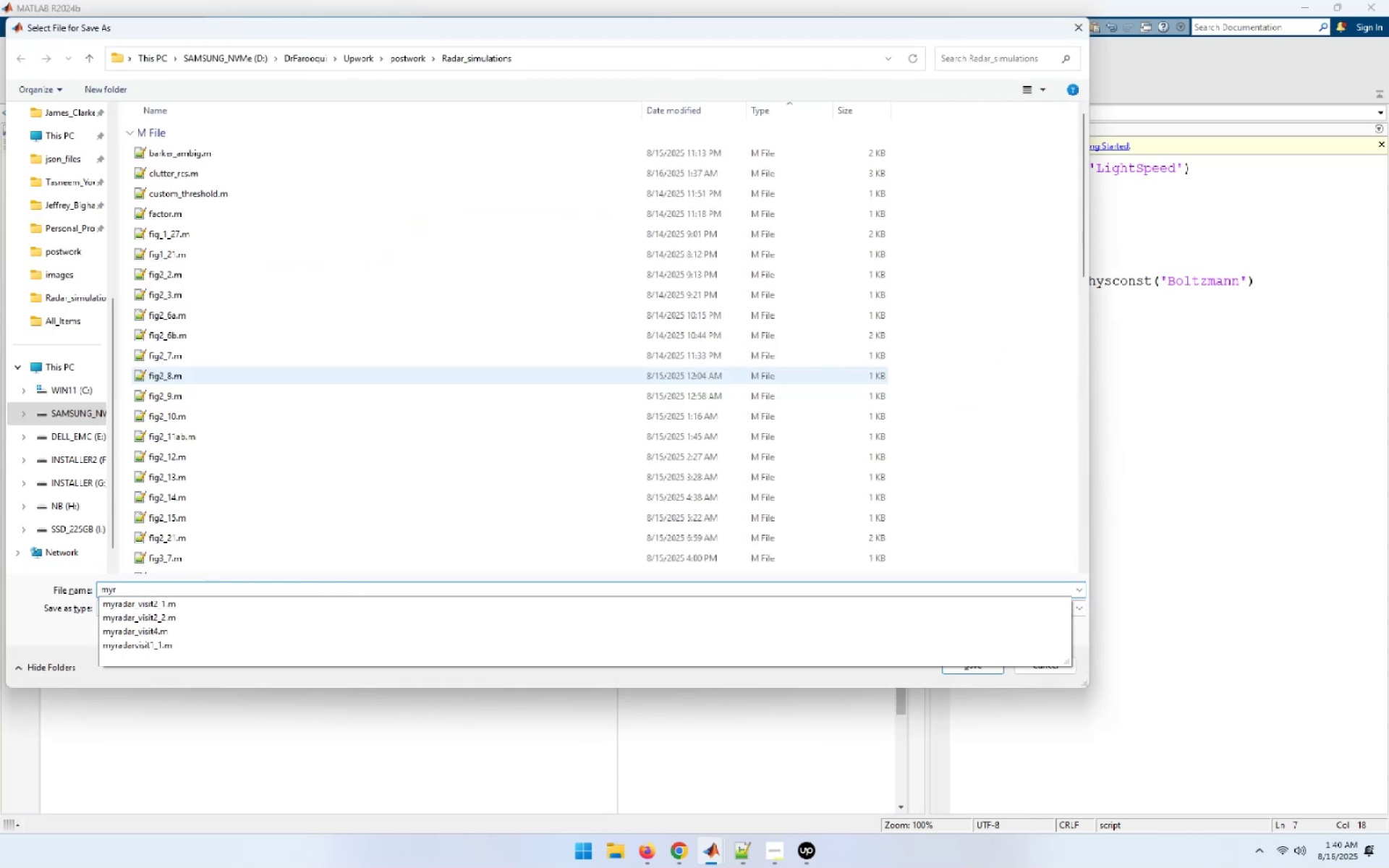 
key(ArrowDown)
 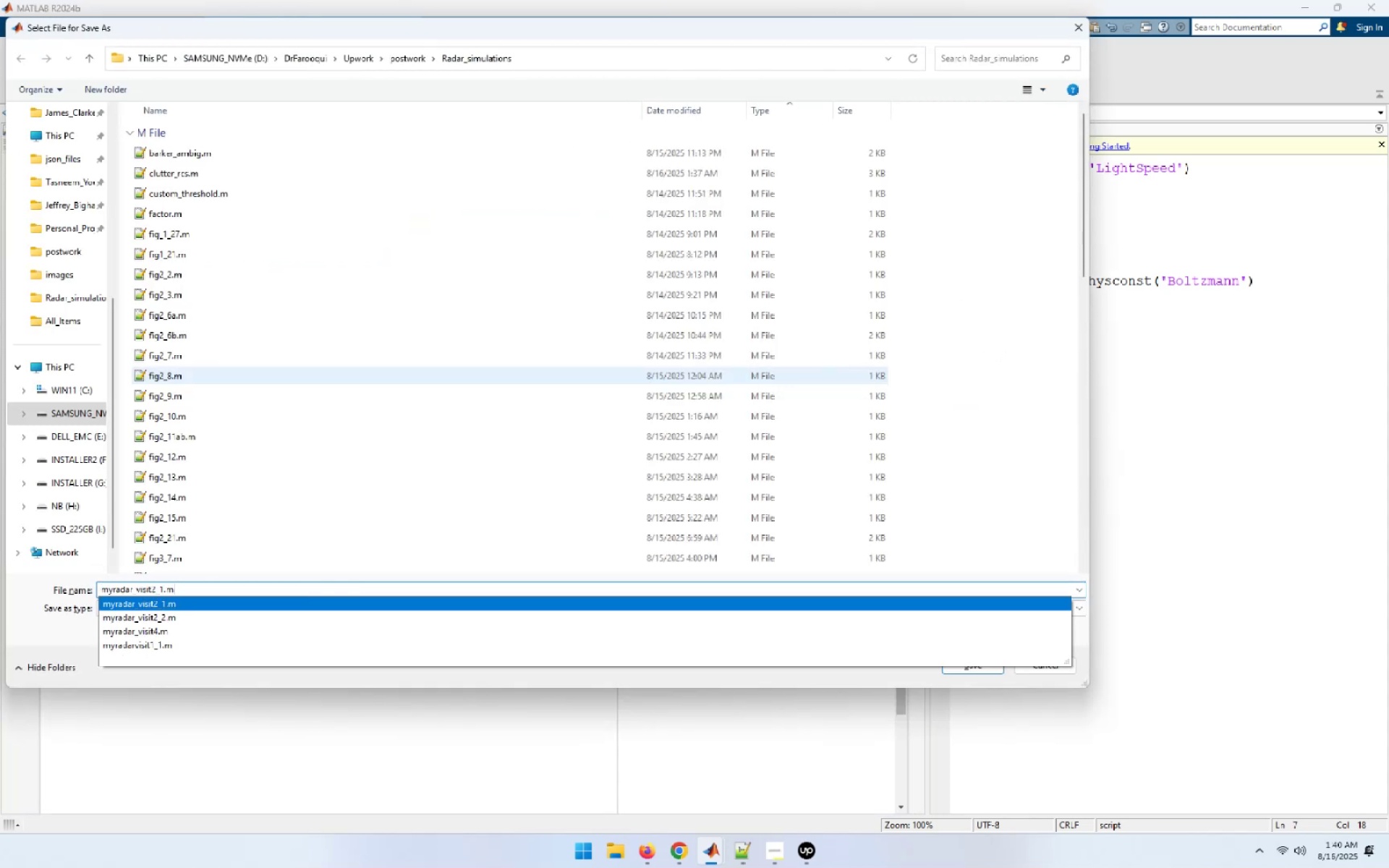 
key(ArrowDown)
 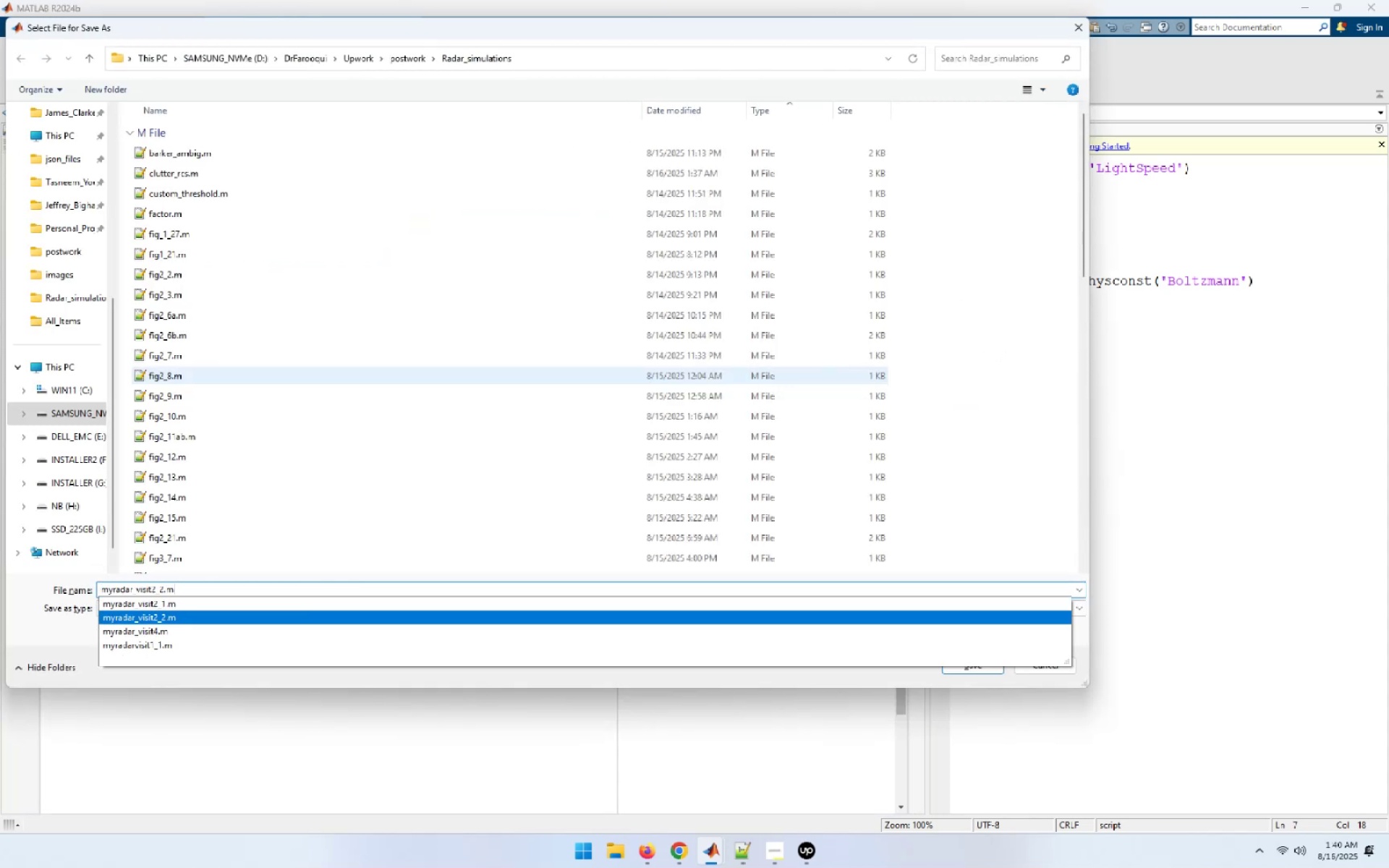 
key(ArrowLeft)
 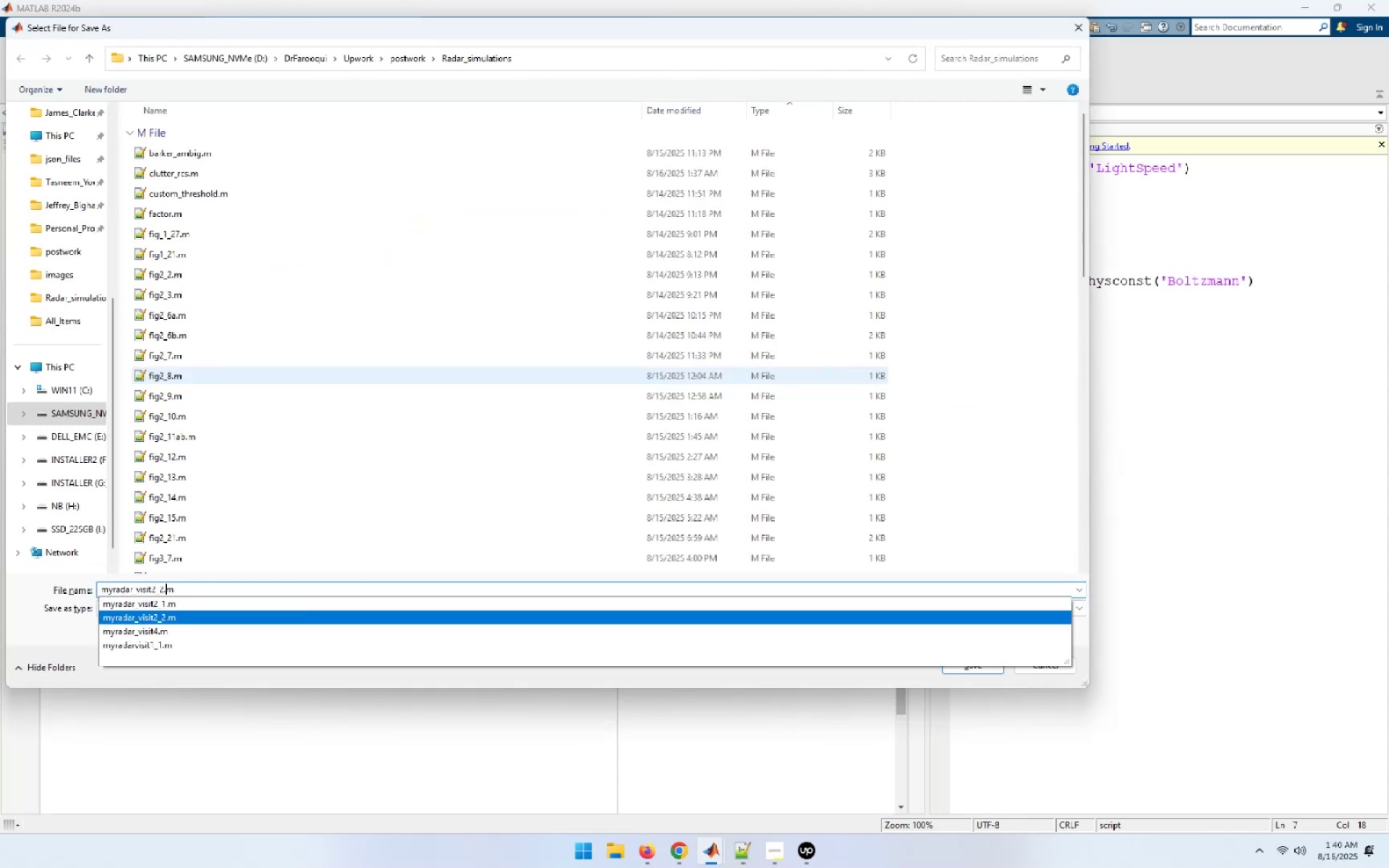 
key(ArrowLeft)
 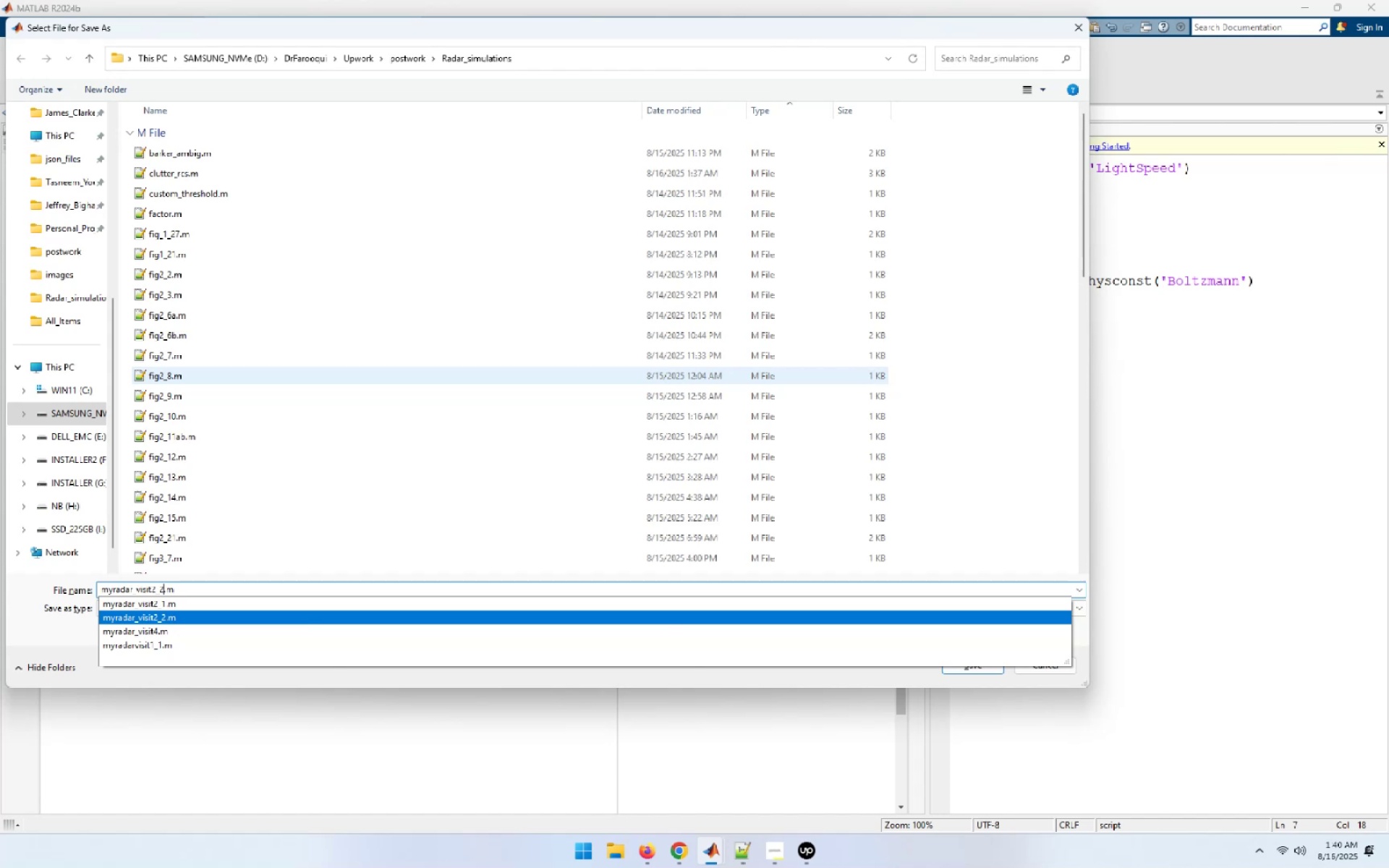 
key(Backspace)
 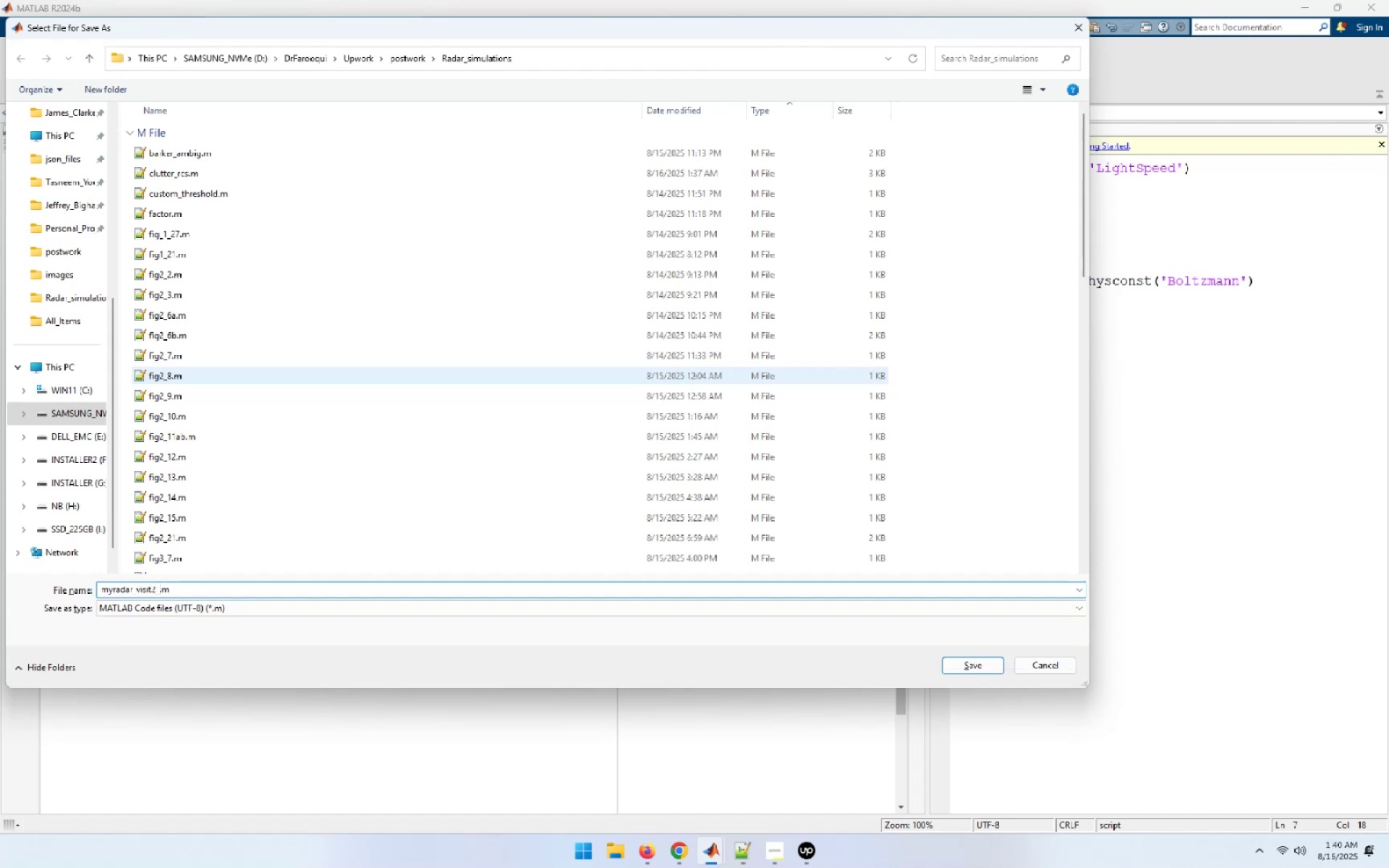 
key(Backspace)
 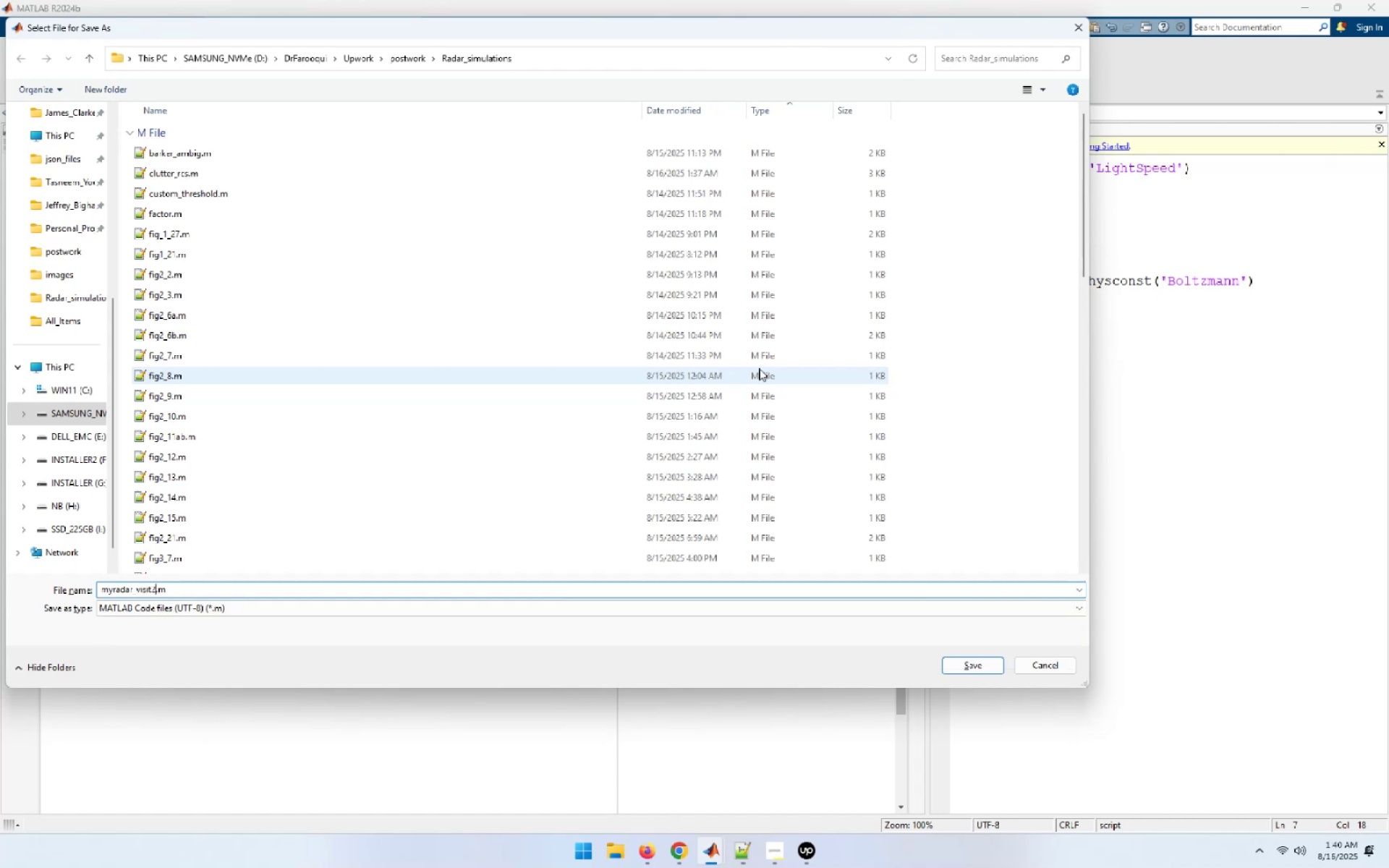 
key(Backspace)
 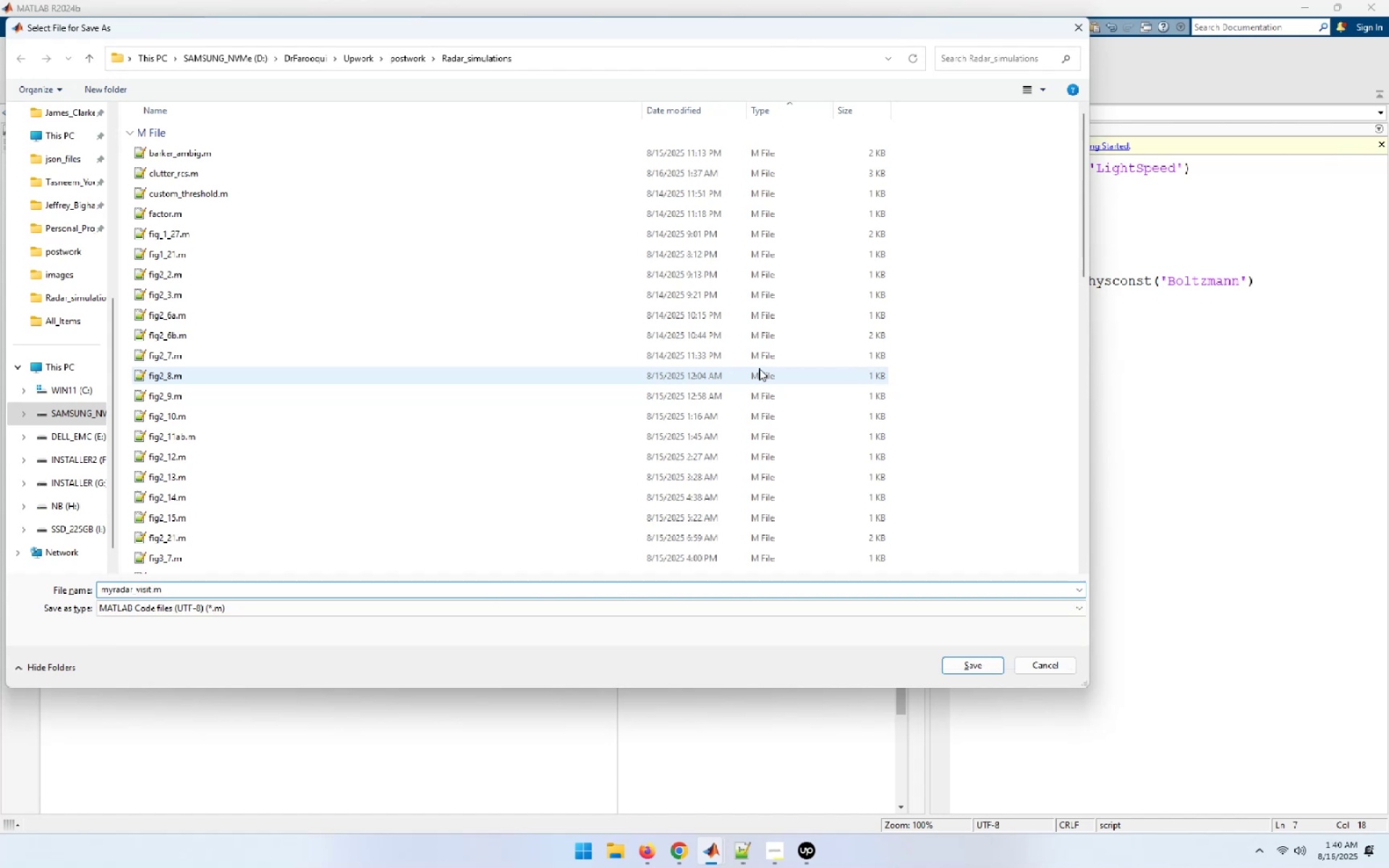 
key(Numpad6)
 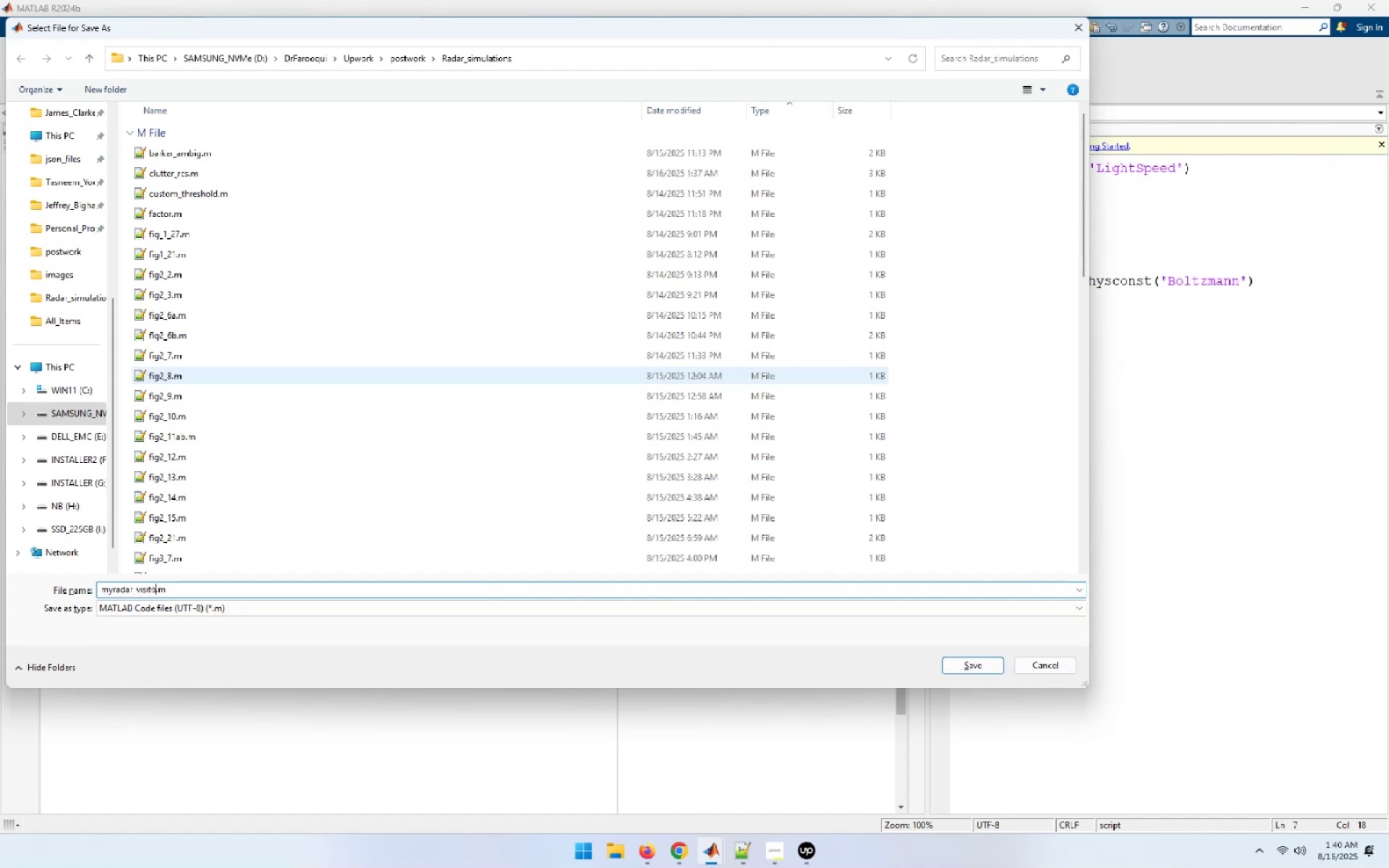 
key(NumpadEnter)
 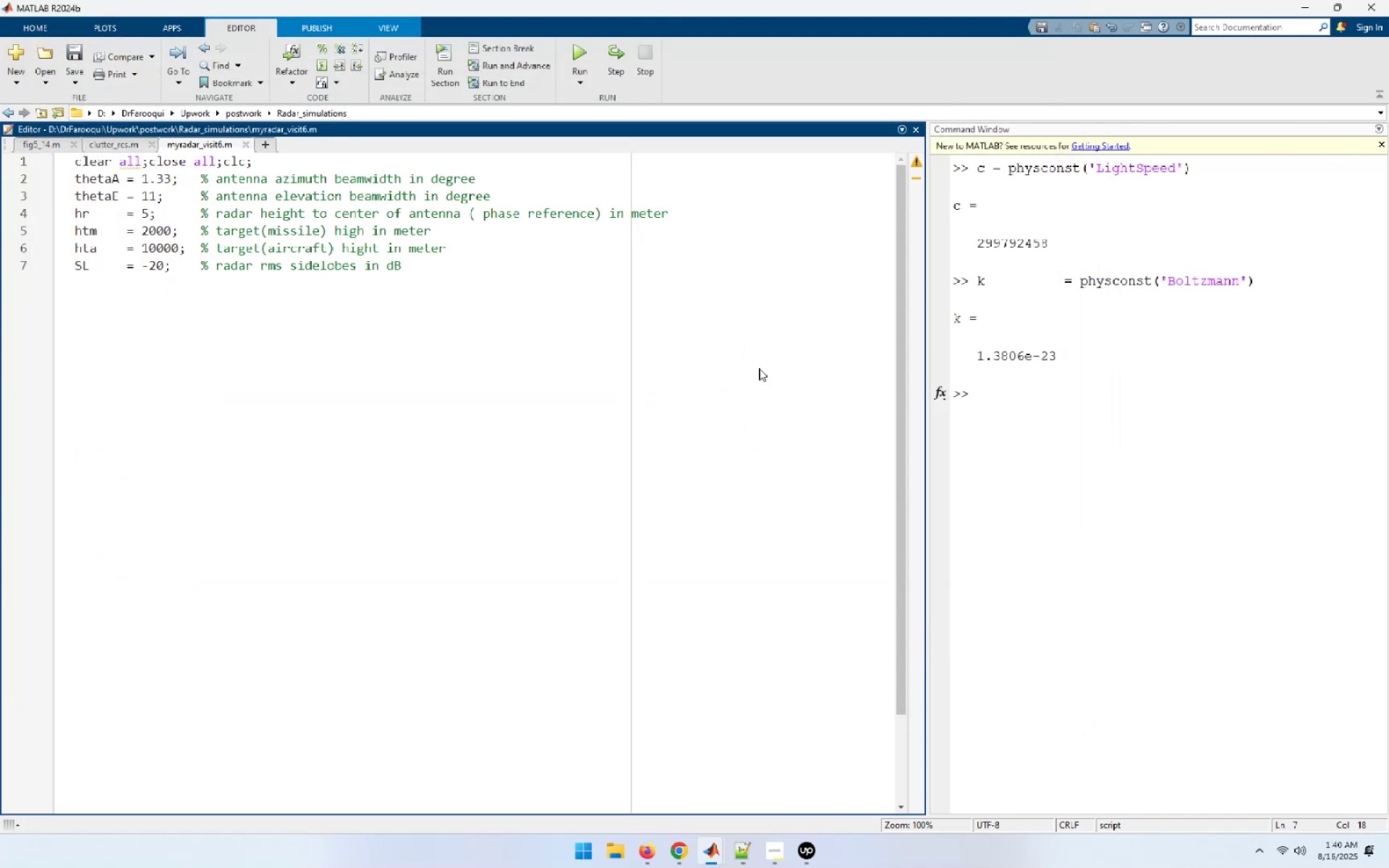 
key(Control+S)
 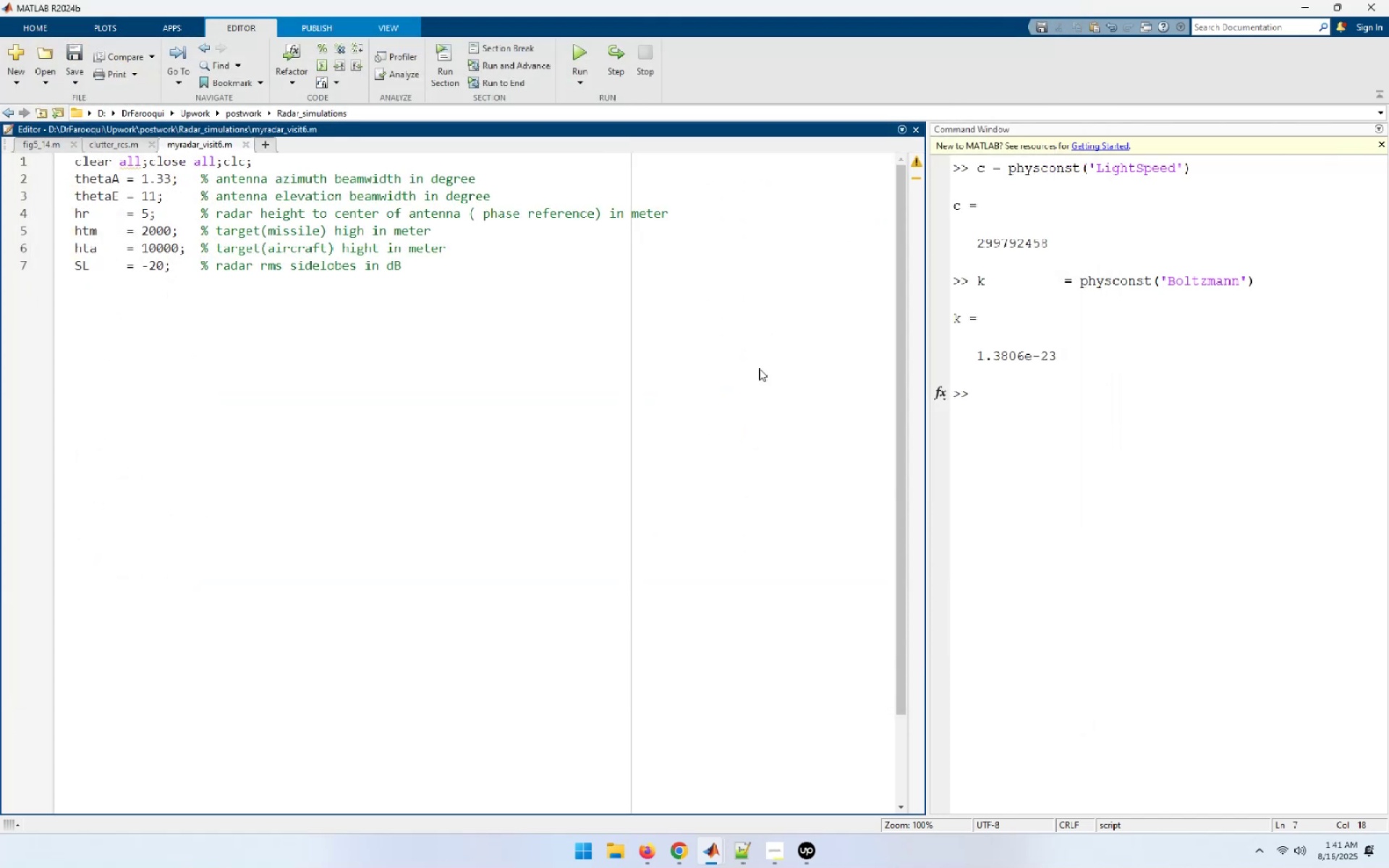 
key(F5)
 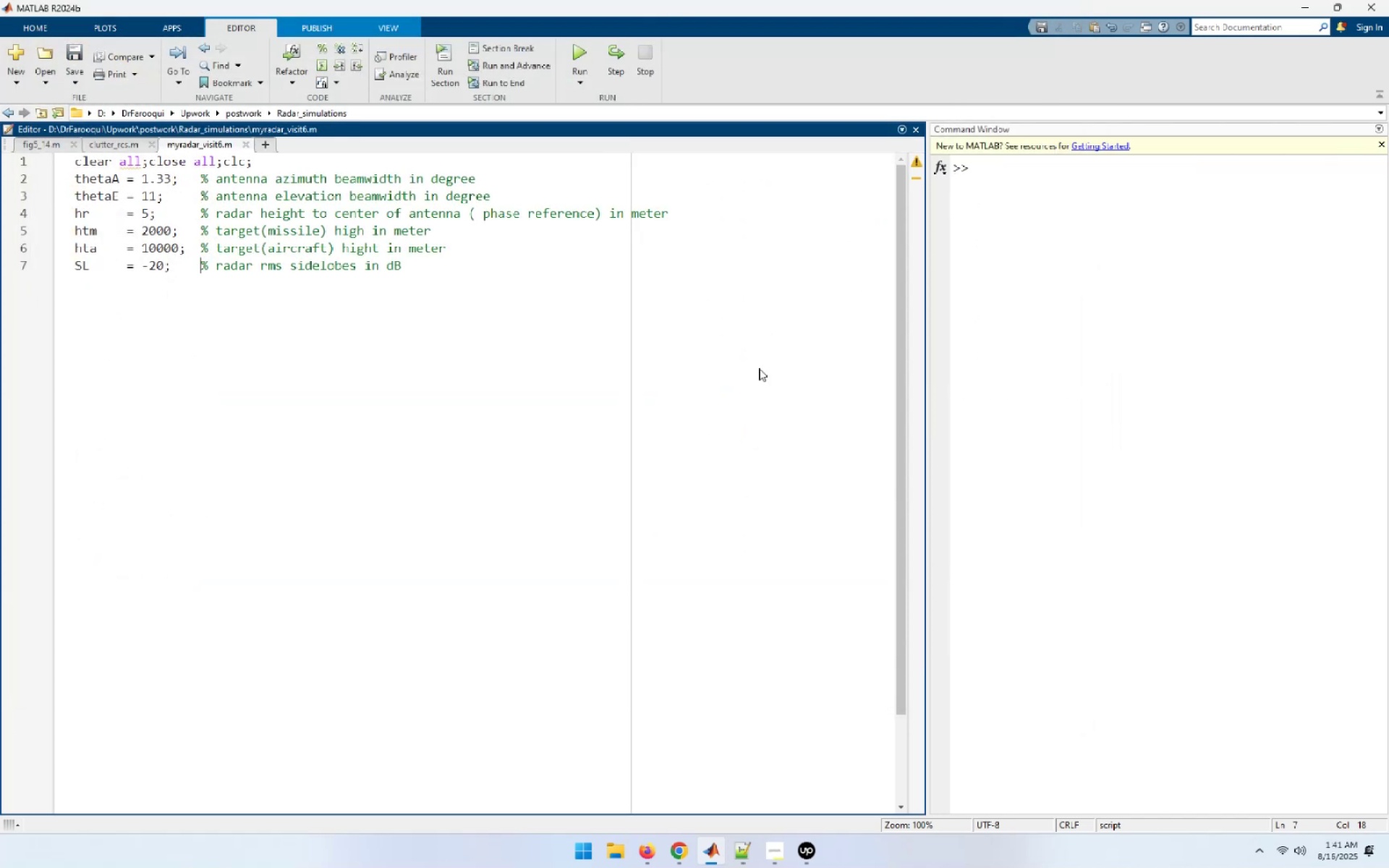 
type([End])
key(NumpadEnter)
type(sigma0 = 1)
key(Backspace)
type(015;)
 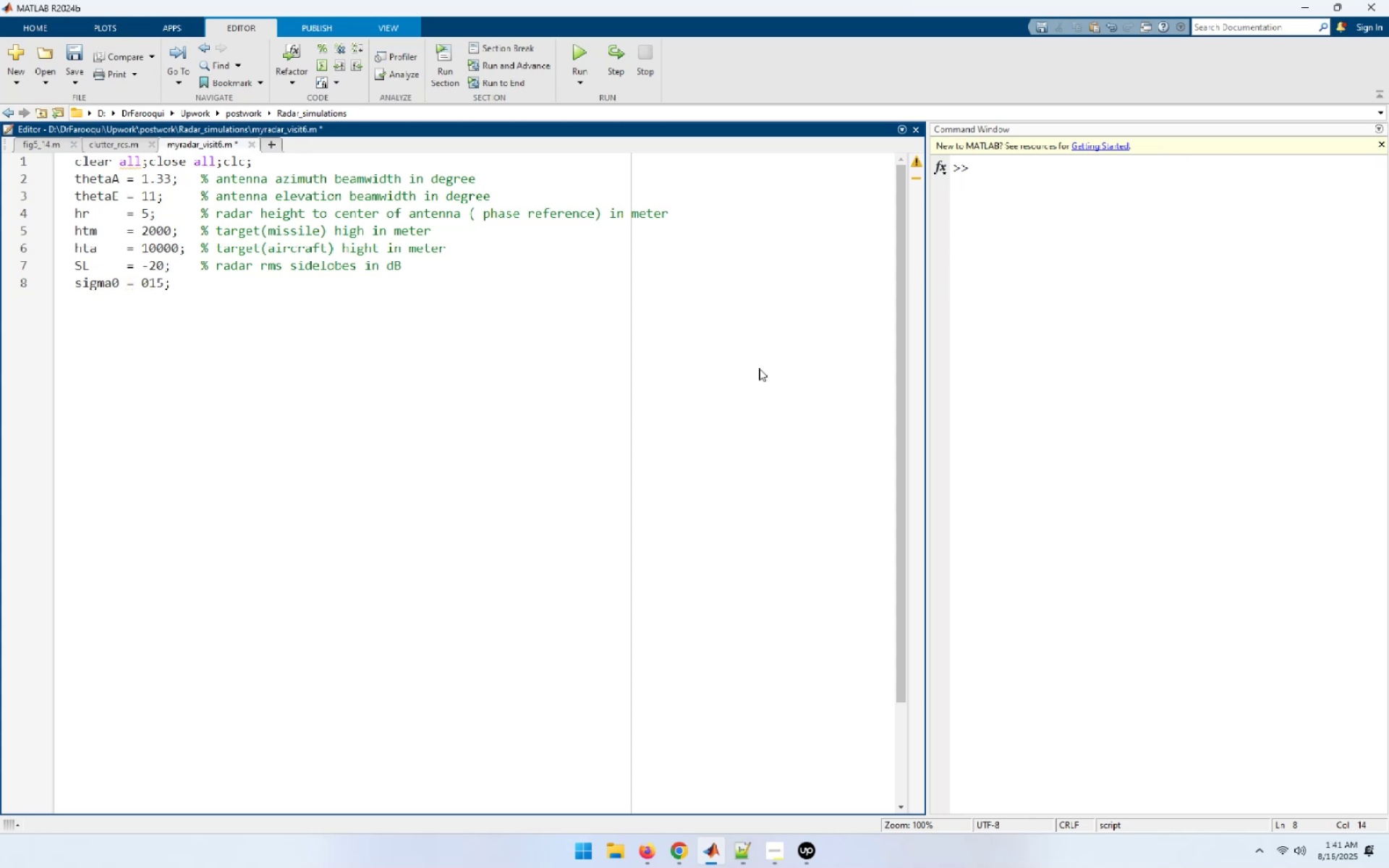 
key(ArrowLeft)
 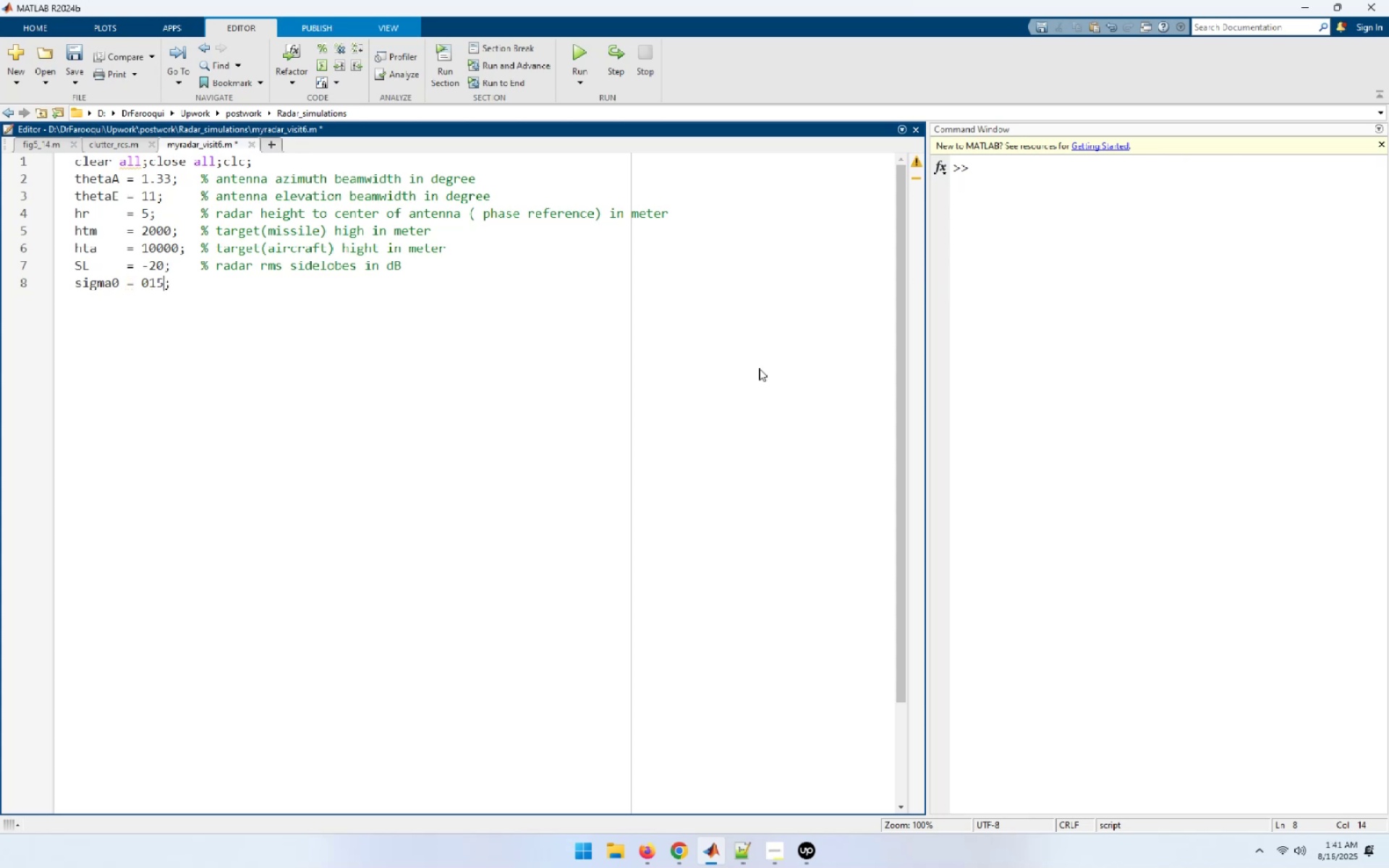 
key(ArrowLeft)
 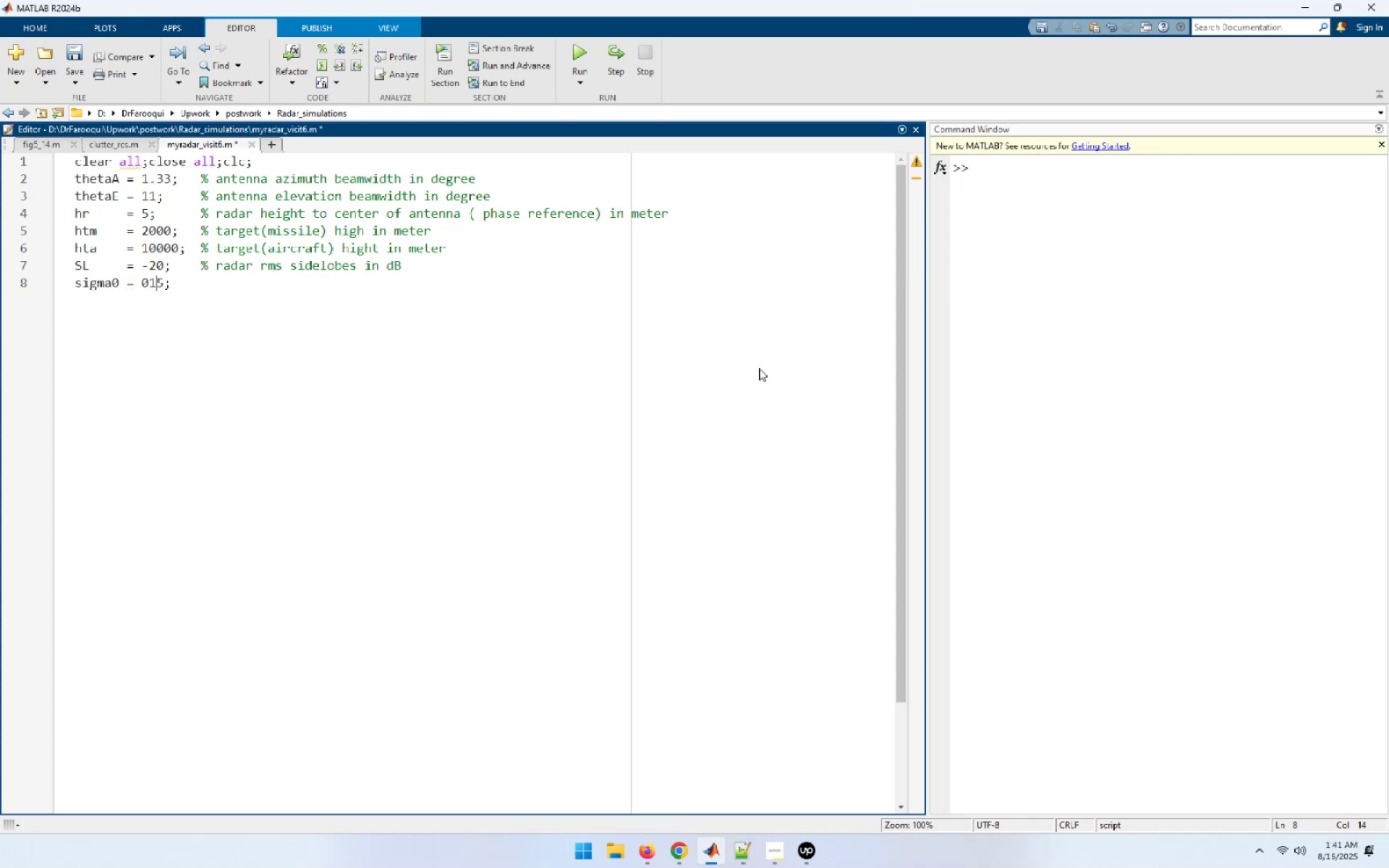 
key(ArrowLeft)
 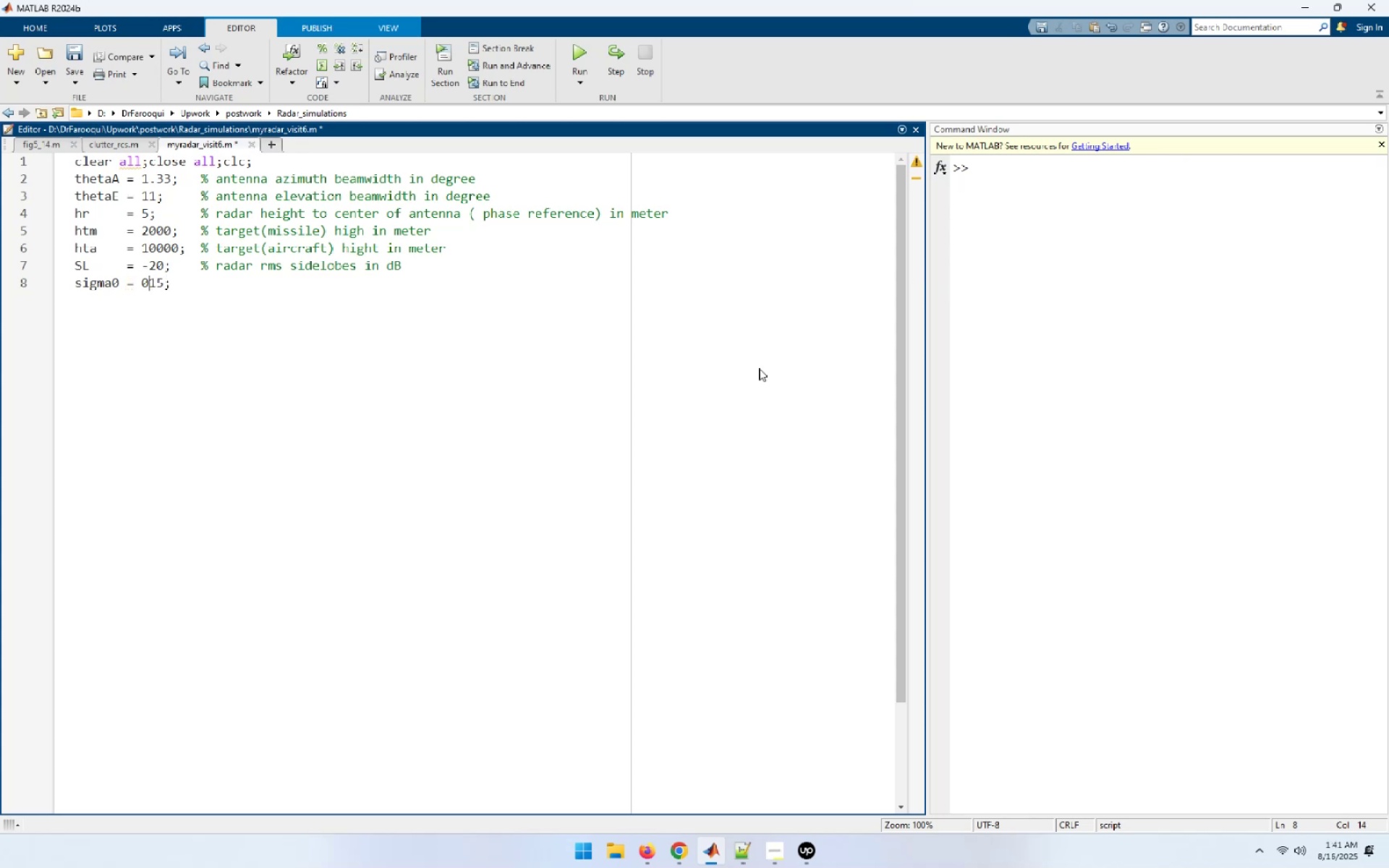 
key(Backspace)
 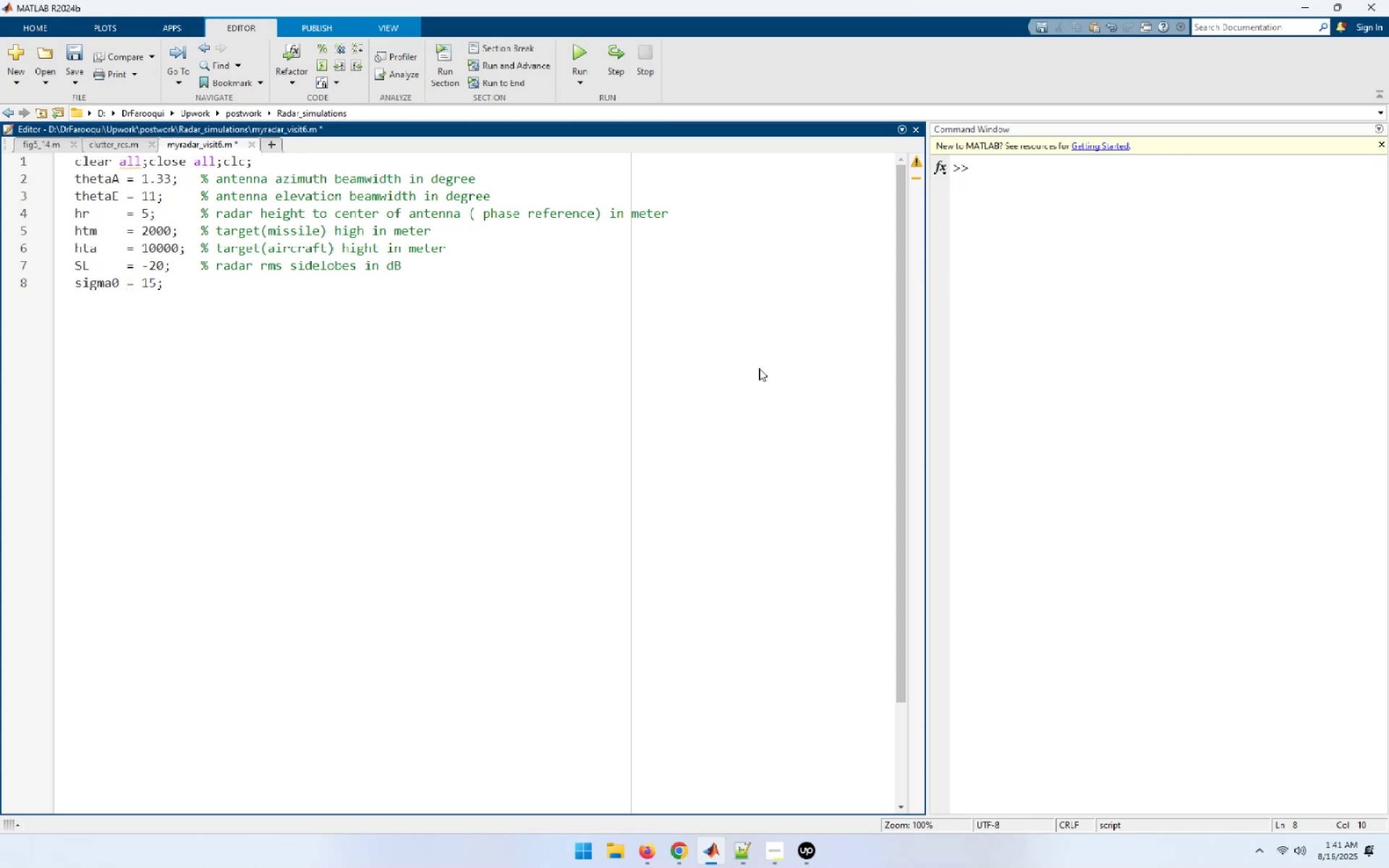 
key(Minus)
 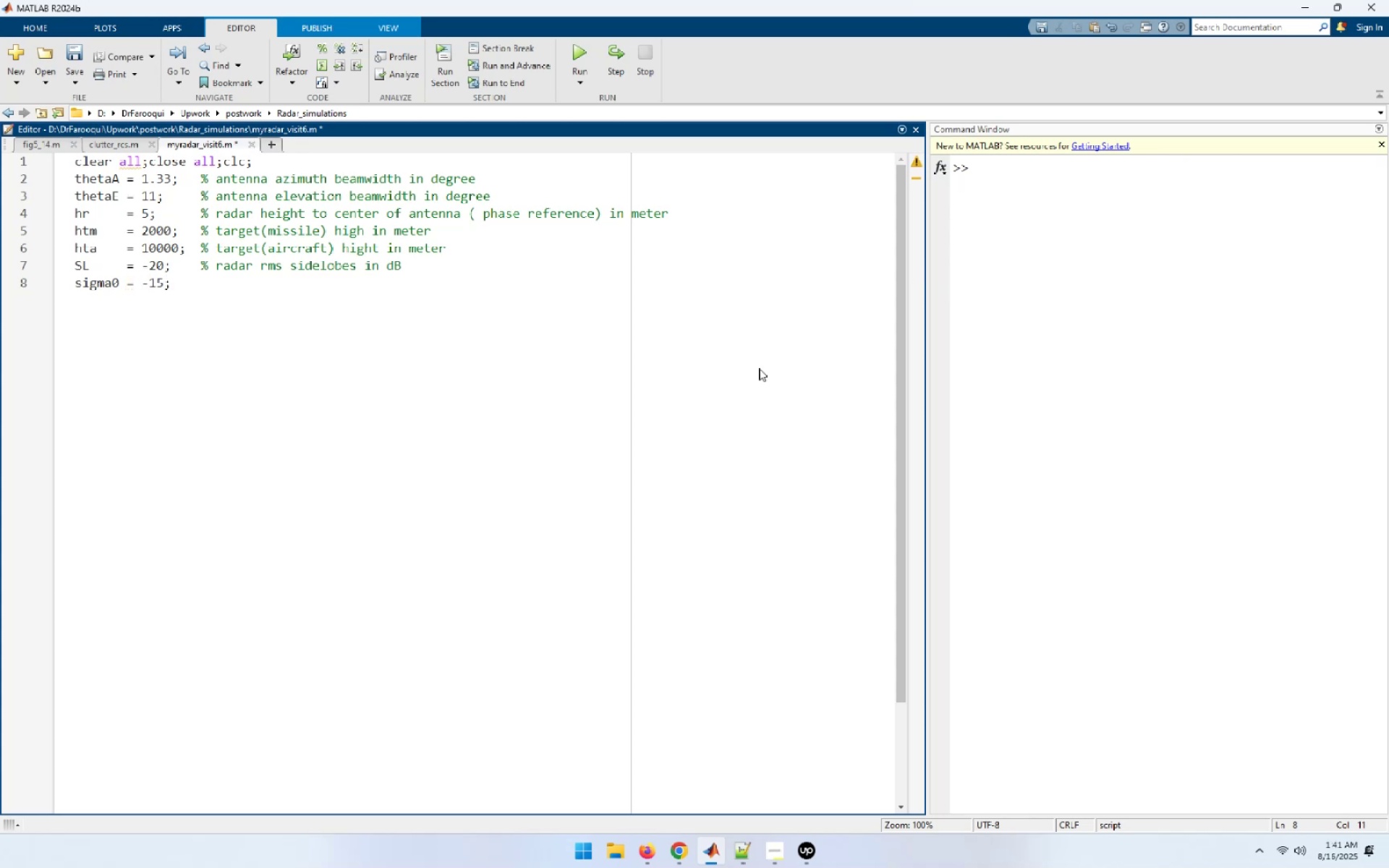 
key(ArrowRight)
 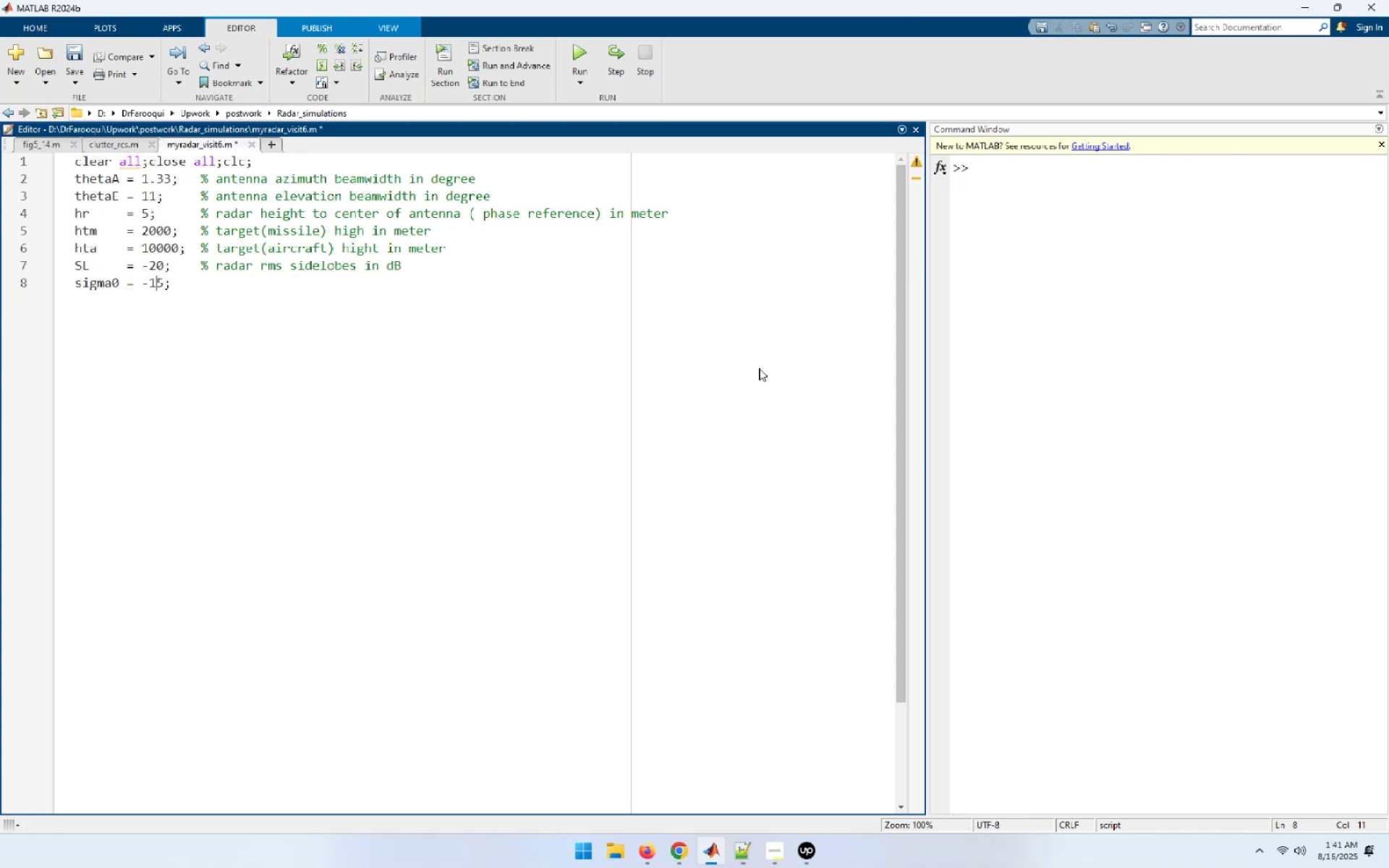 
key(ArrowRight)
 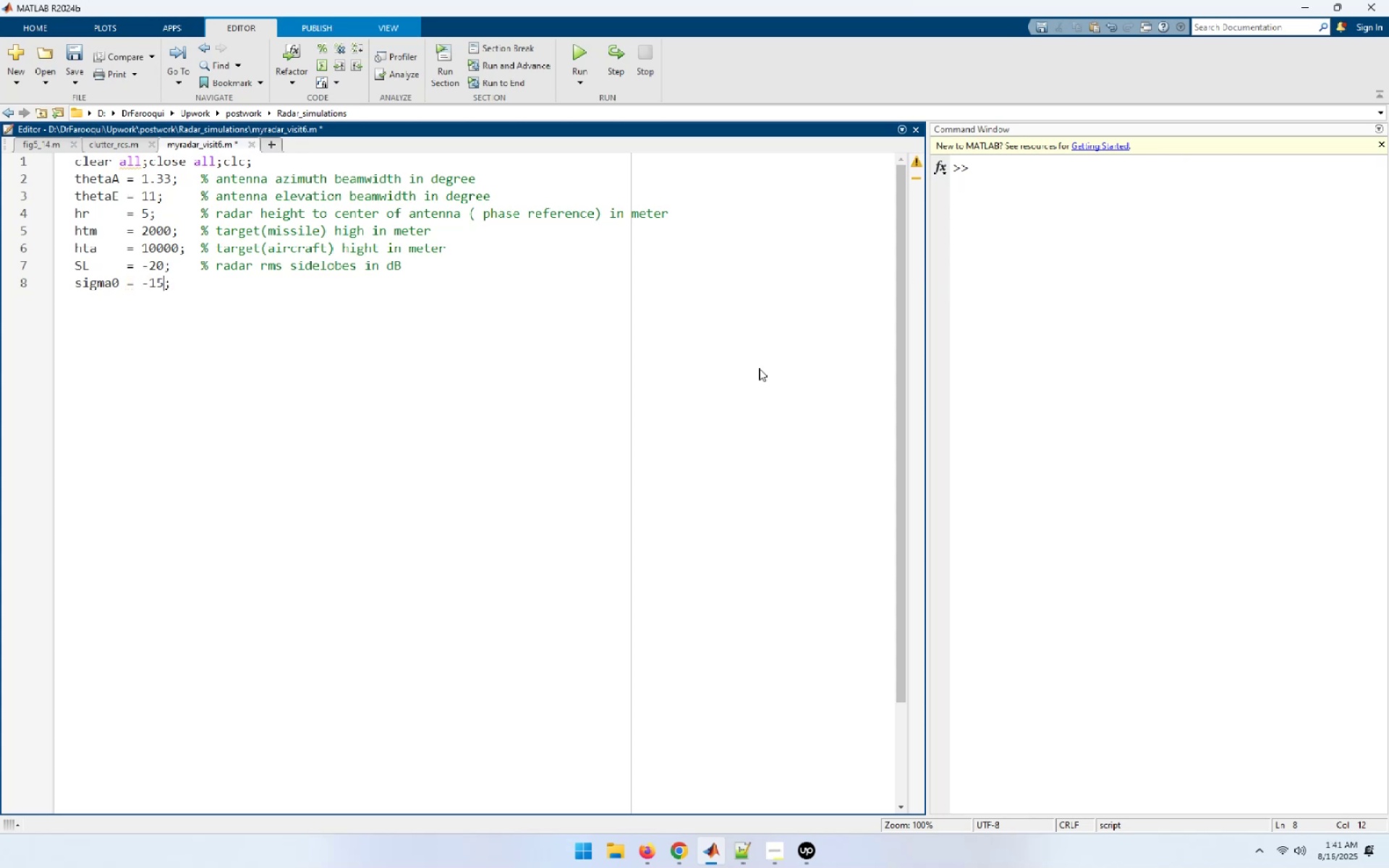 
key(ArrowRight)
 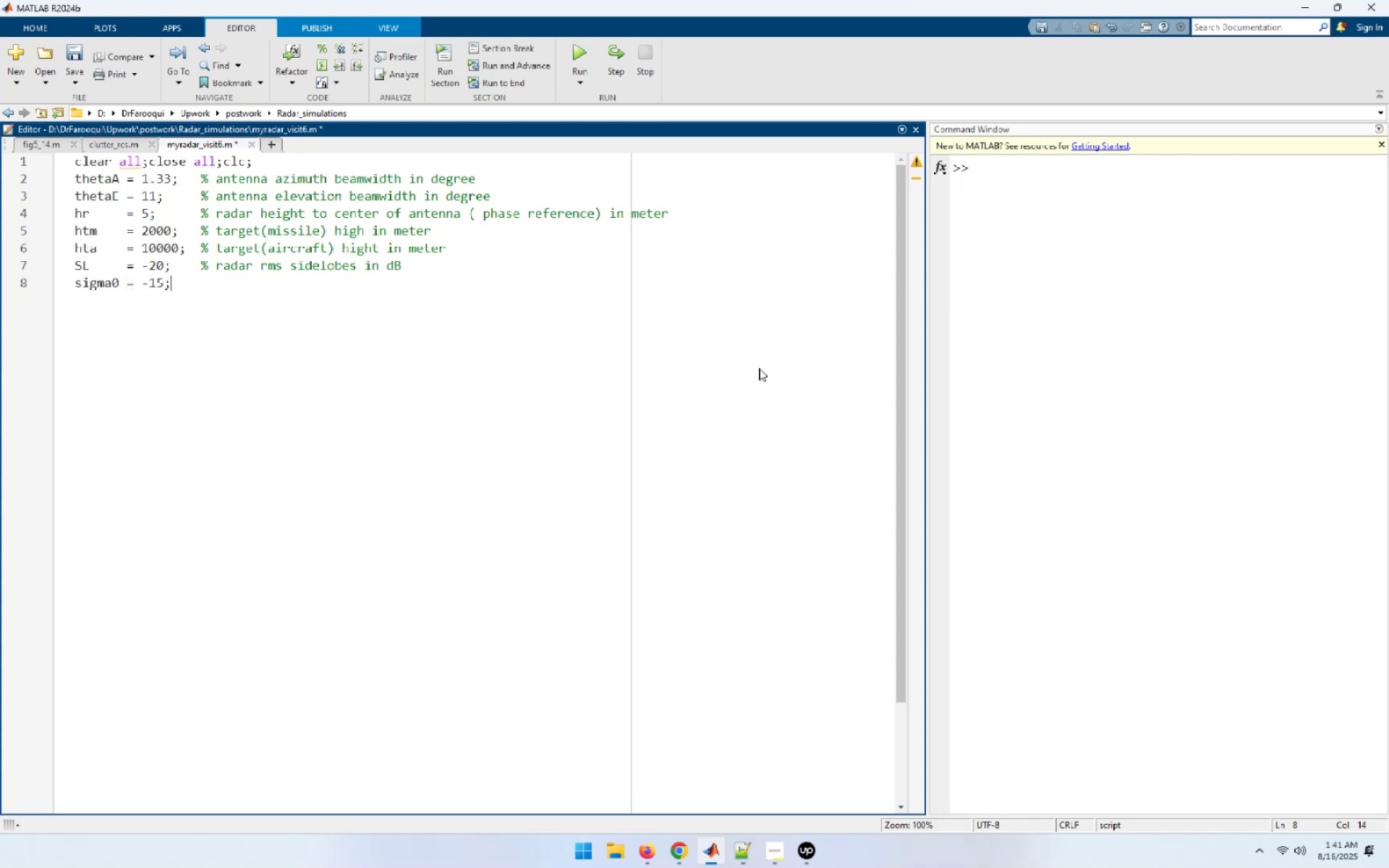 
type( % clutter backscatter coefficient)
 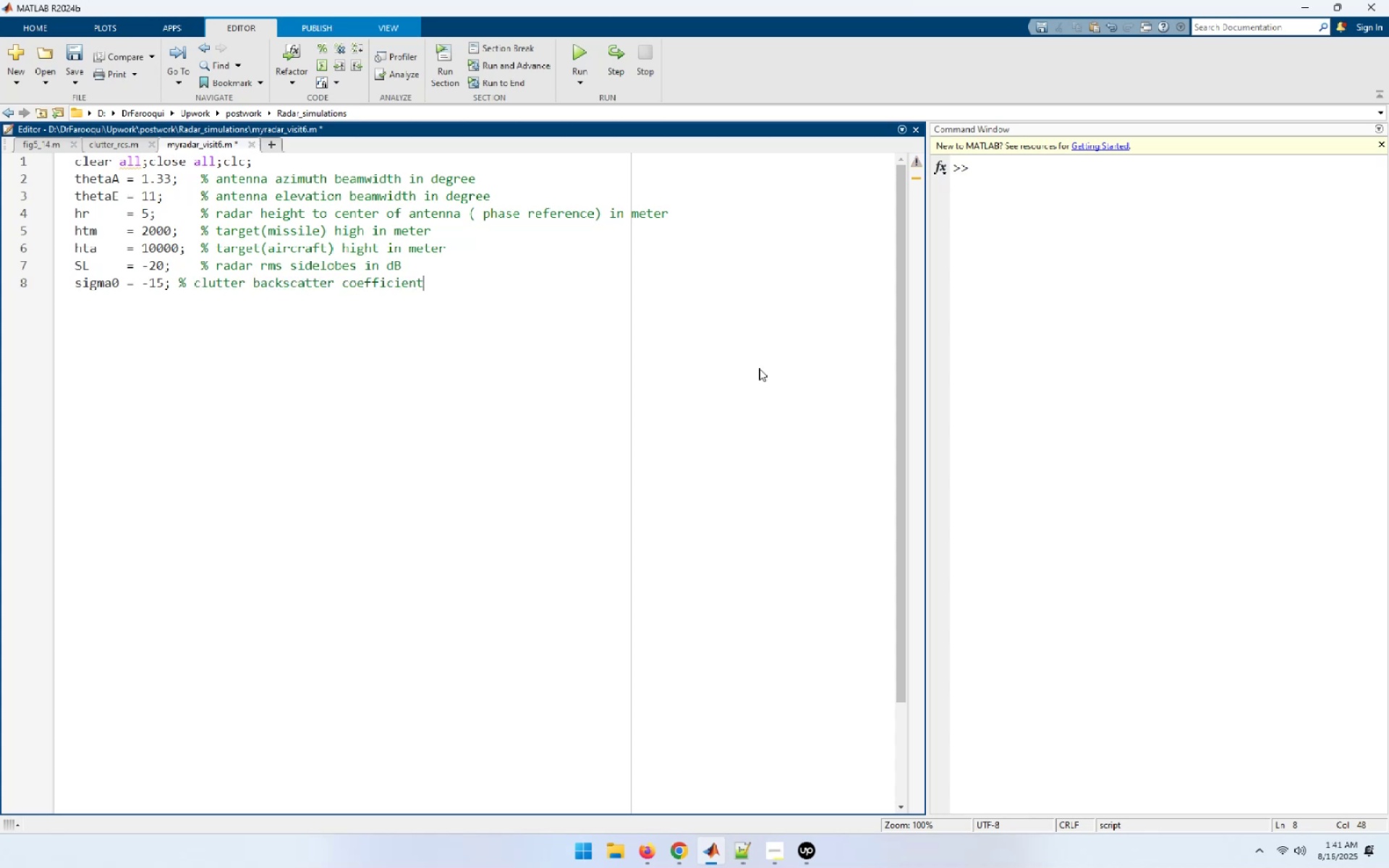 
key(Enter)
 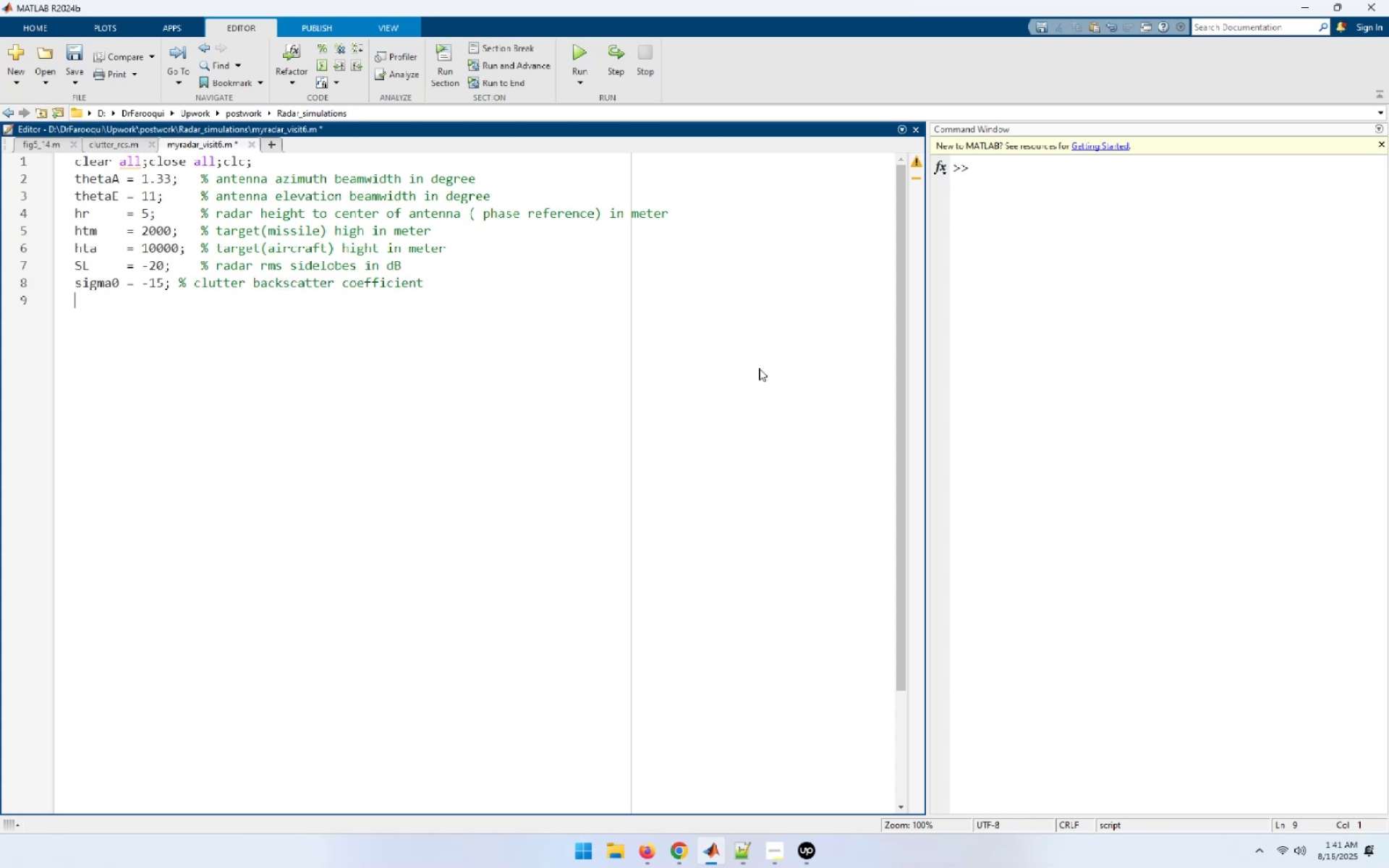 
type(b = 1.0e6)
 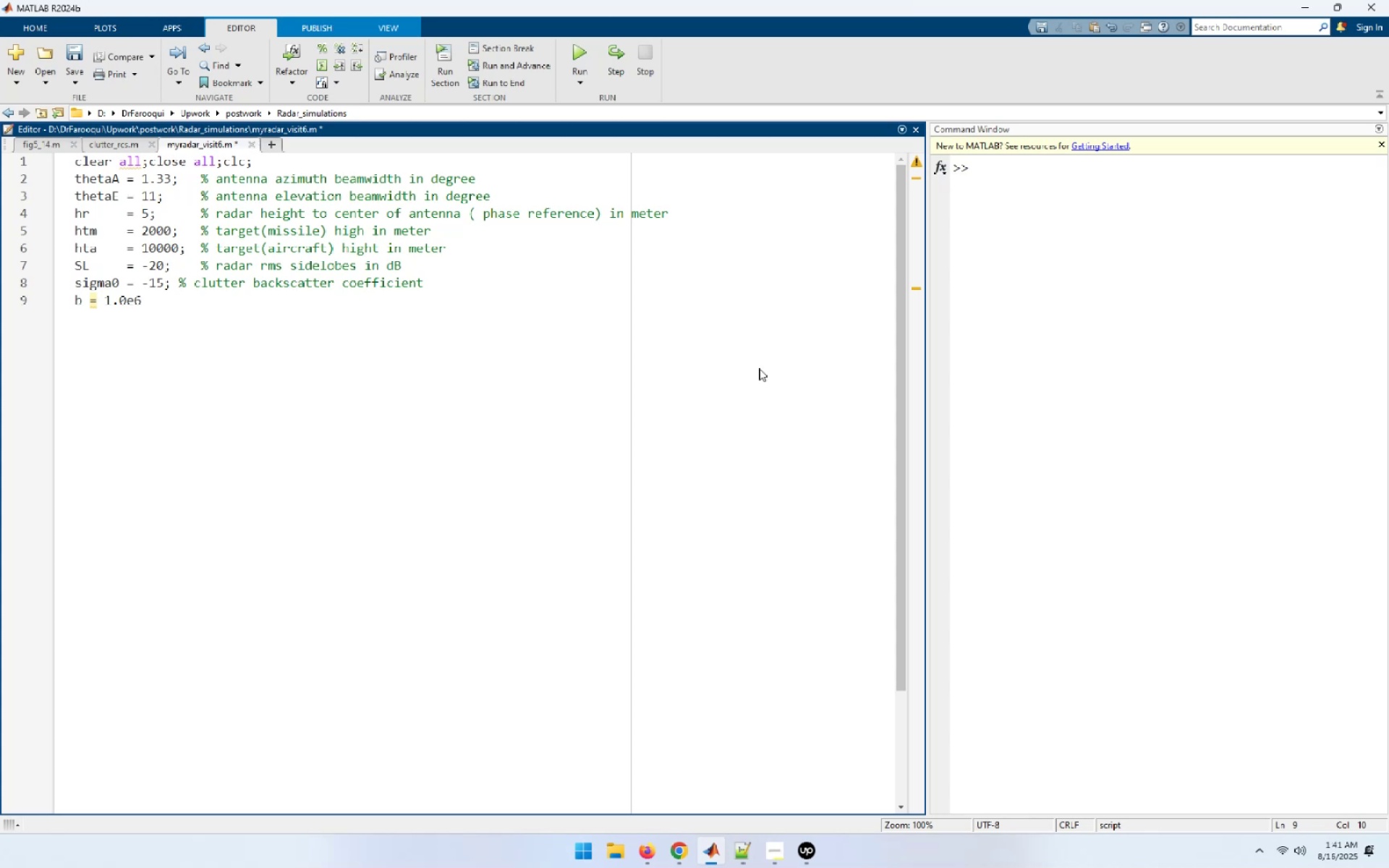 
wait(6.24)
 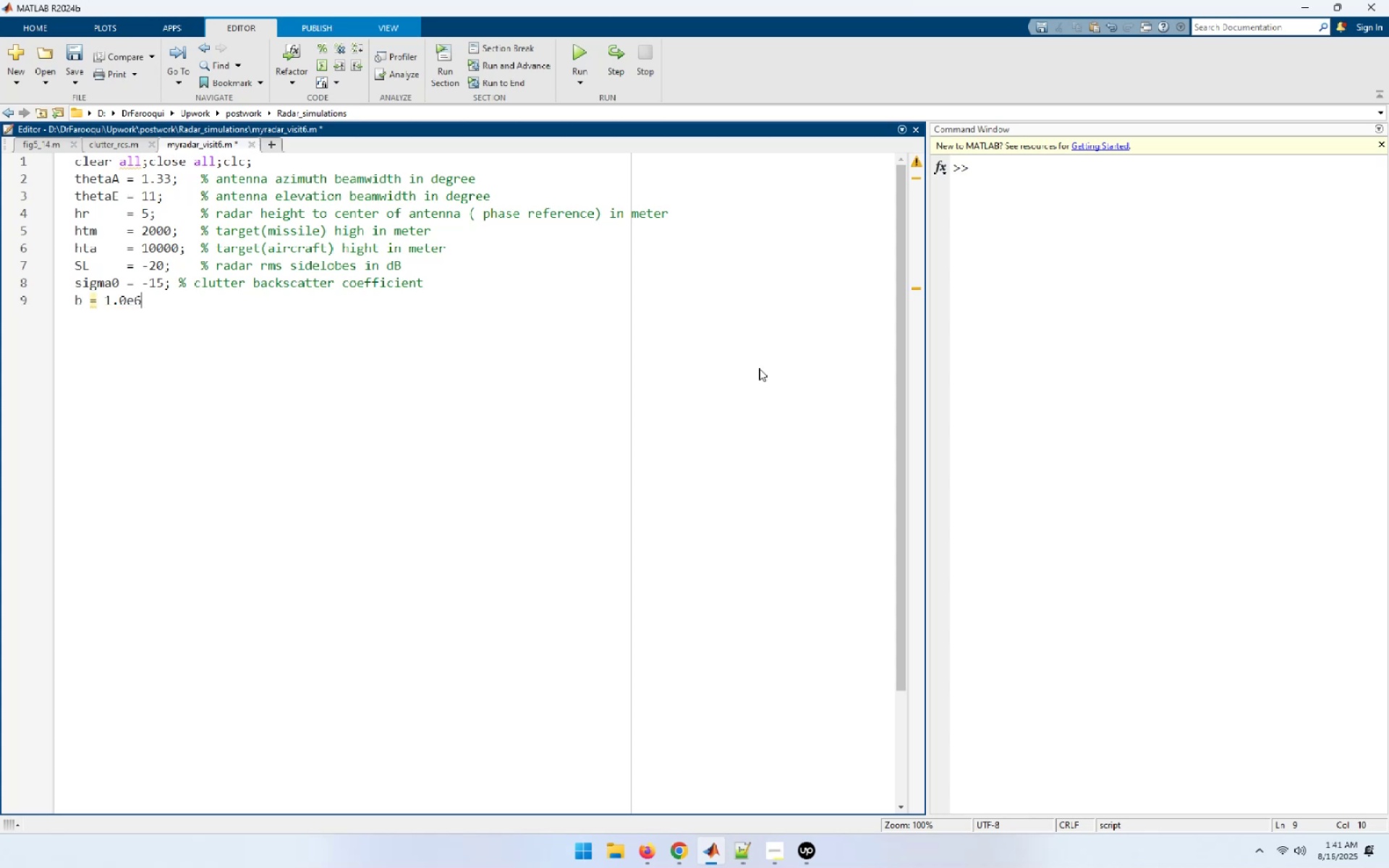 
type(;   % 1MHz bandwidth)
 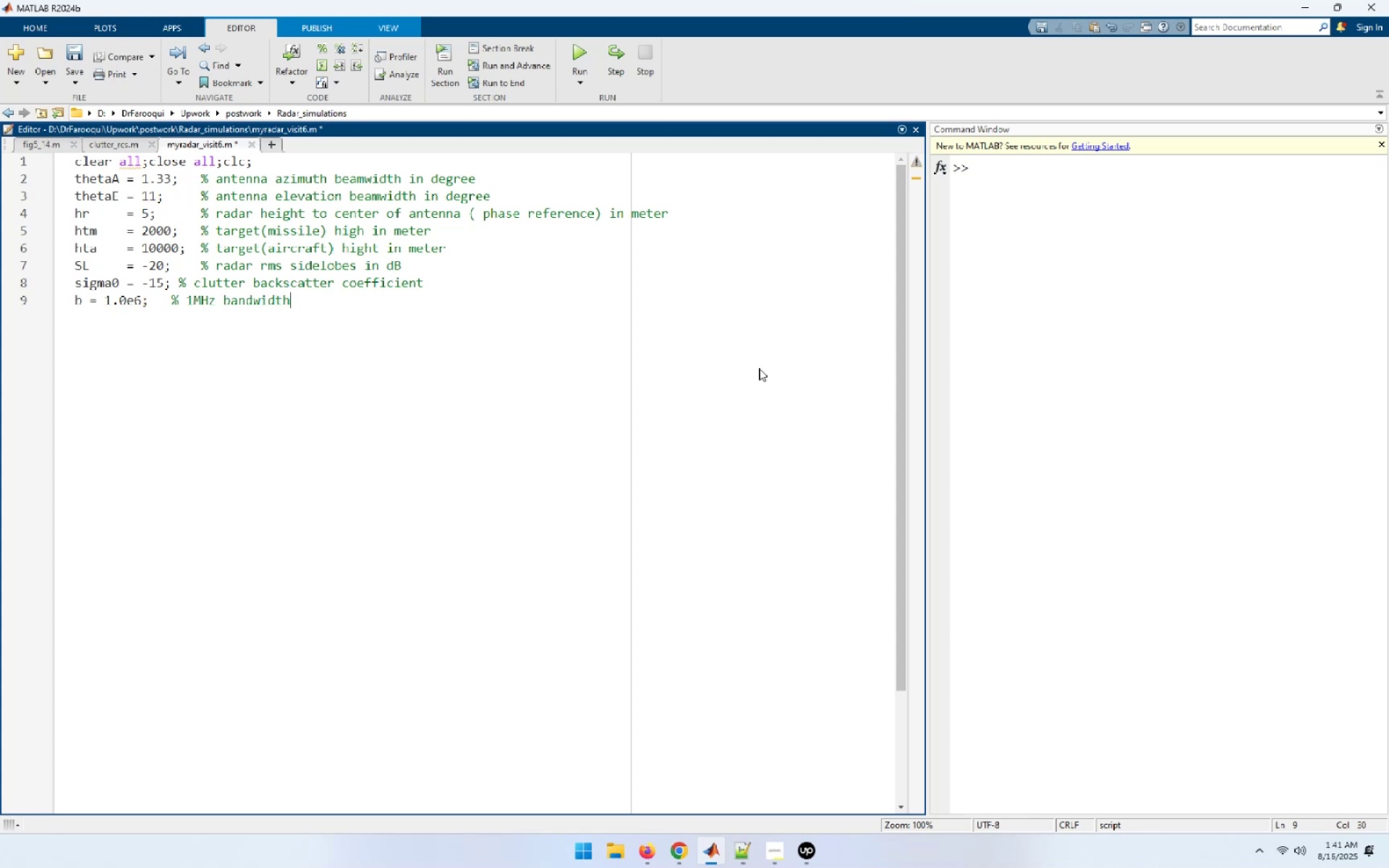 
key(Enter)
 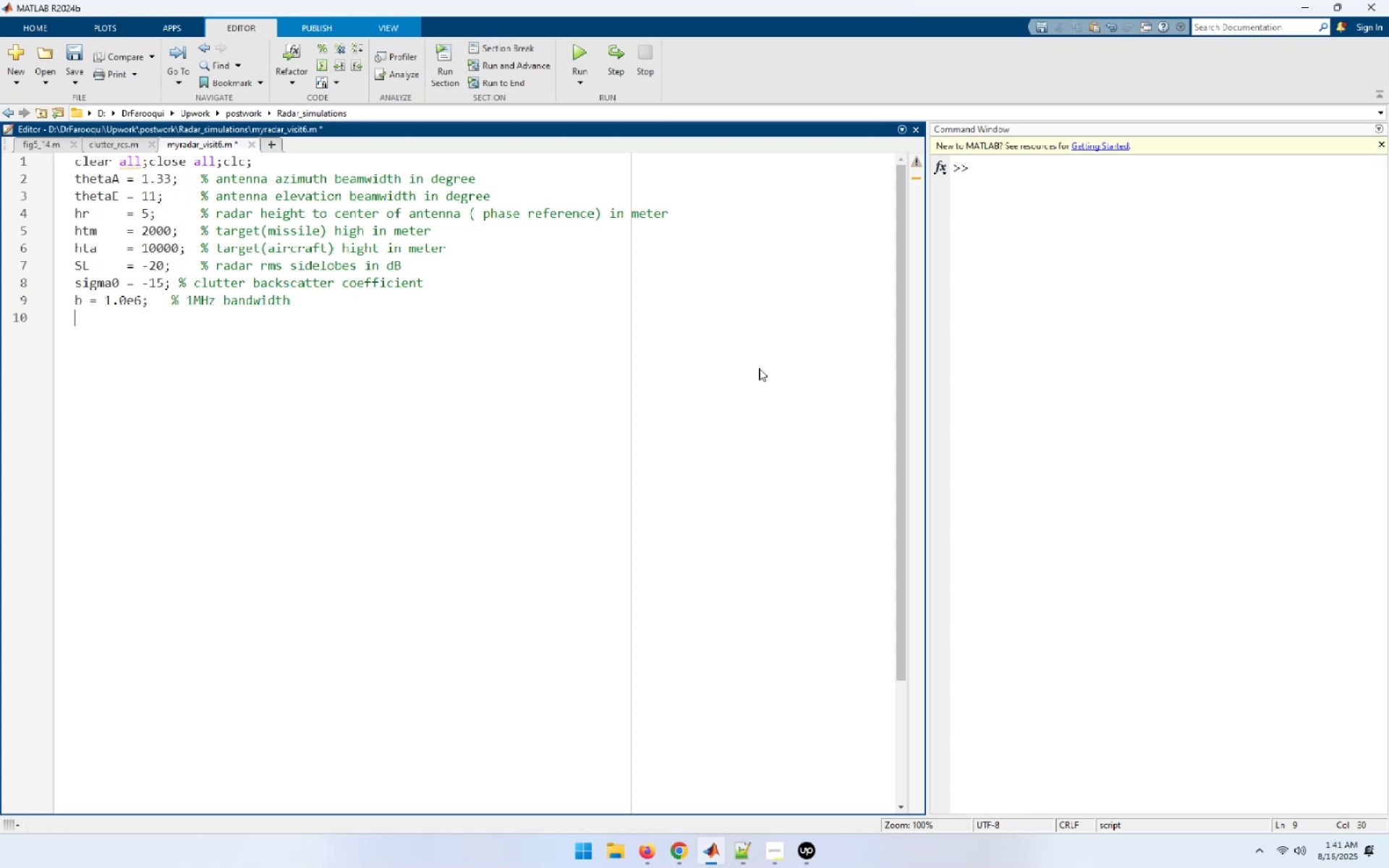 
type(t0 = 290; % noise temperature )
 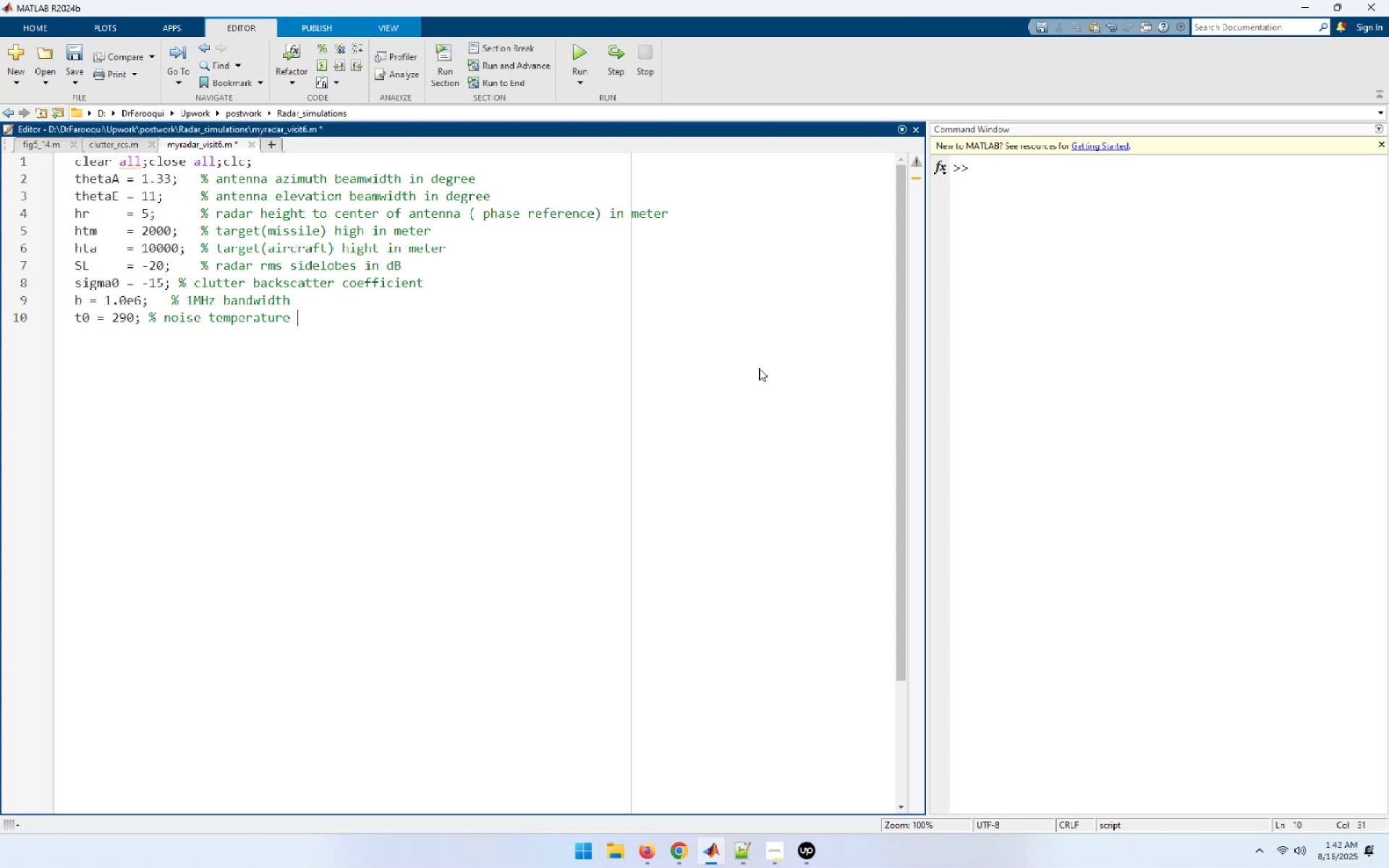 
type(in kelvin)
 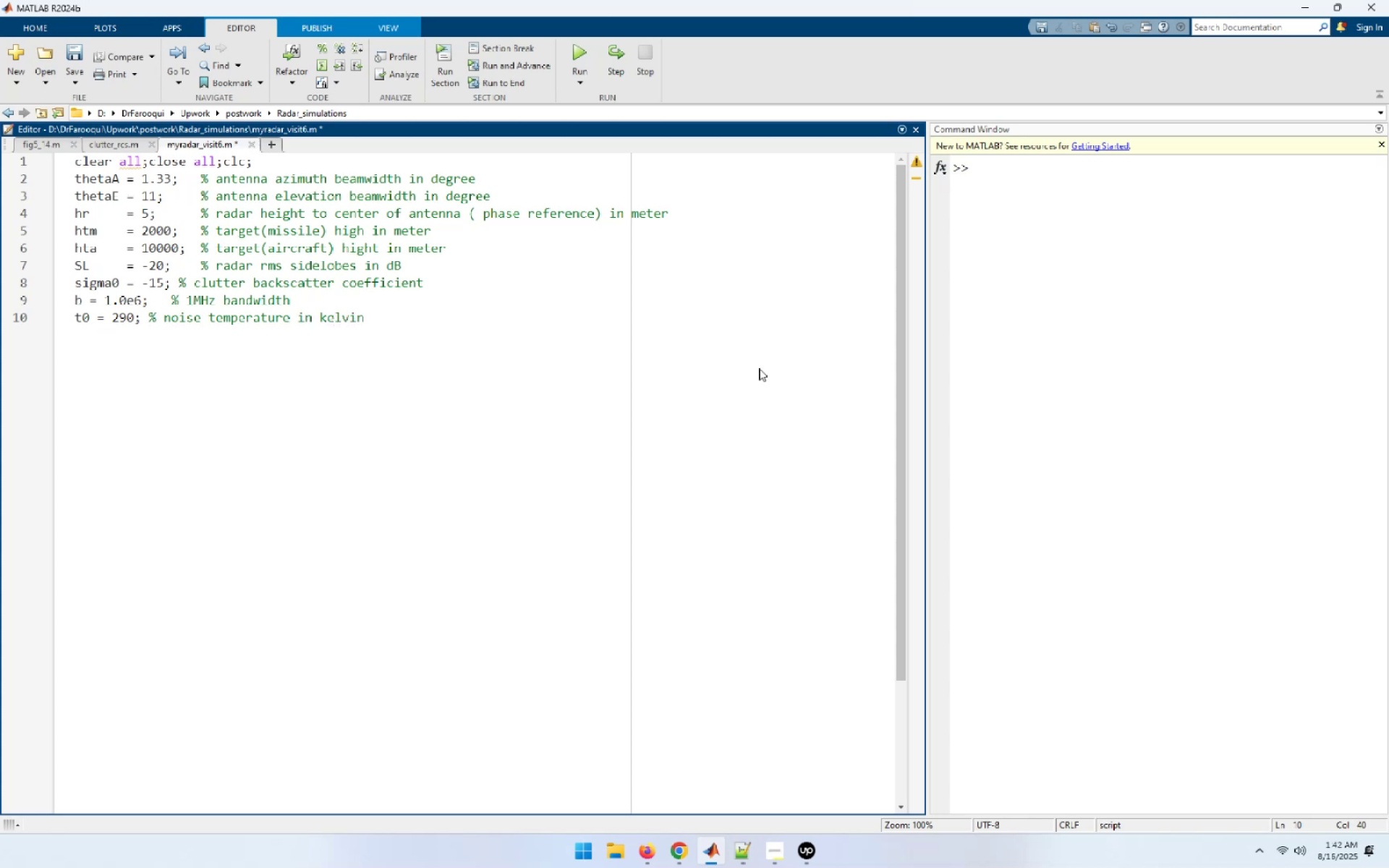 
key(Enter)
 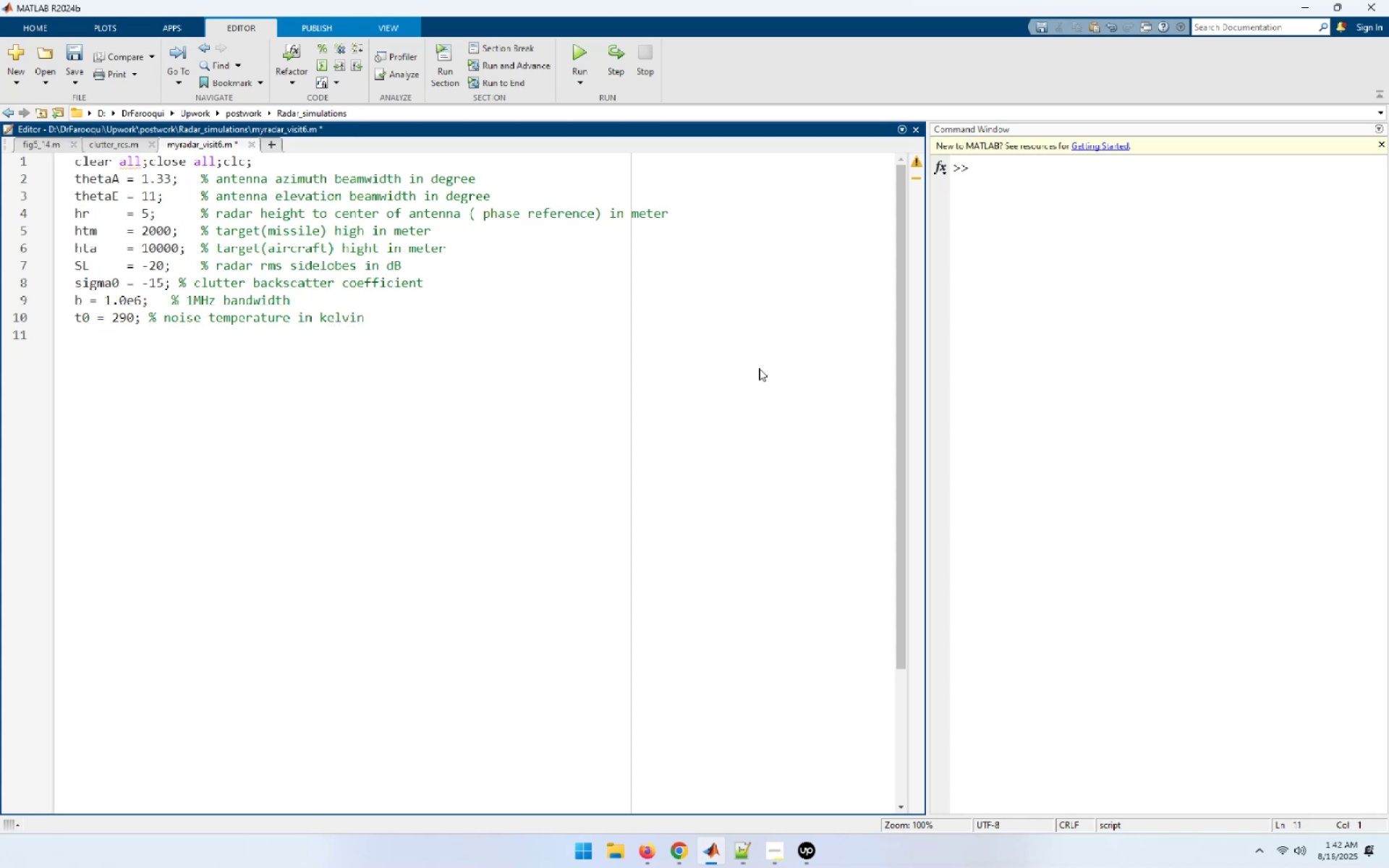 
type(f0 = 3e9;)
 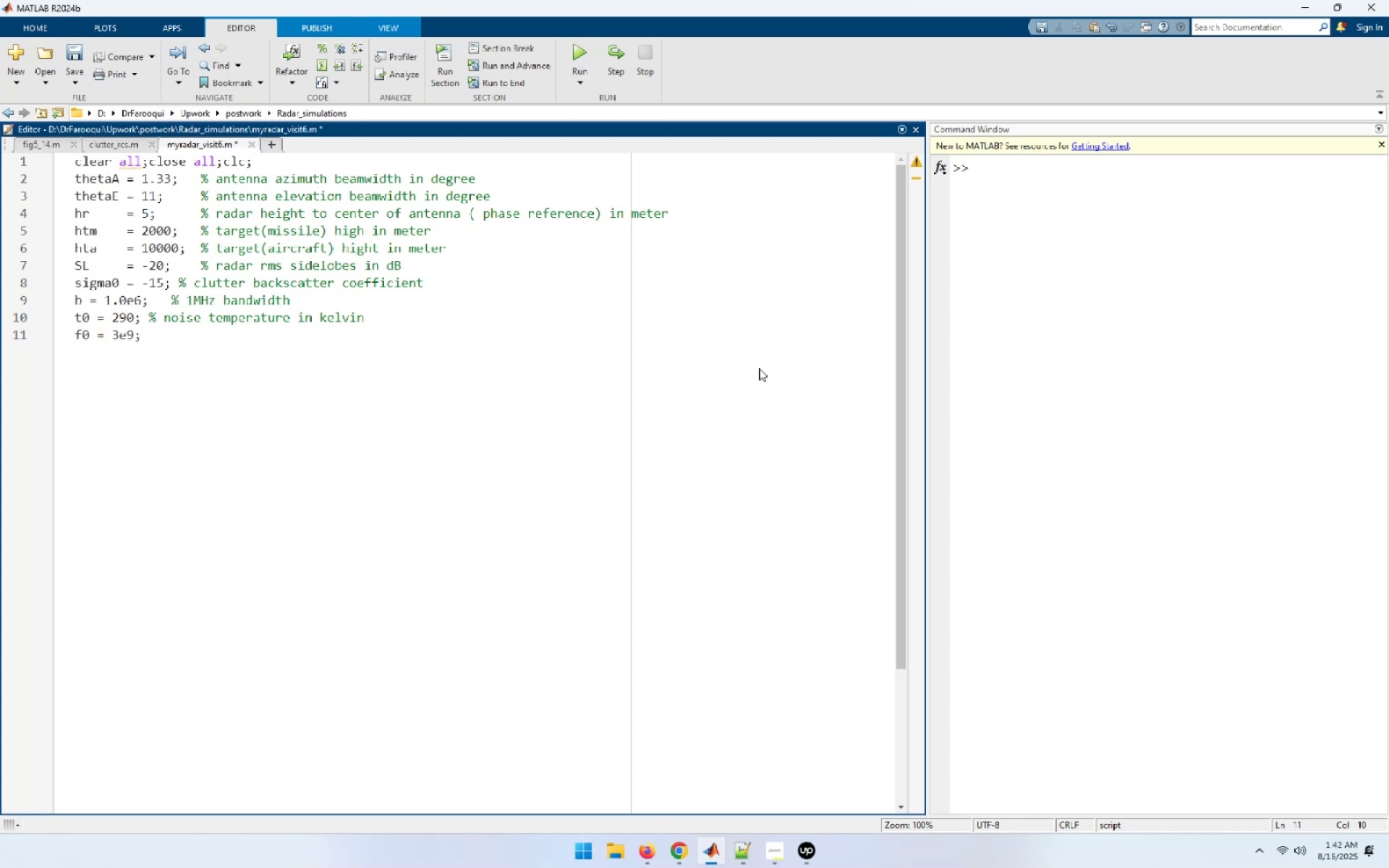 
type( % center frequenc )
key(Backspace)
type(y in GHz)
 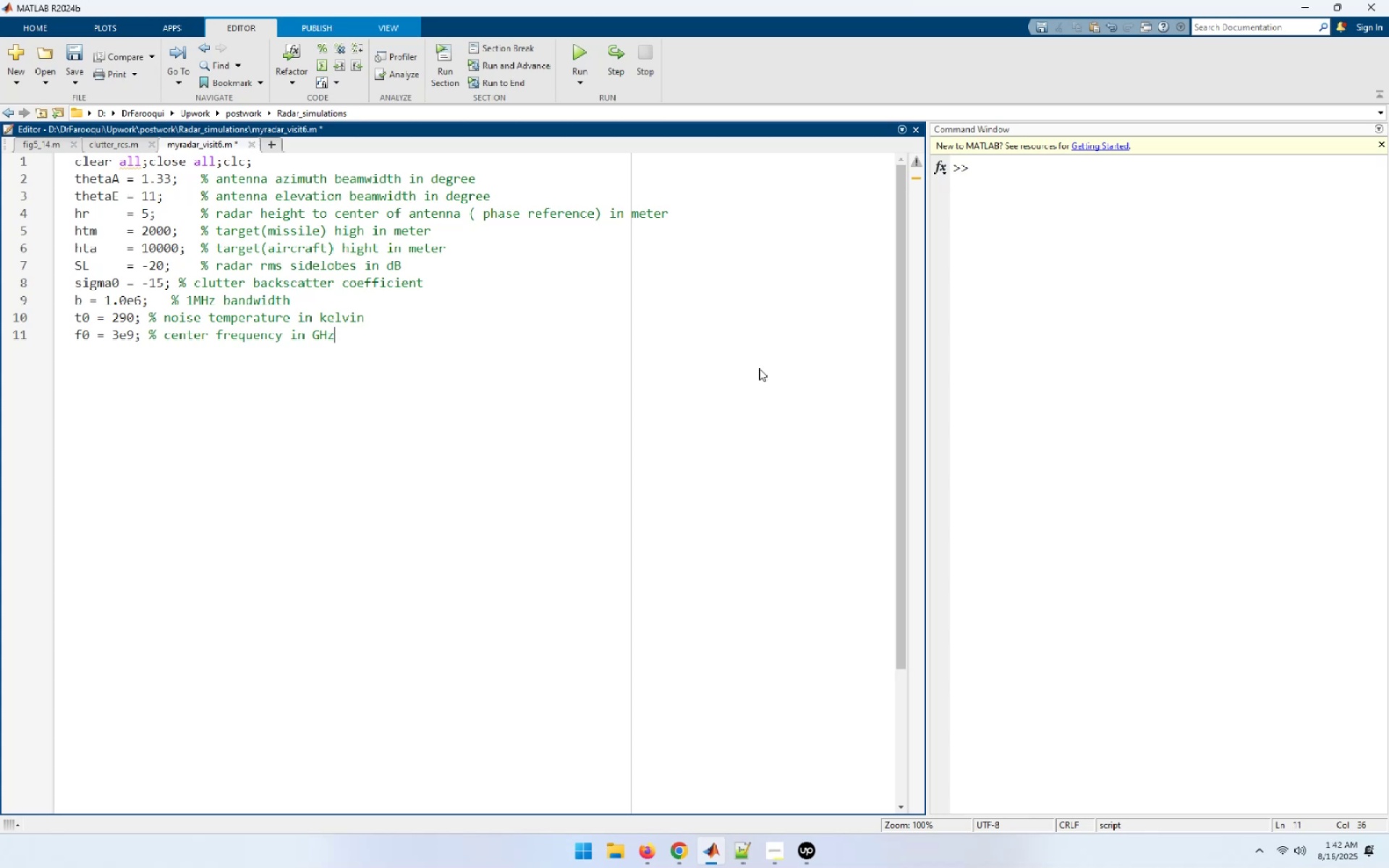 
key(Enter)
 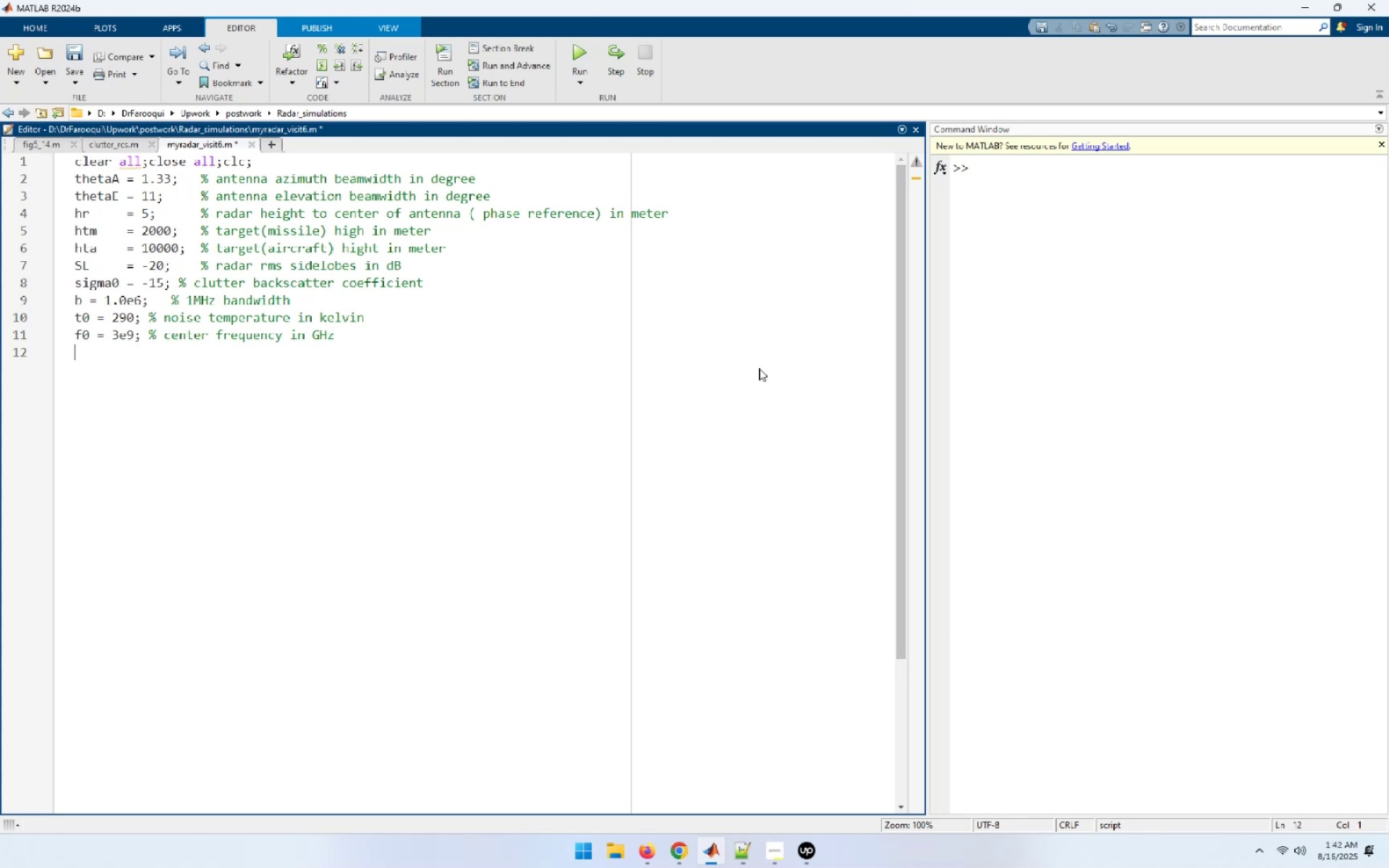 
type(pt = 114.6; % radar peak power in KW)
 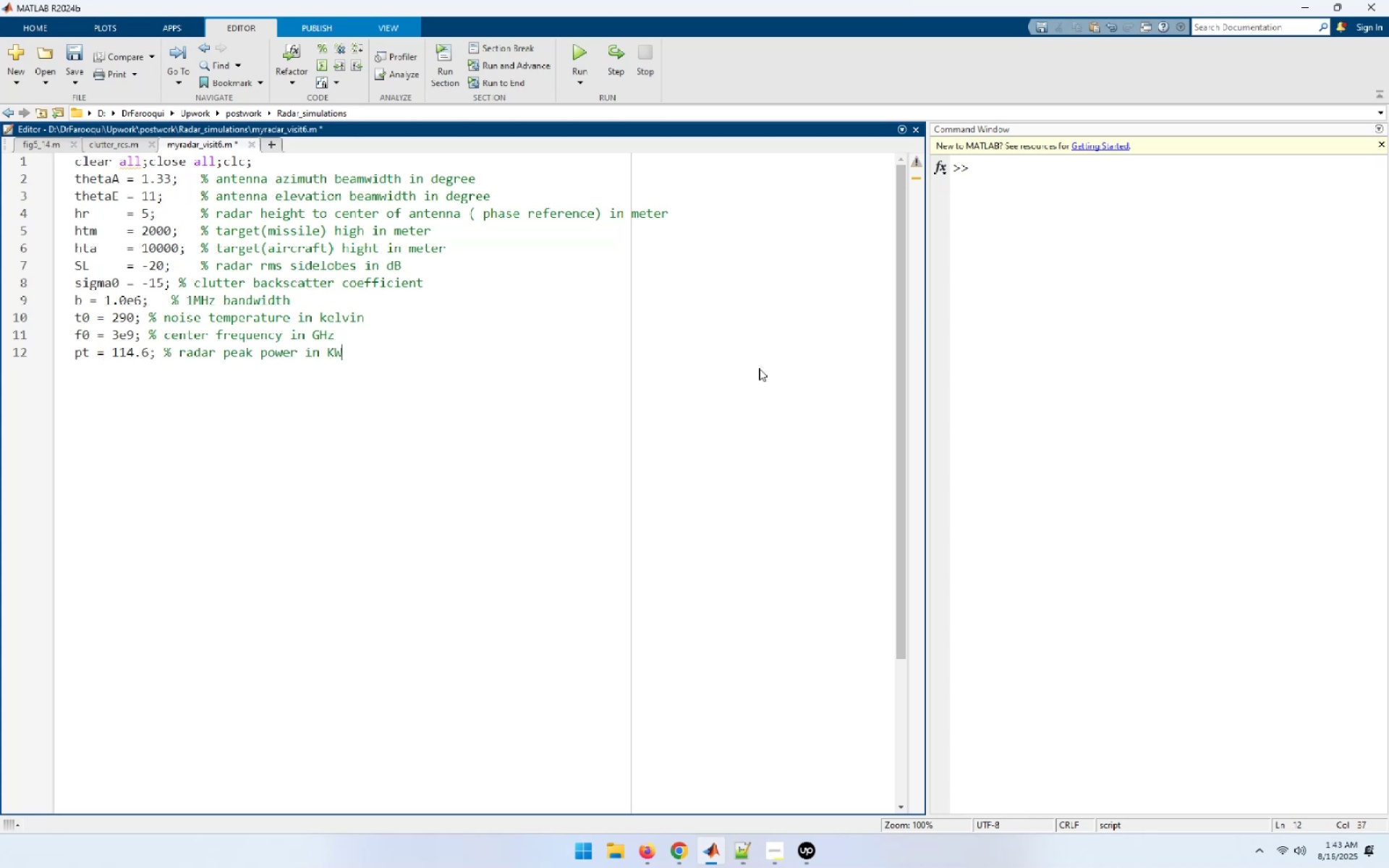 
key(Enter)
 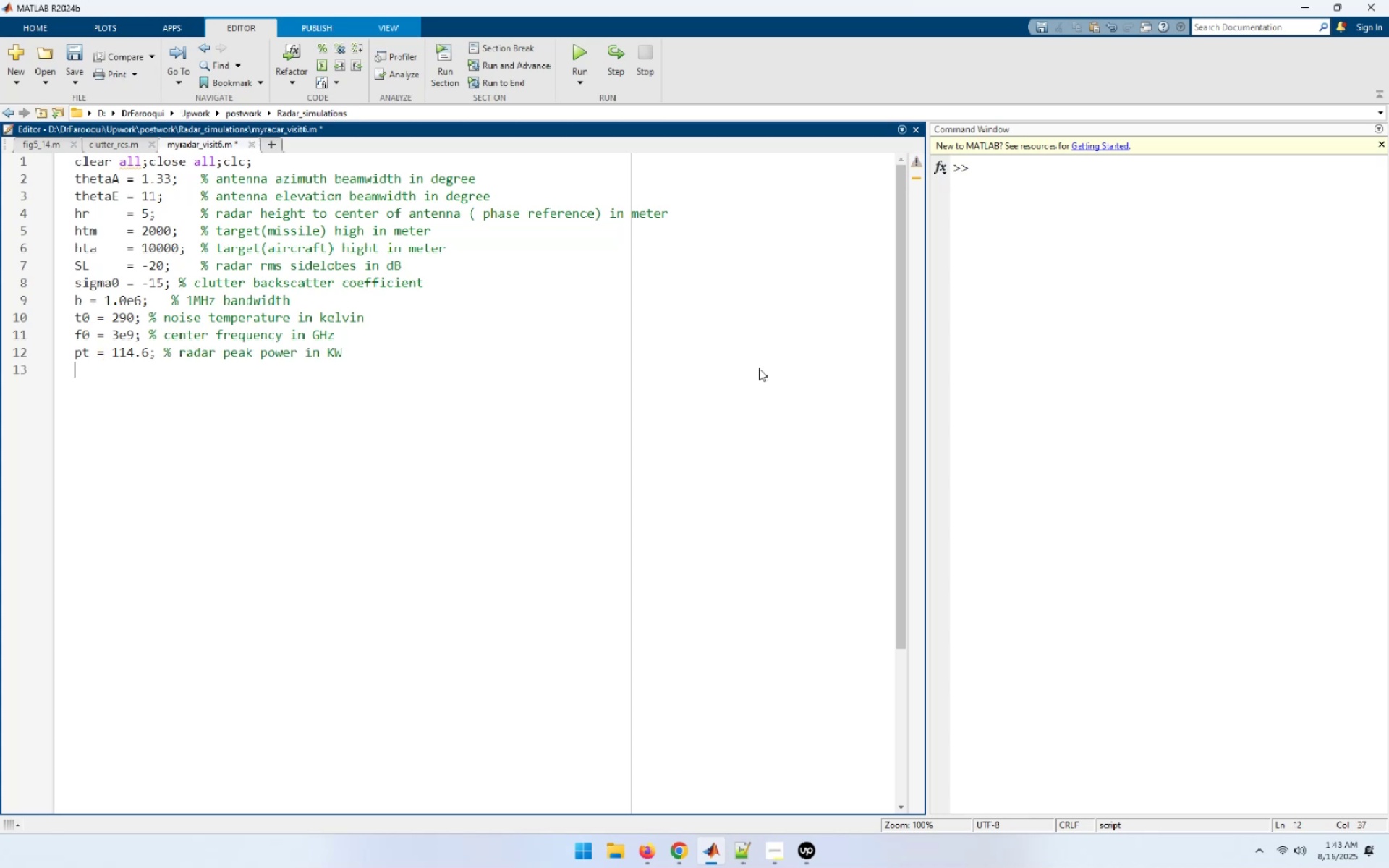 
key(F)
 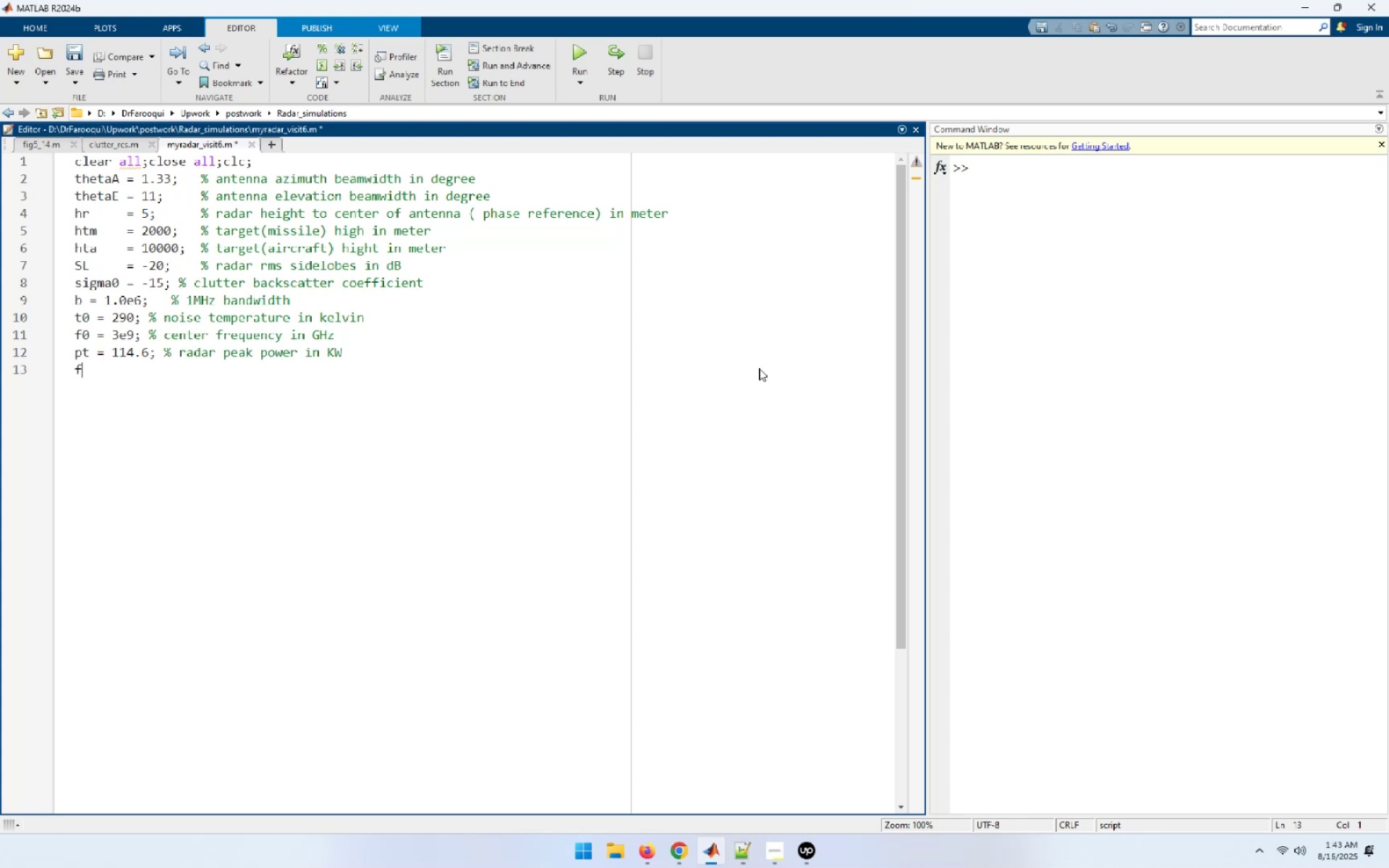 
key(Space)
 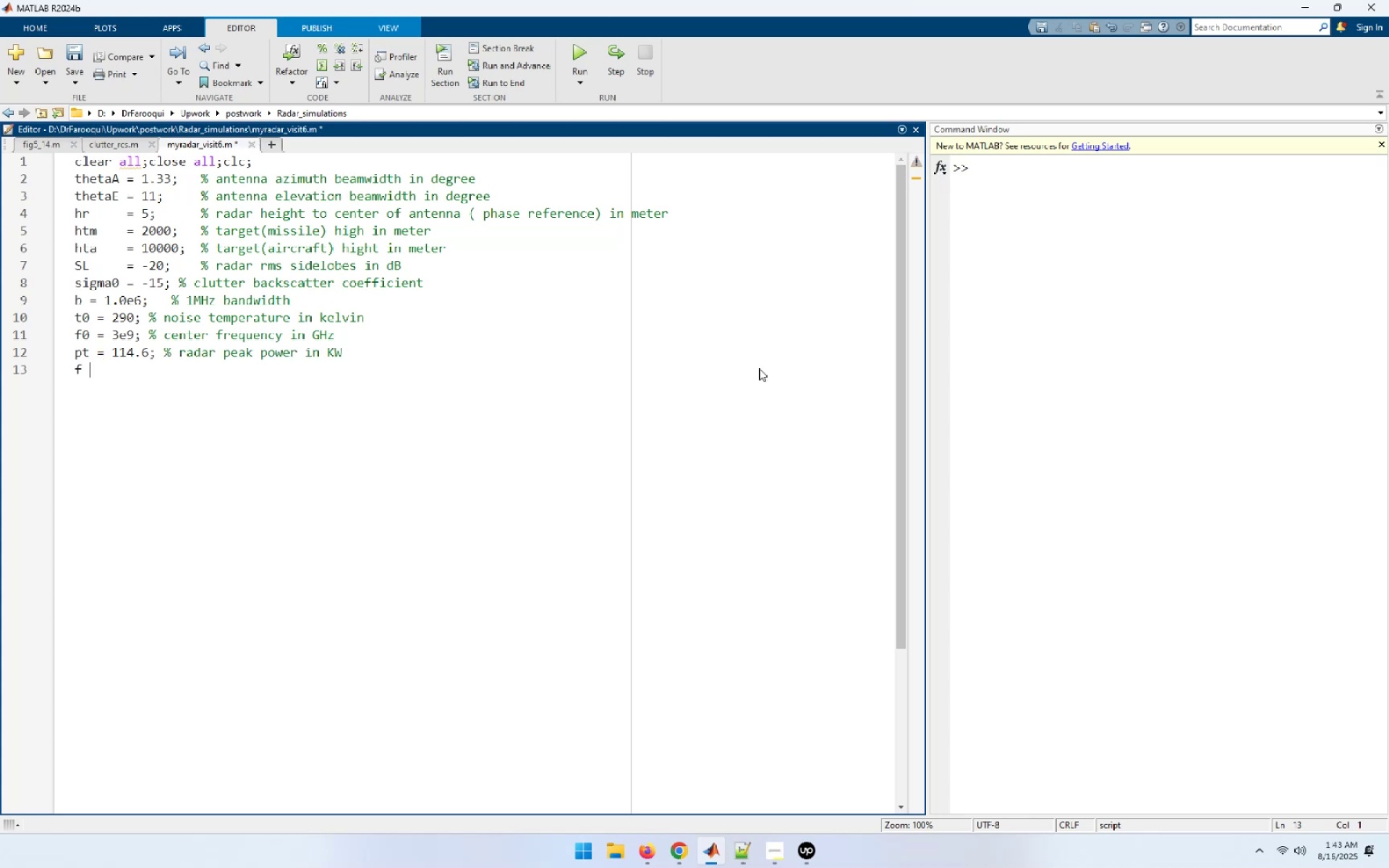 
key(Equal)
 